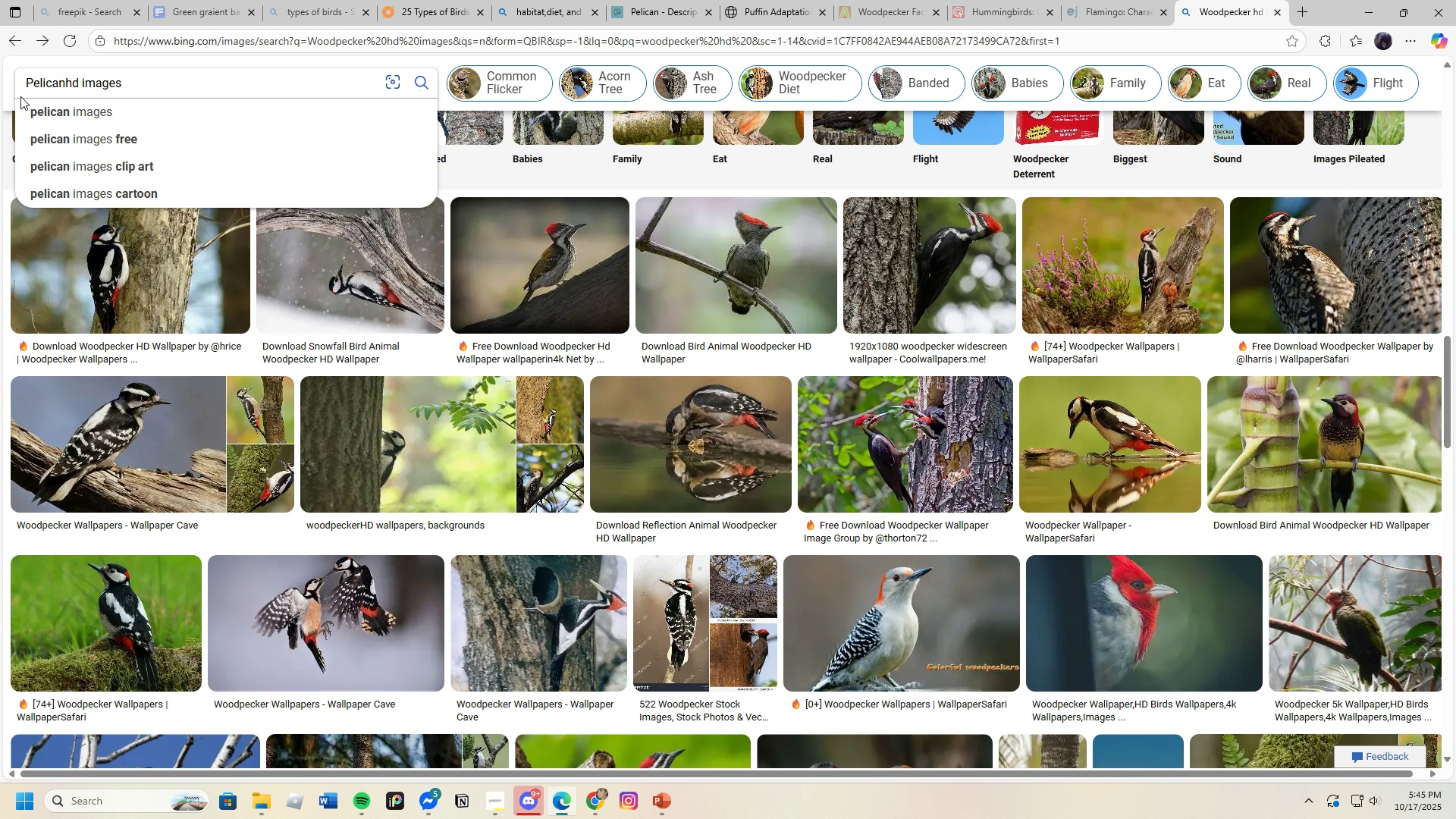 
key(Enter)
 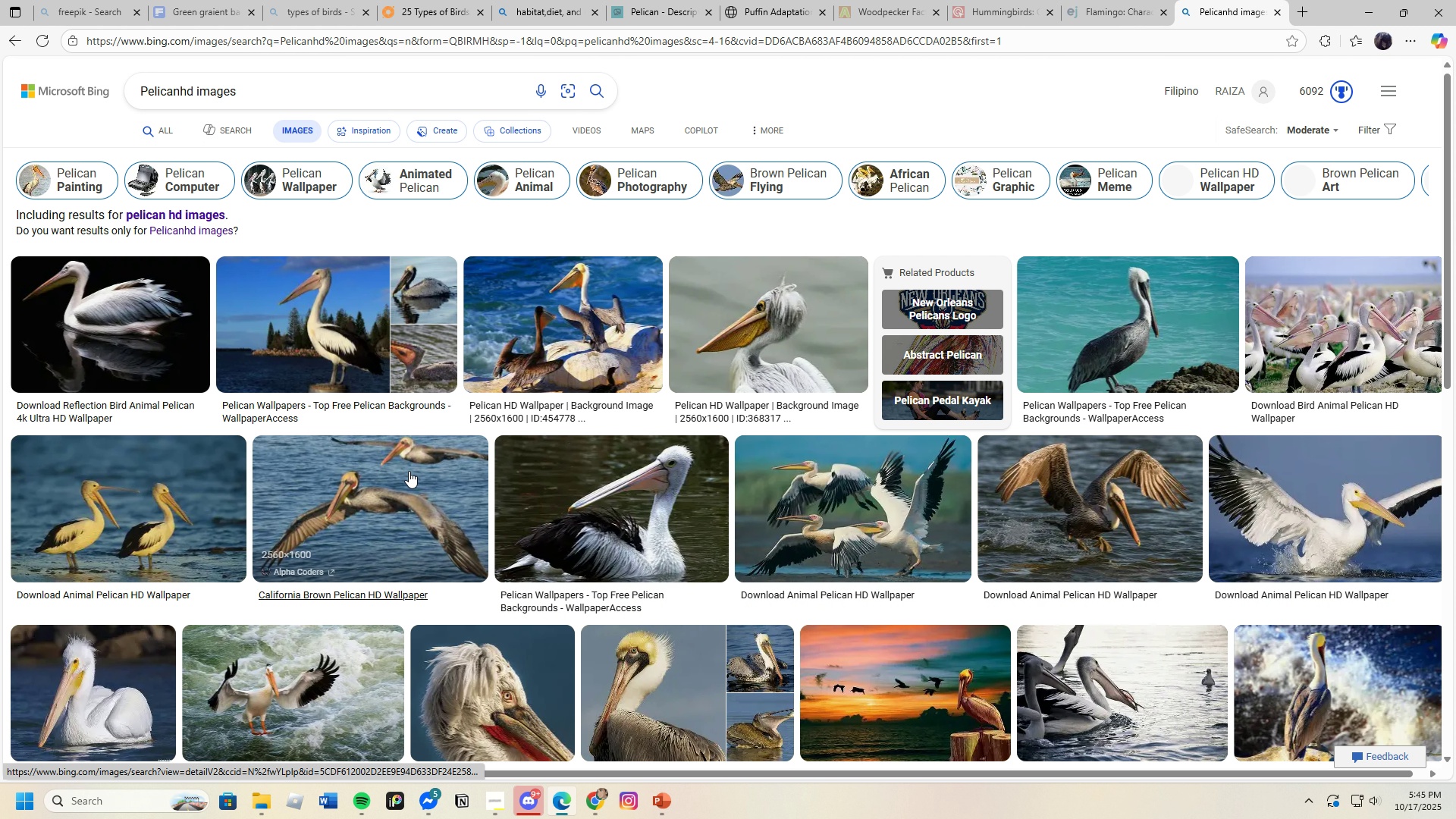 
left_click([327, 335])
 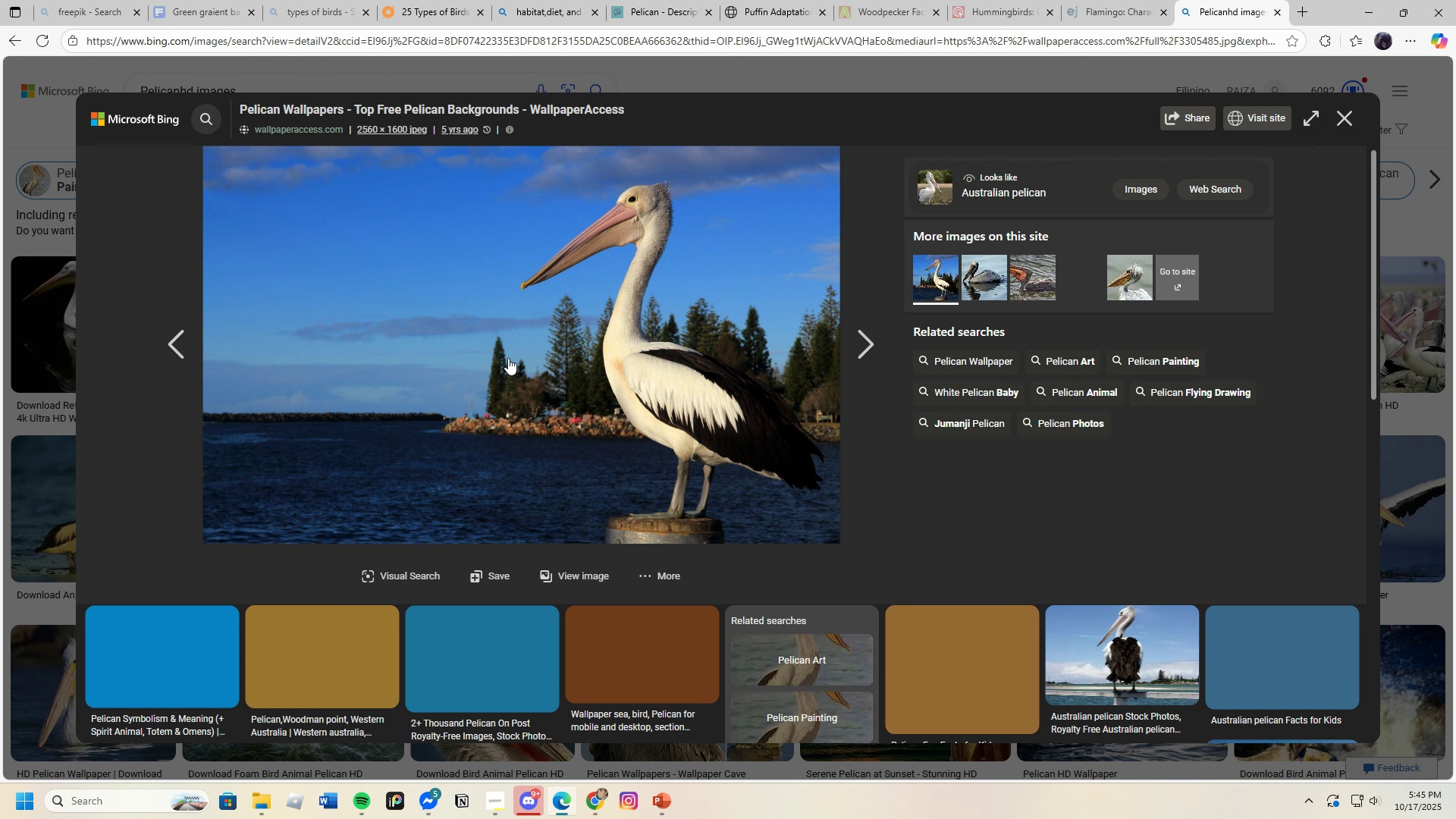 
right_click([521, 344])
 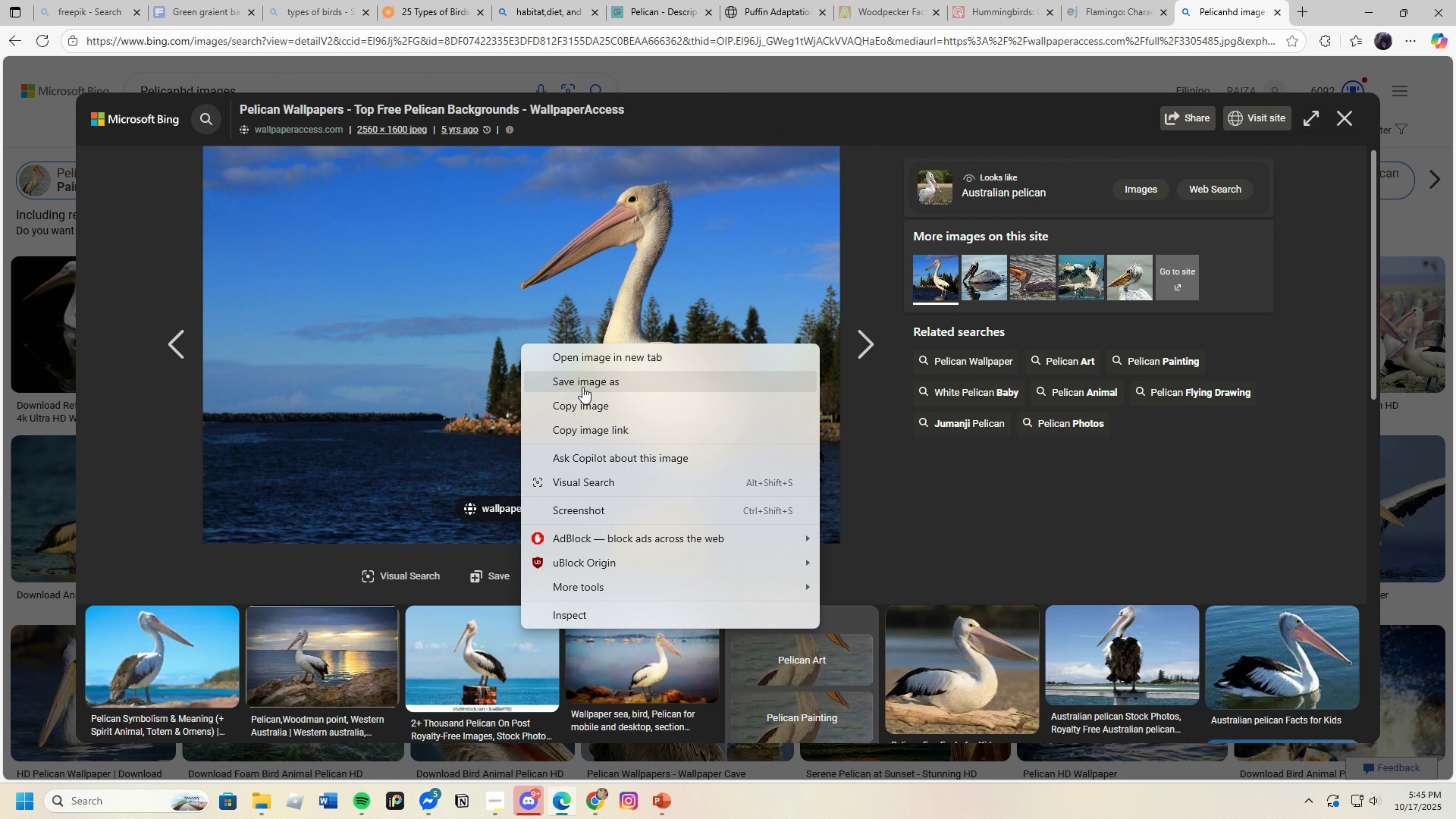 
left_click([582, 387])
 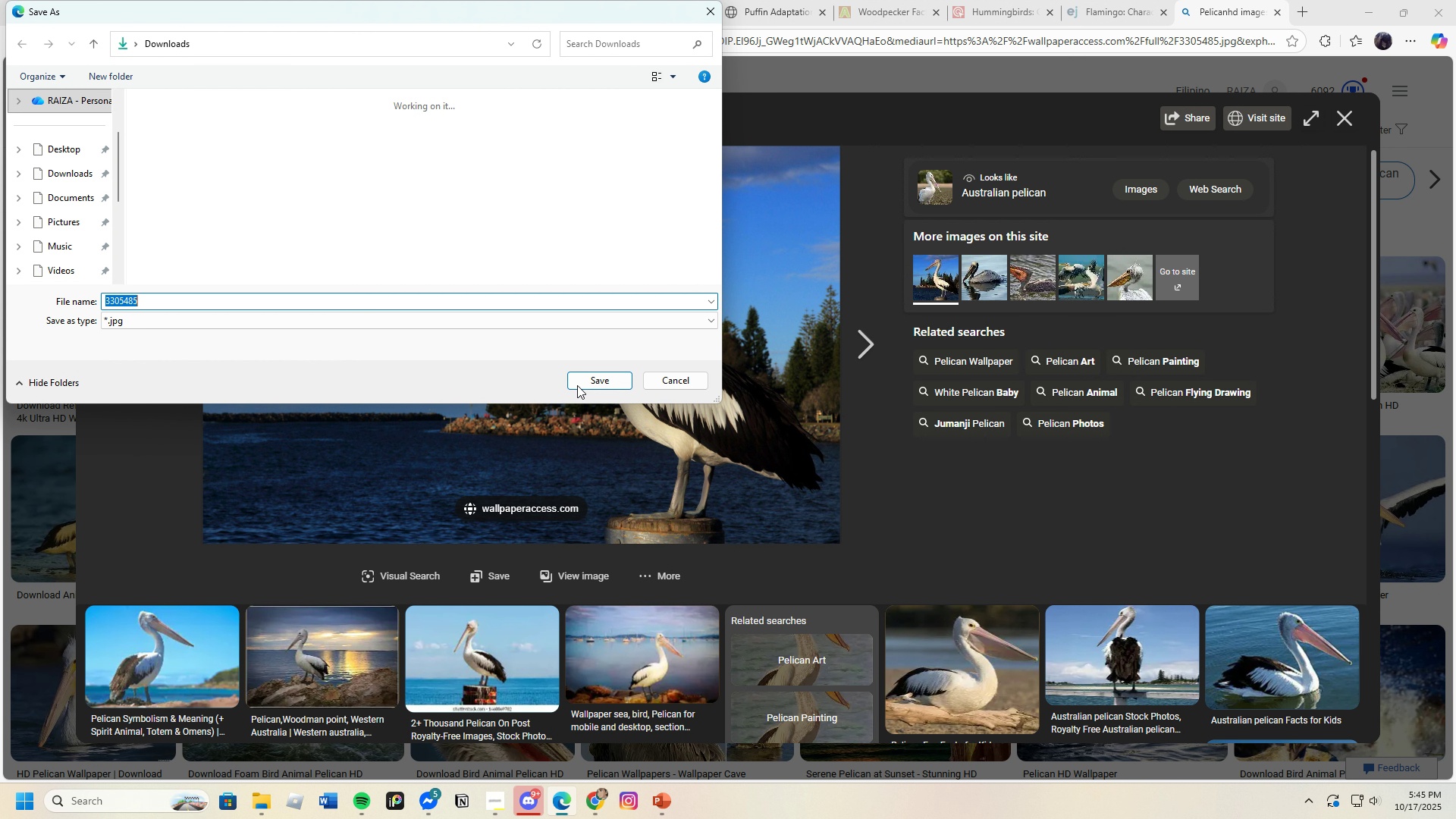 
left_click([595, 377])
 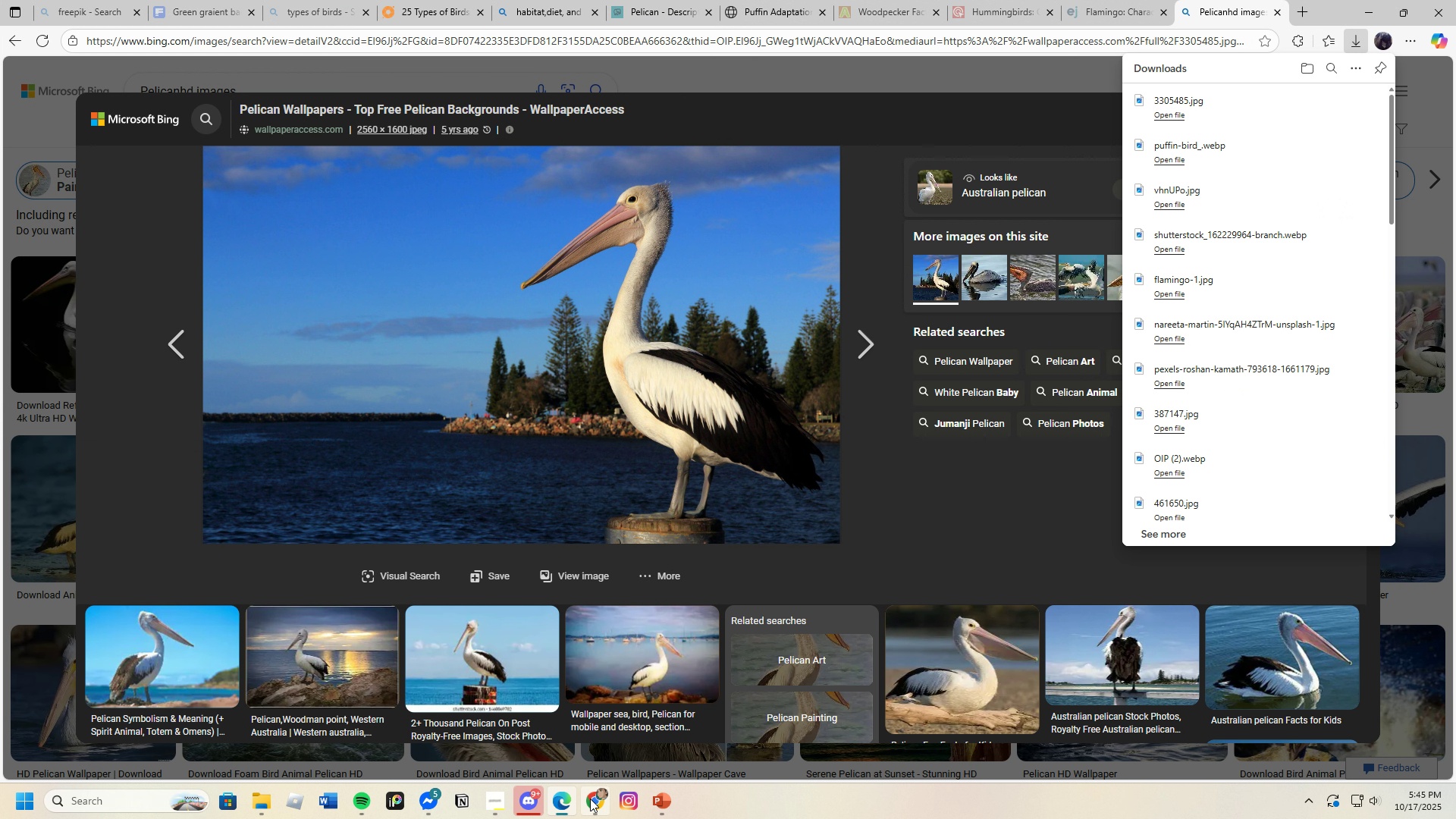 
left_click([590, 802])
 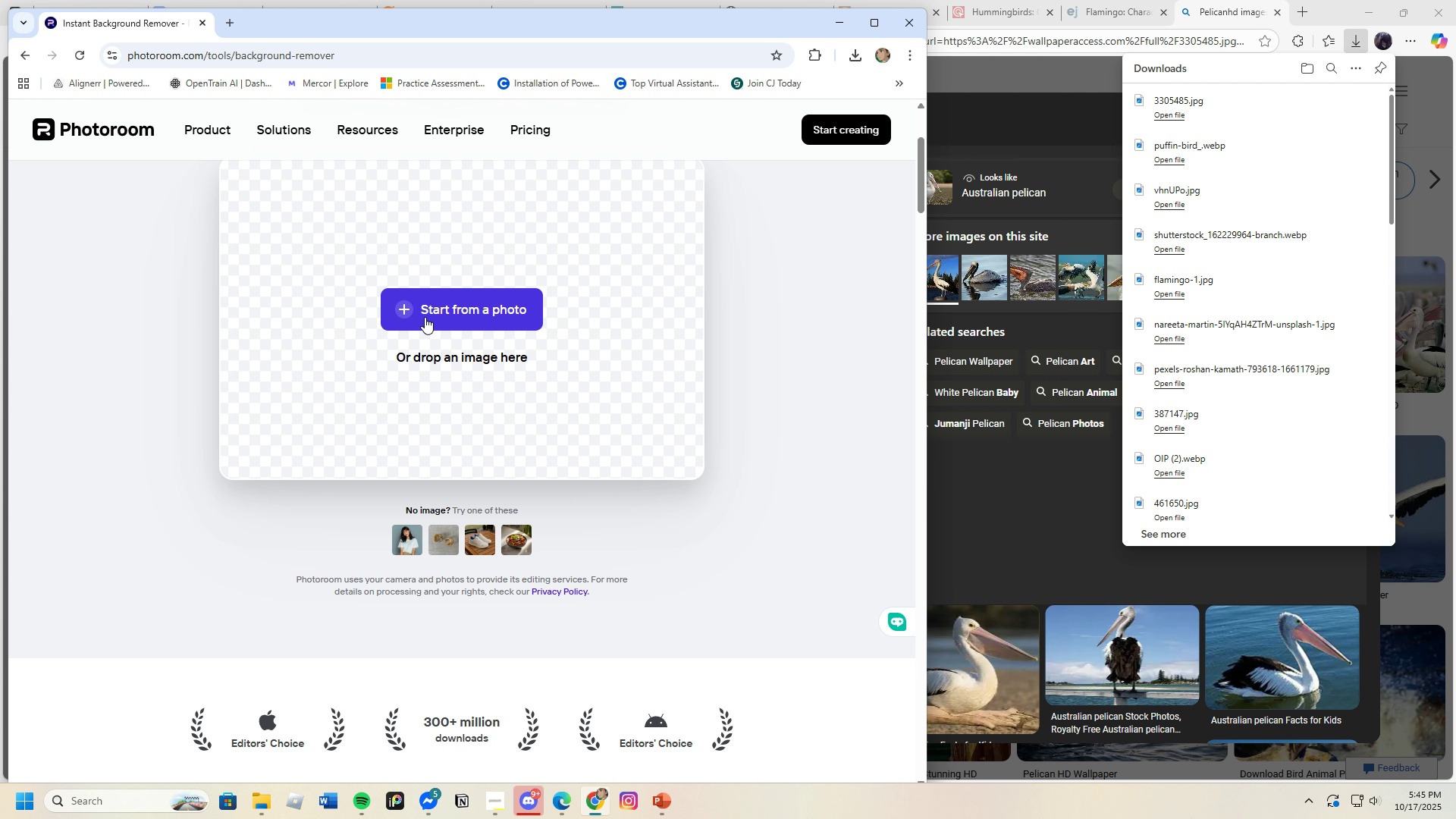 
mouse_move([395, 293])
 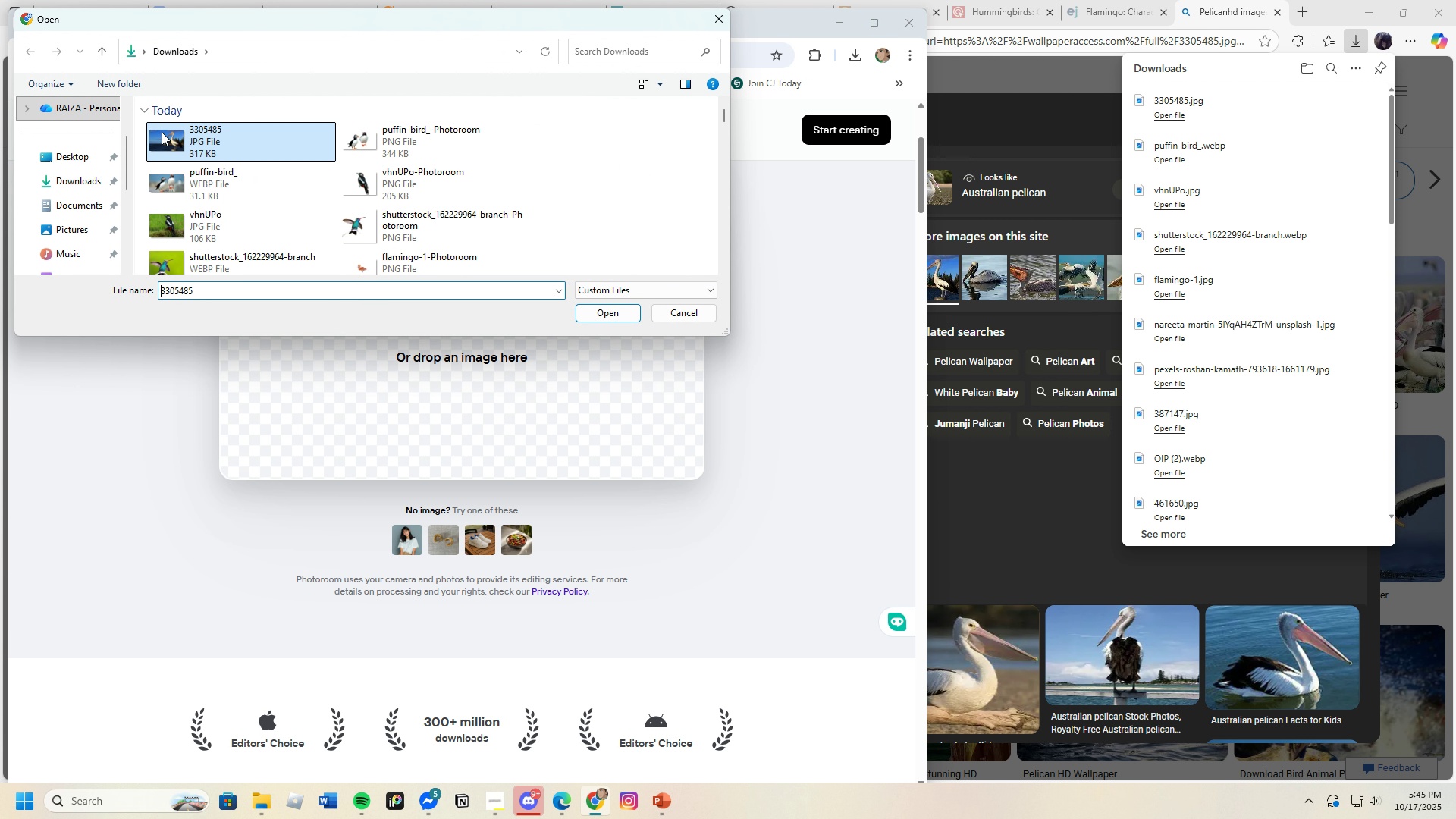 
left_click([162, 132])
 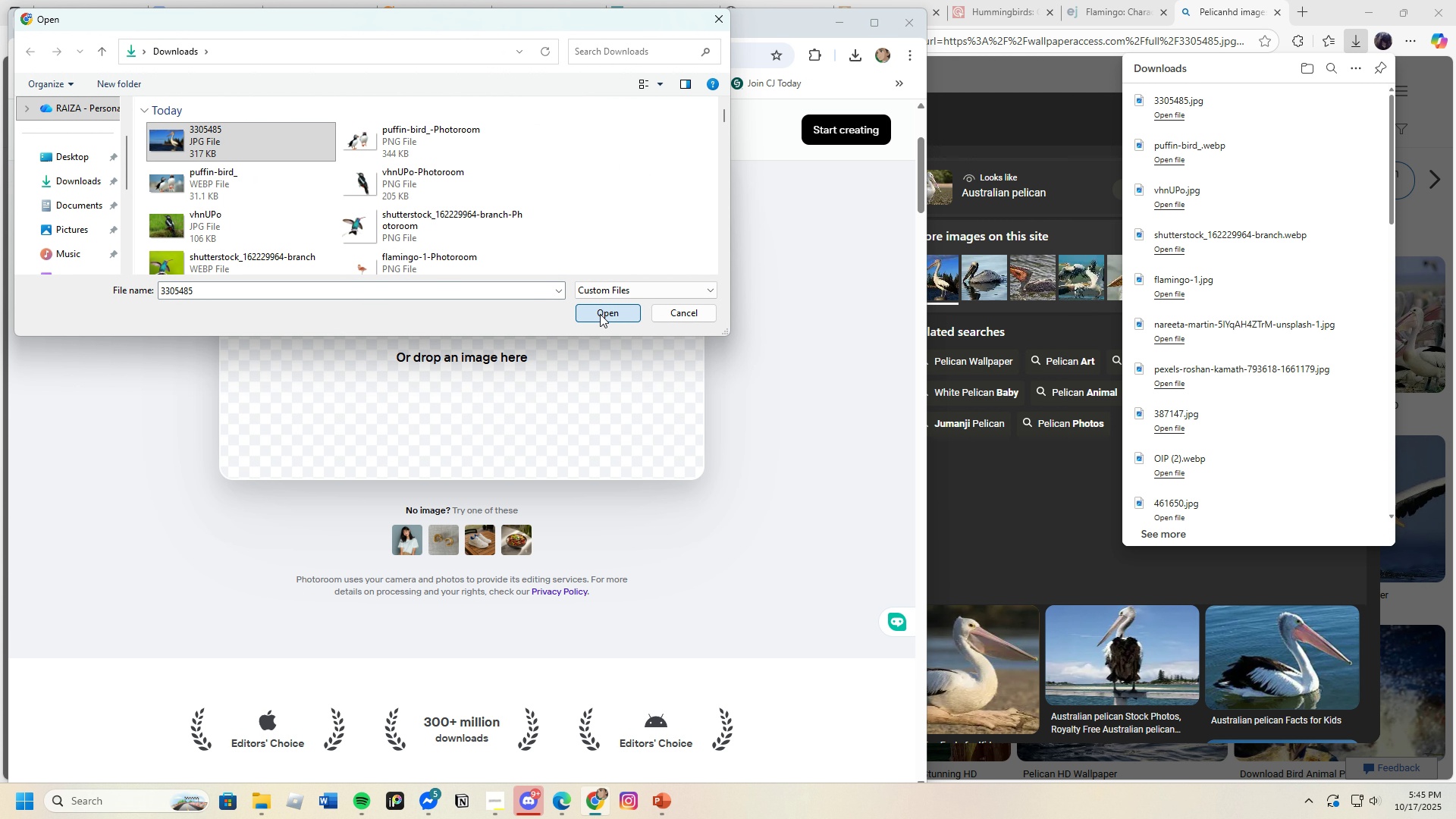 
left_click([600, 314])
 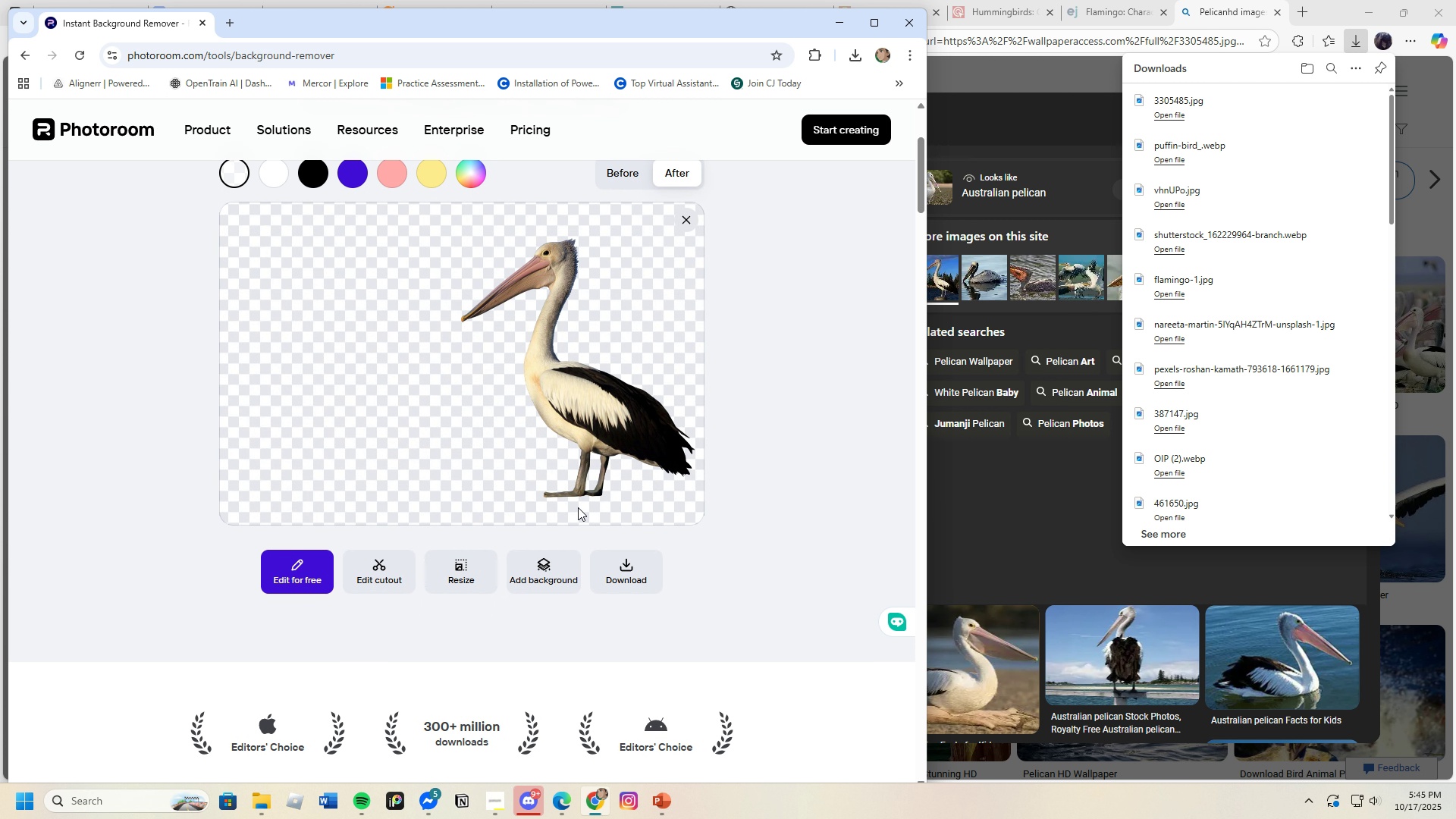 
left_click([619, 563])
 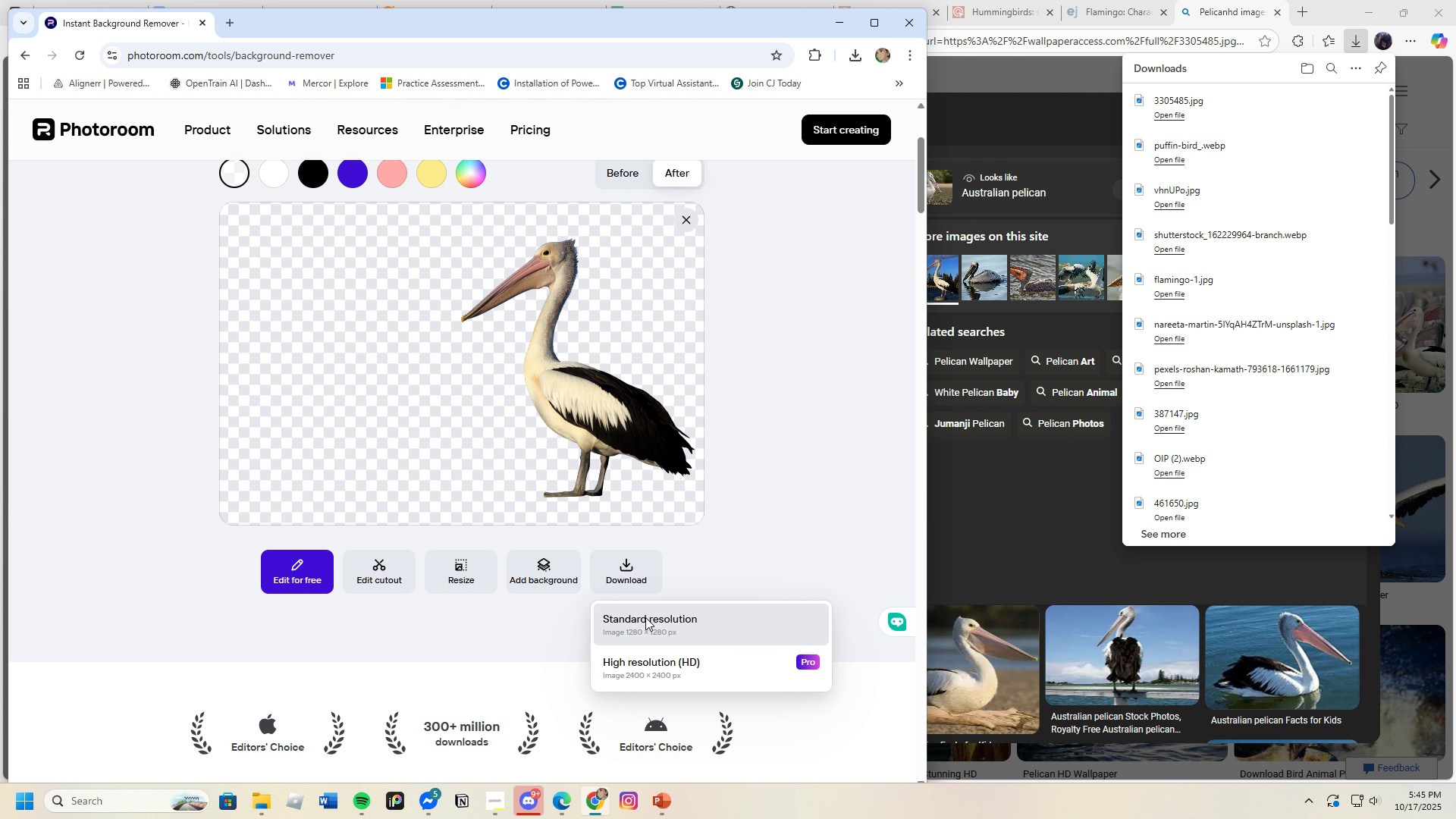 
left_click([645, 617])
 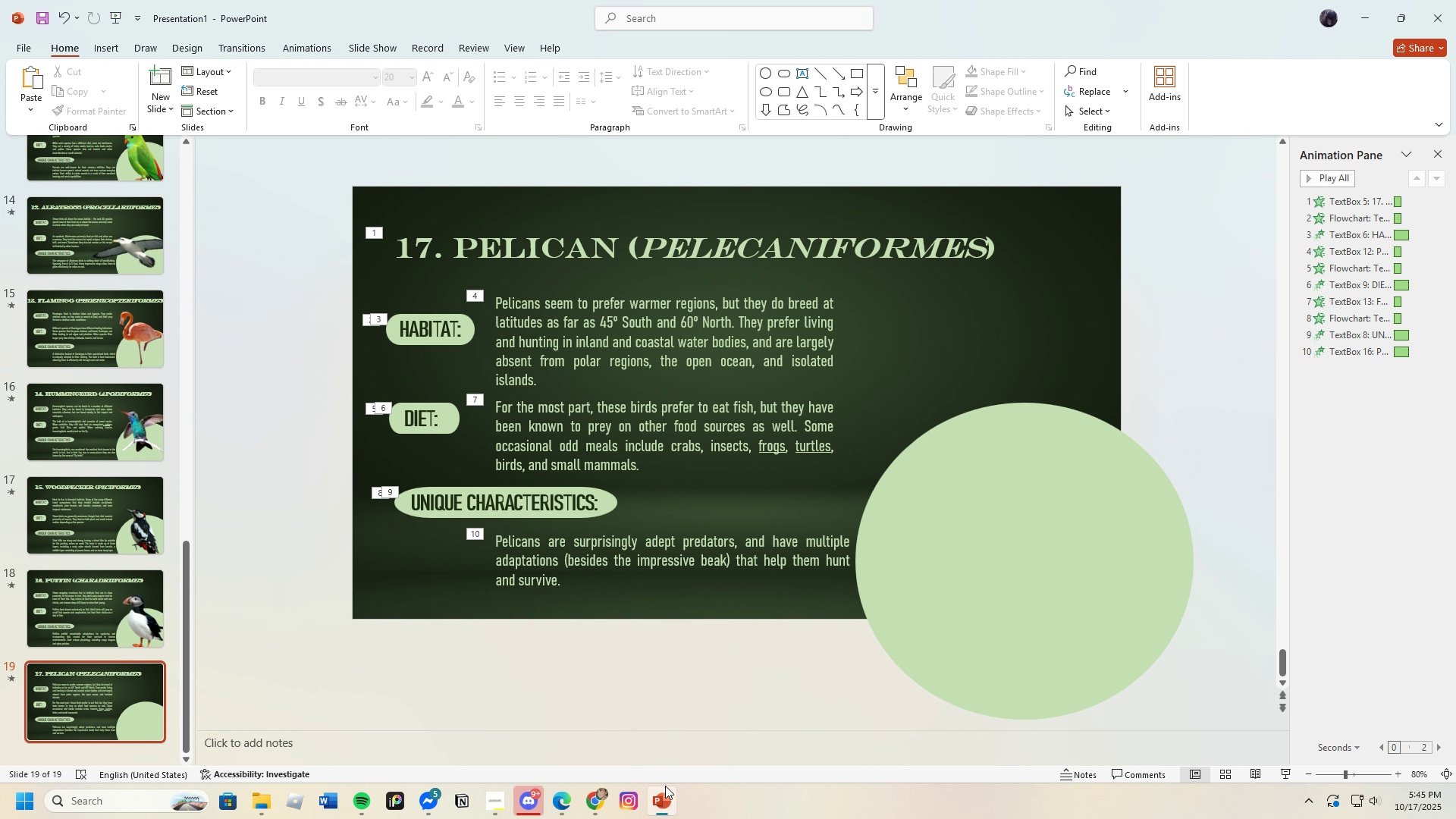 
wait(5.64)
 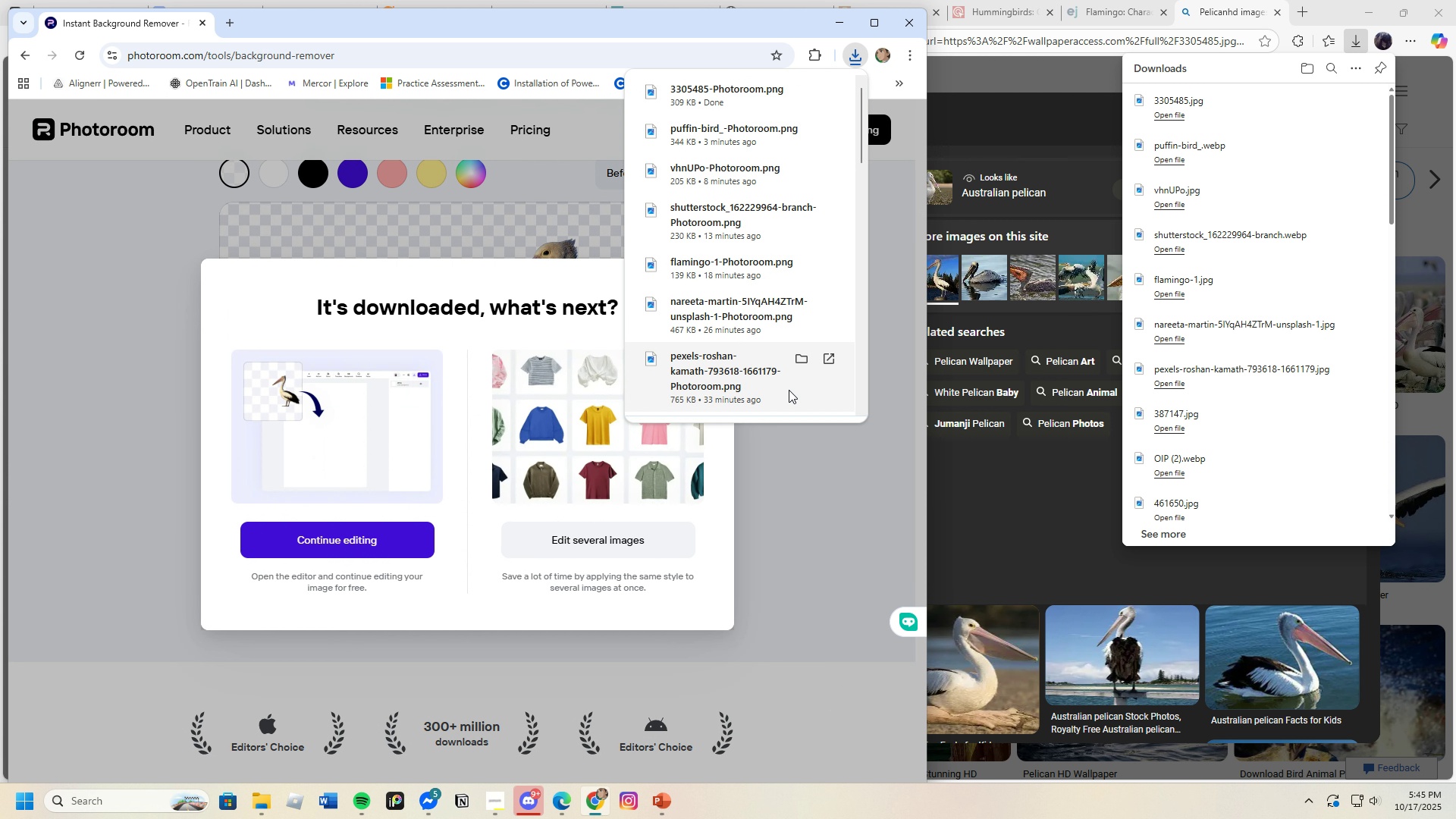 
left_click([107, 52])
 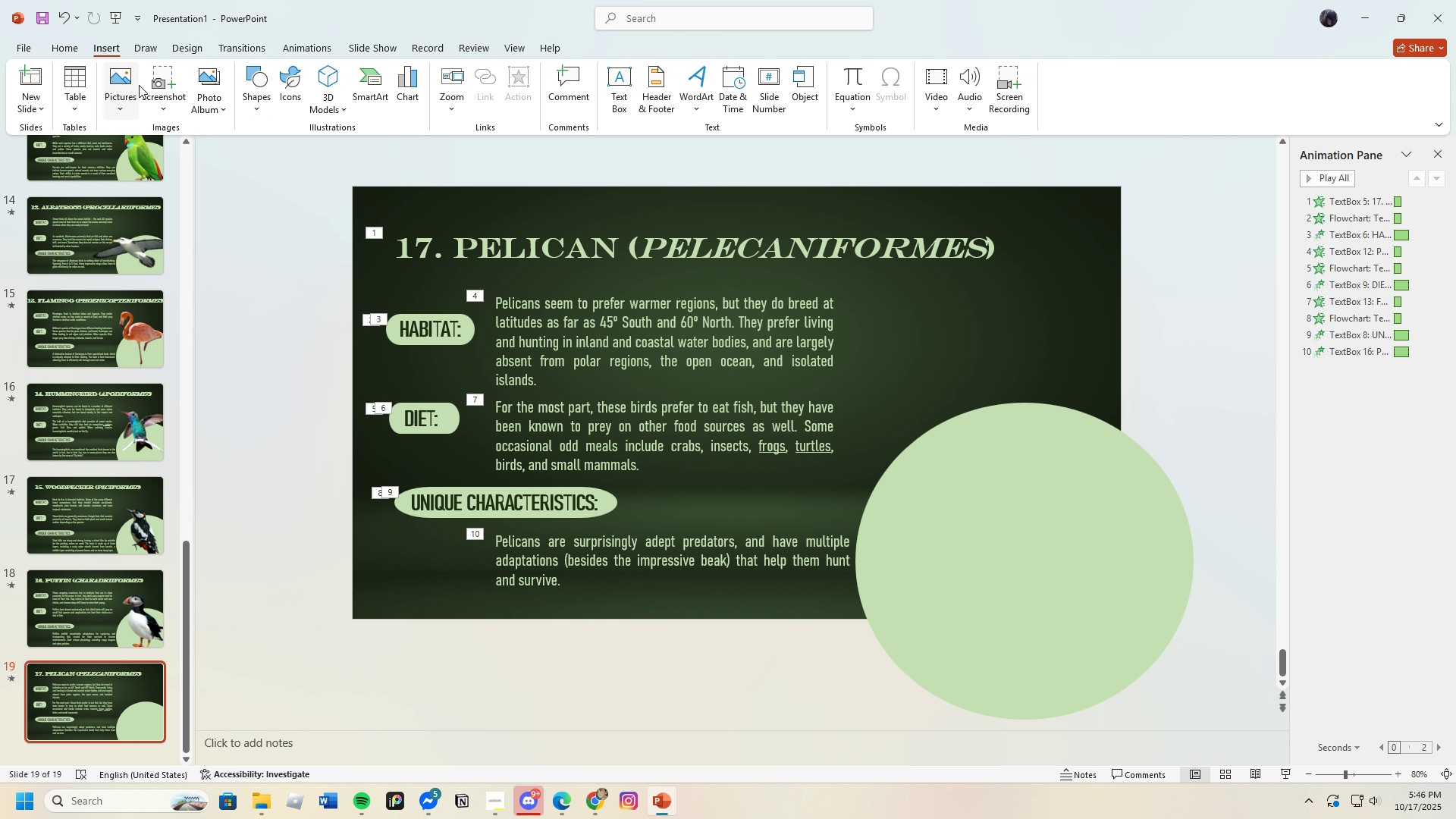 
wait(5.29)
 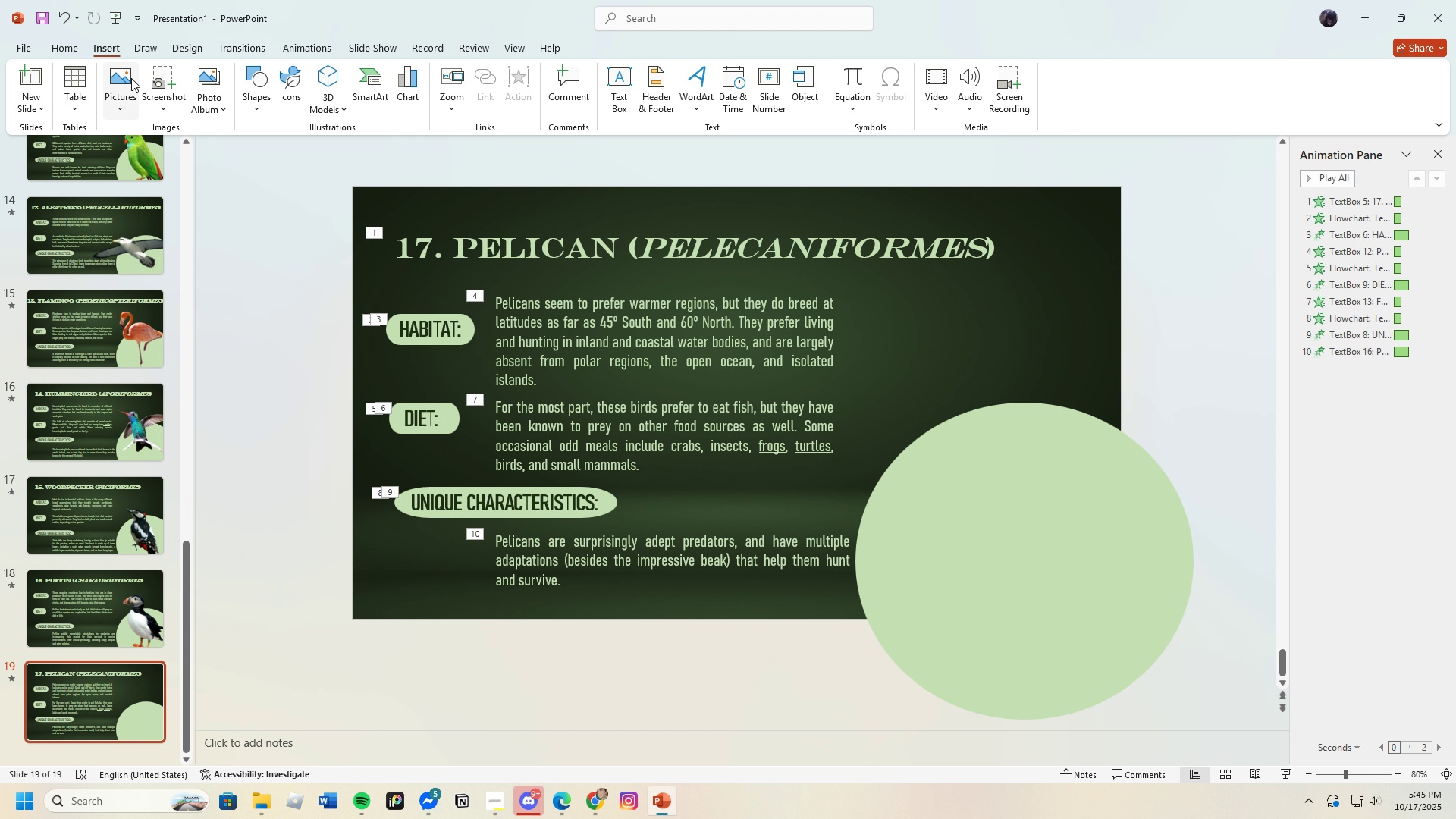 
left_click([121, 77])
 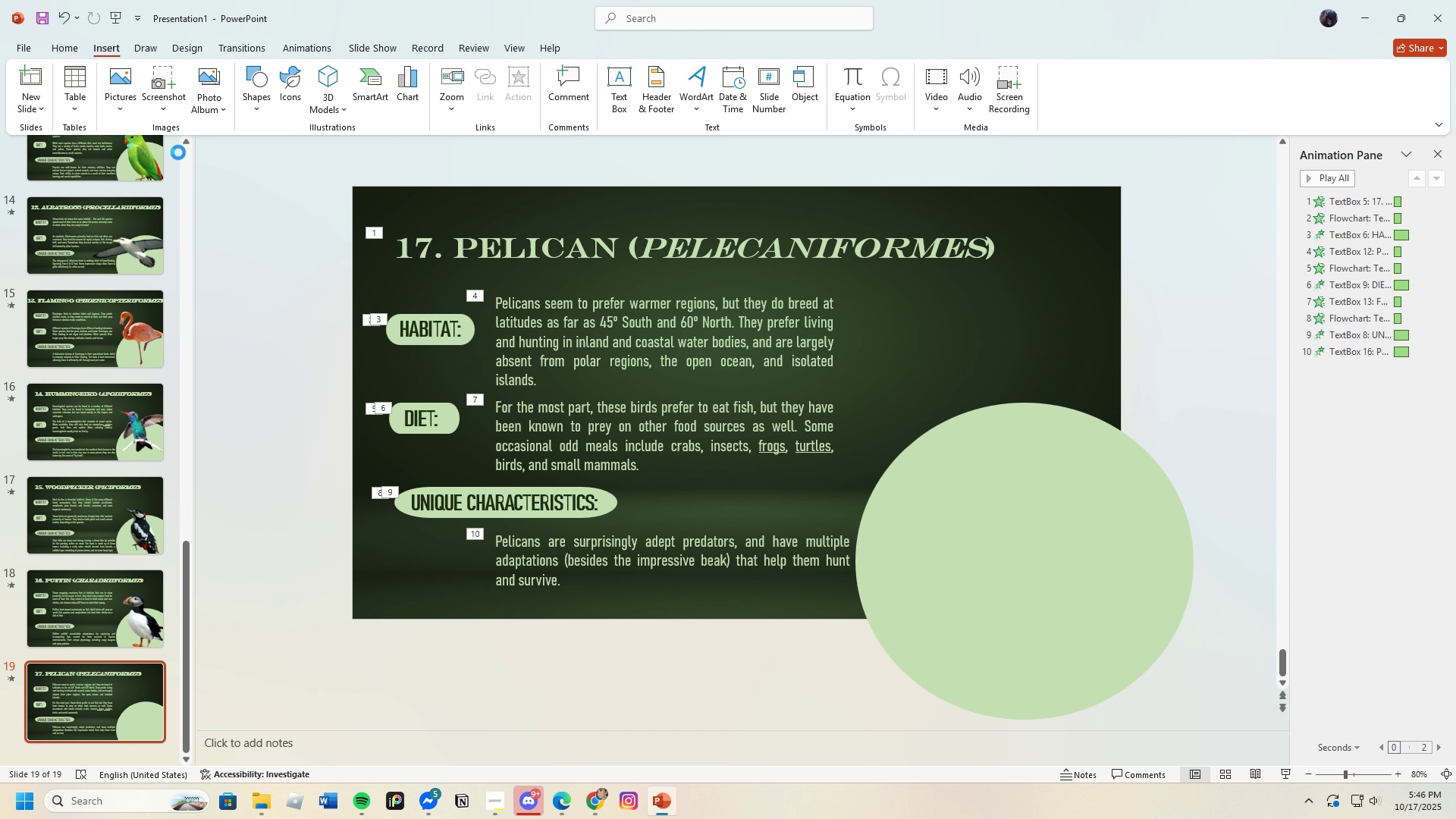 
left_click([178, 152])
 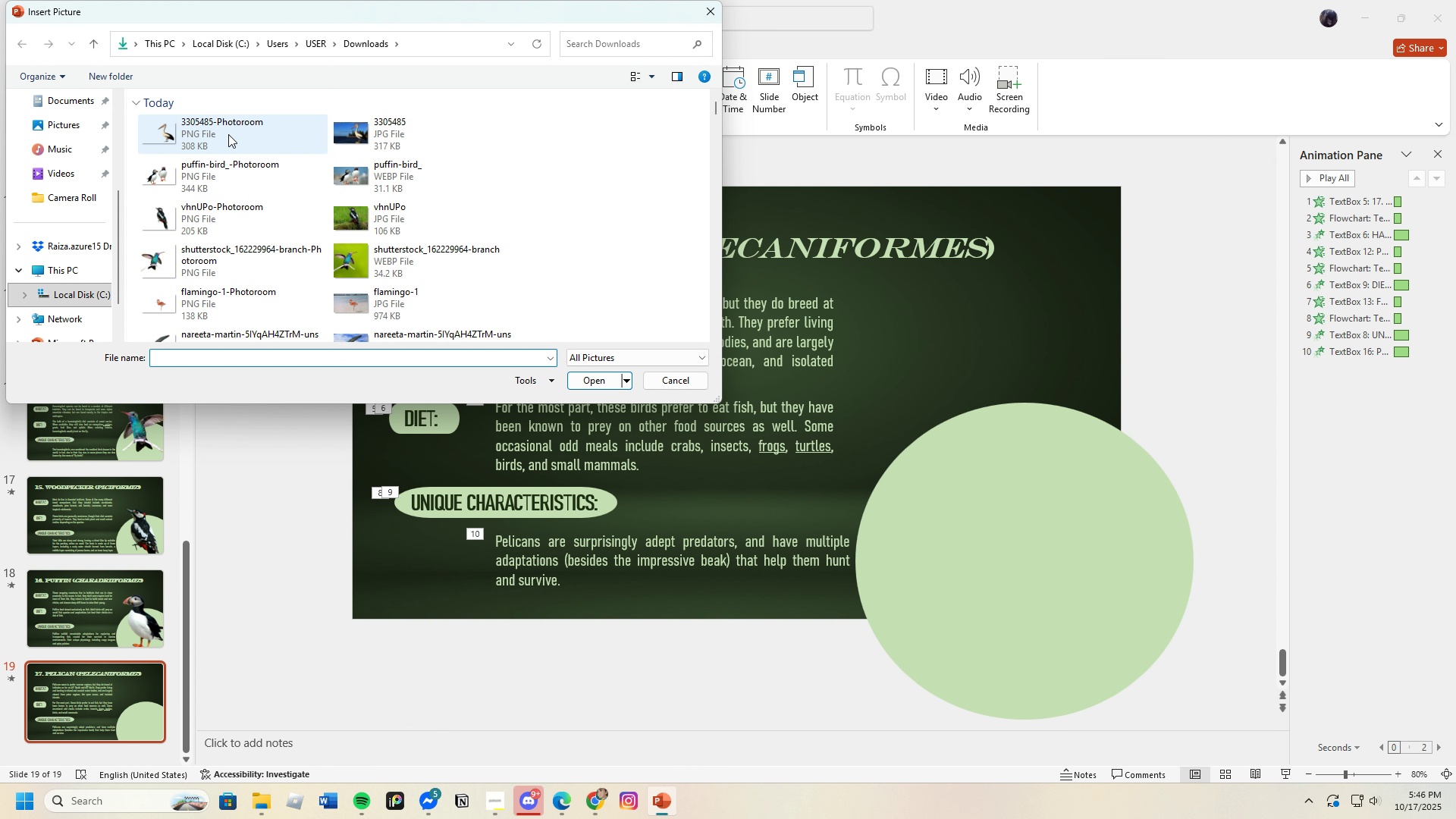 
left_click([228, 132])
 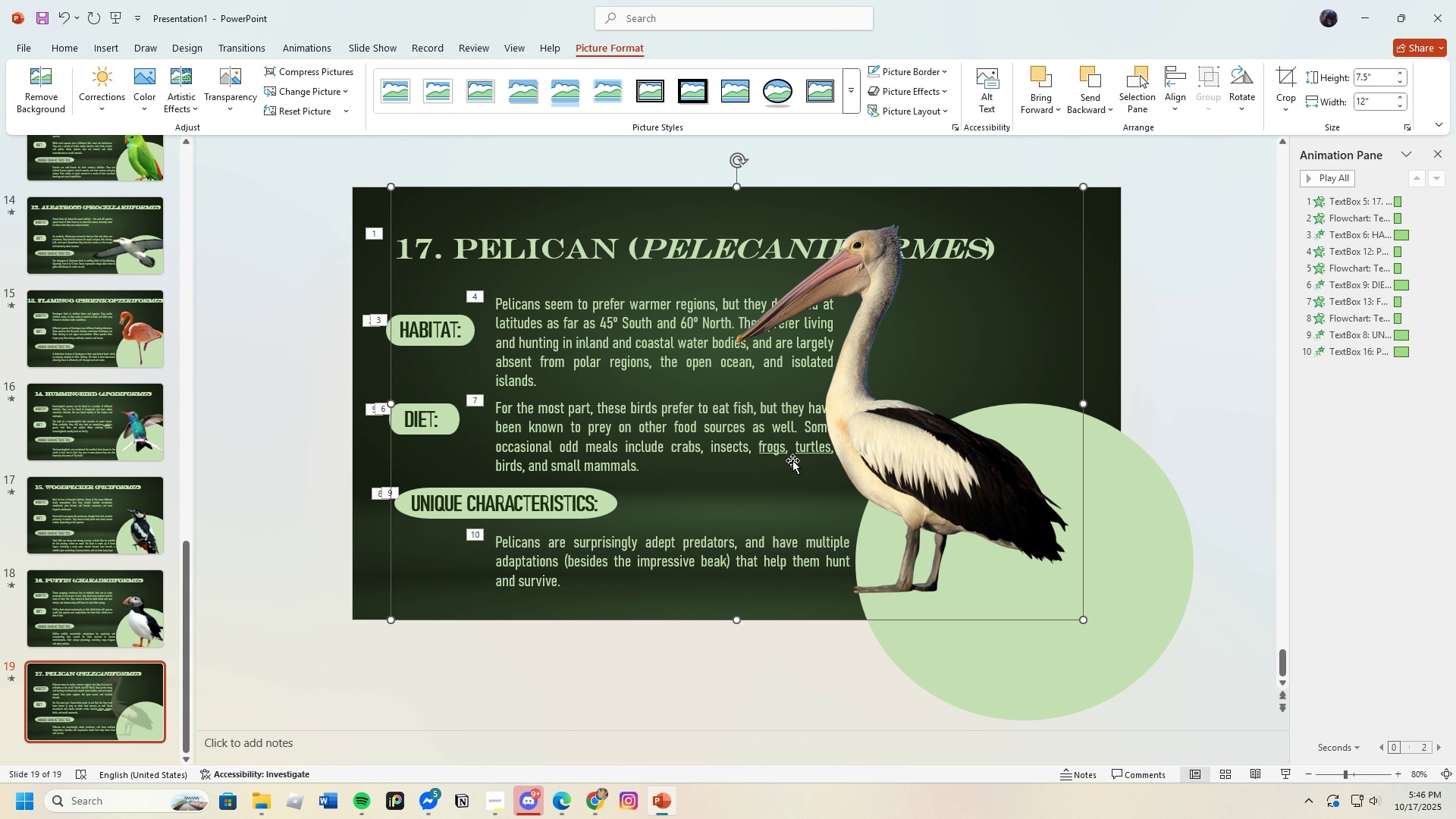 
left_click_drag(start_coordinate=[872, 455], to_coordinate=[940, 498])
 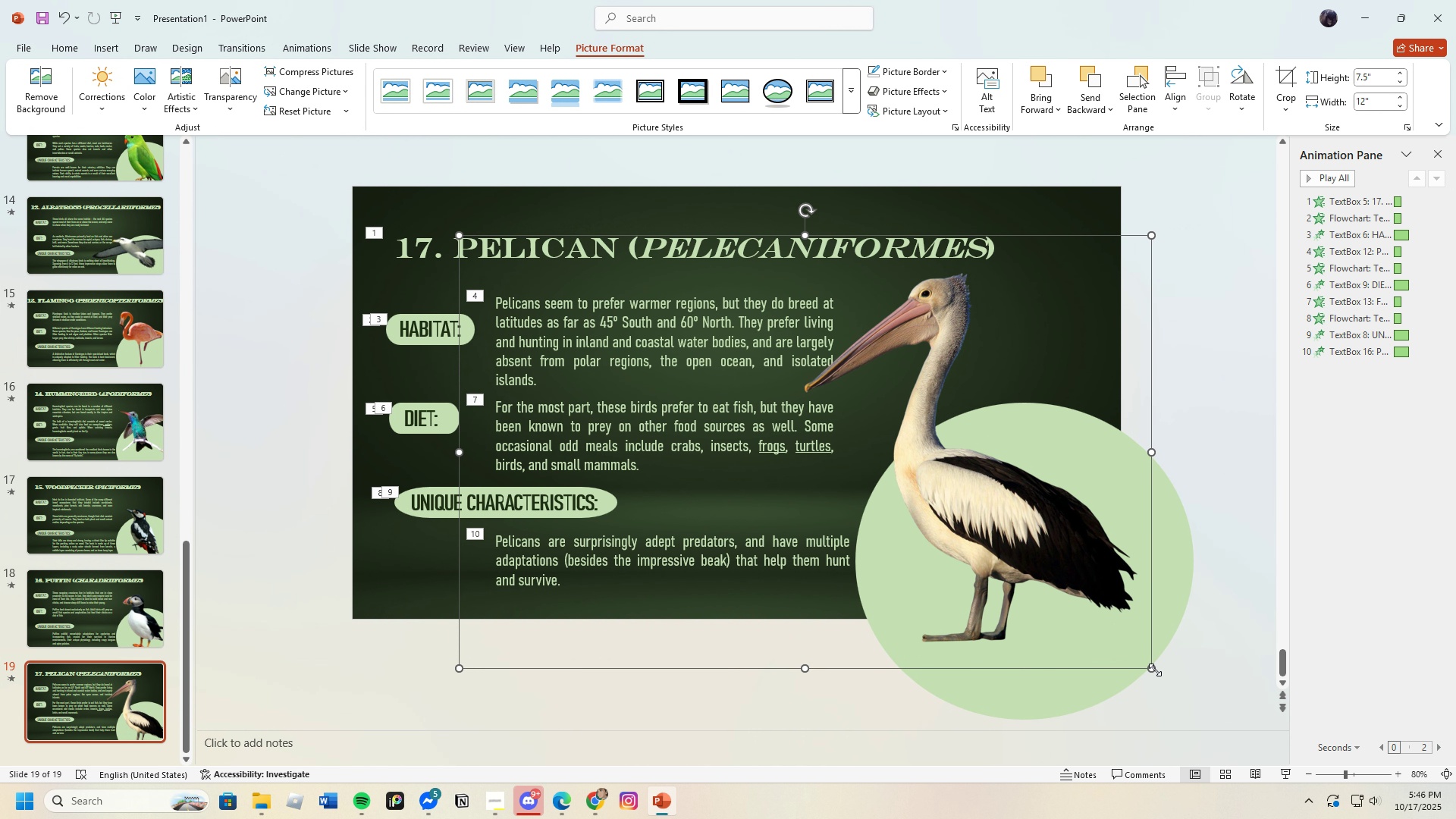 
left_click_drag(start_coordinate=[1153, 669], to_coordinate=[1009, 600])
 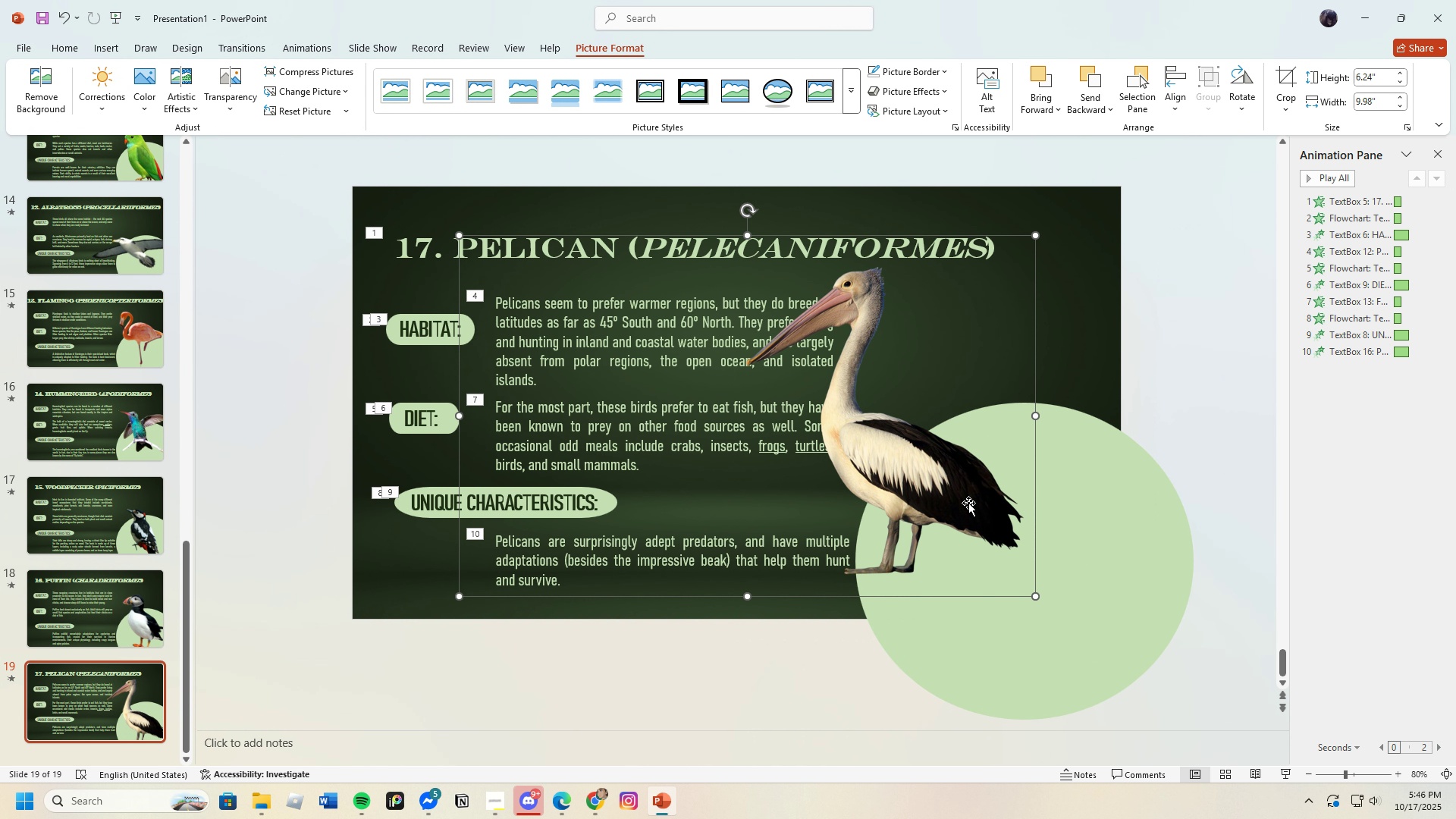 
left_click_drag(start_coordinate=[968, 503], to_coordinate=[1064, 554])
 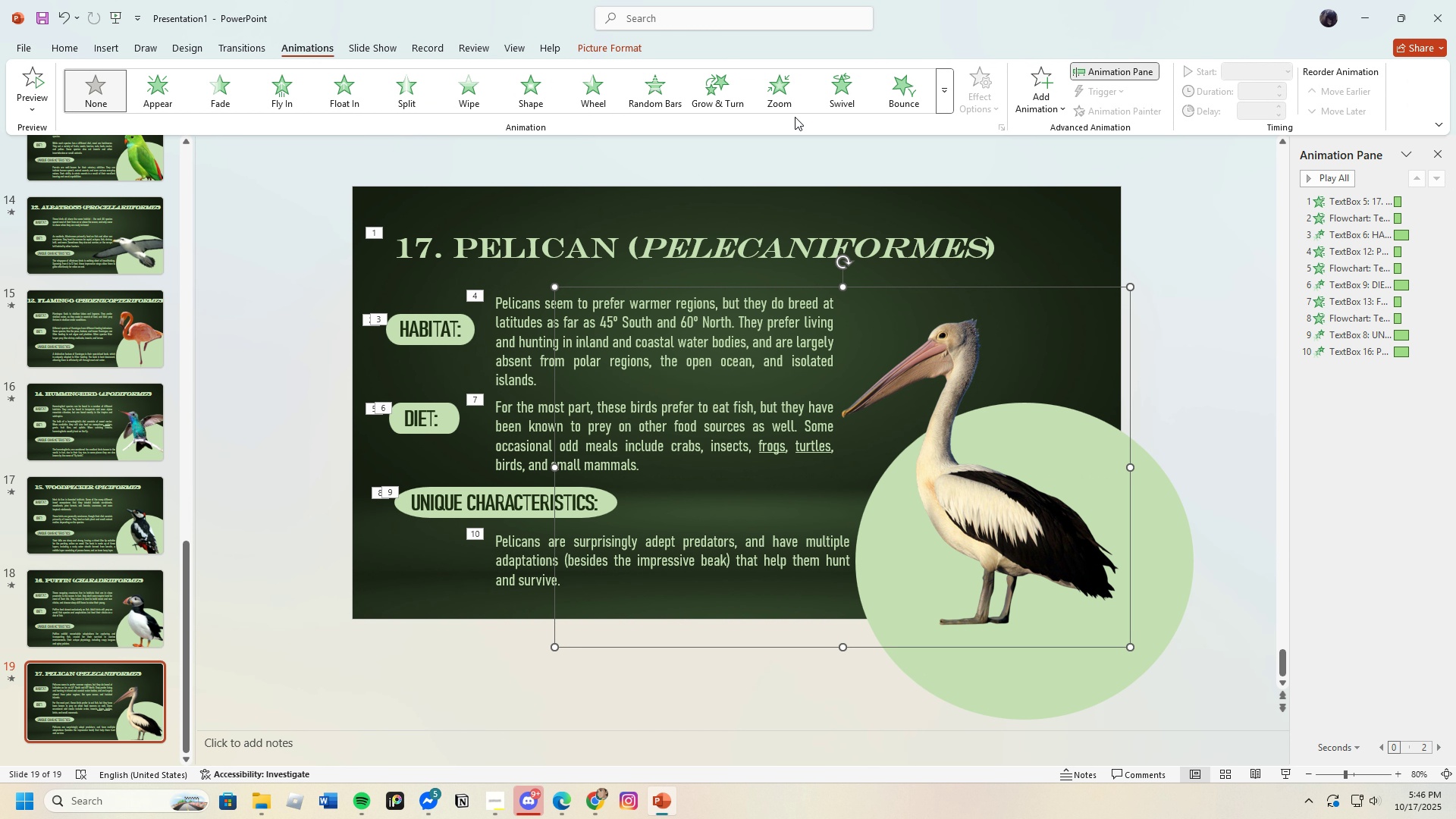 
left_click([724, 93])
 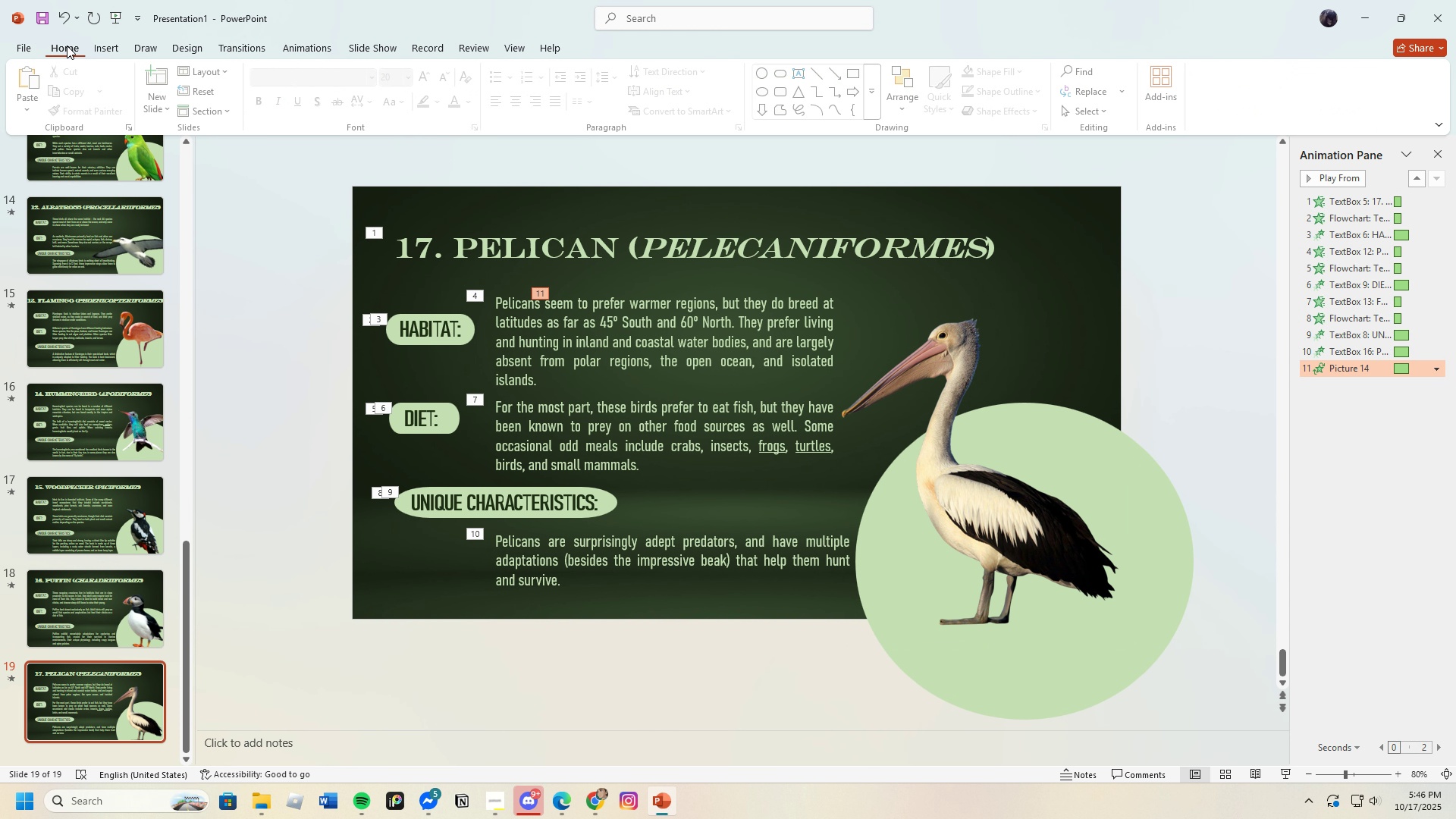 
left_click([170, 109])
 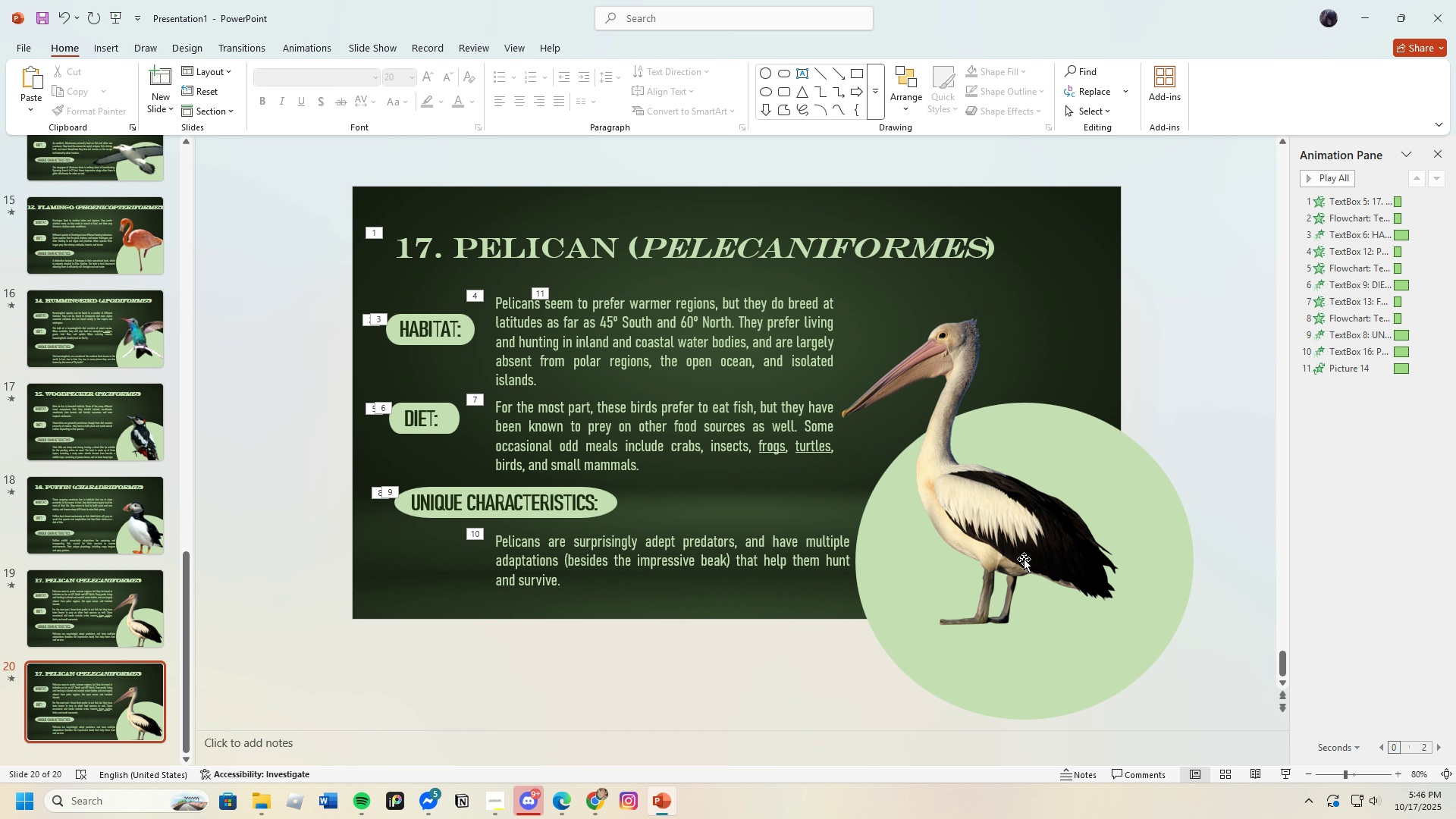 
left_click([997, 542])
 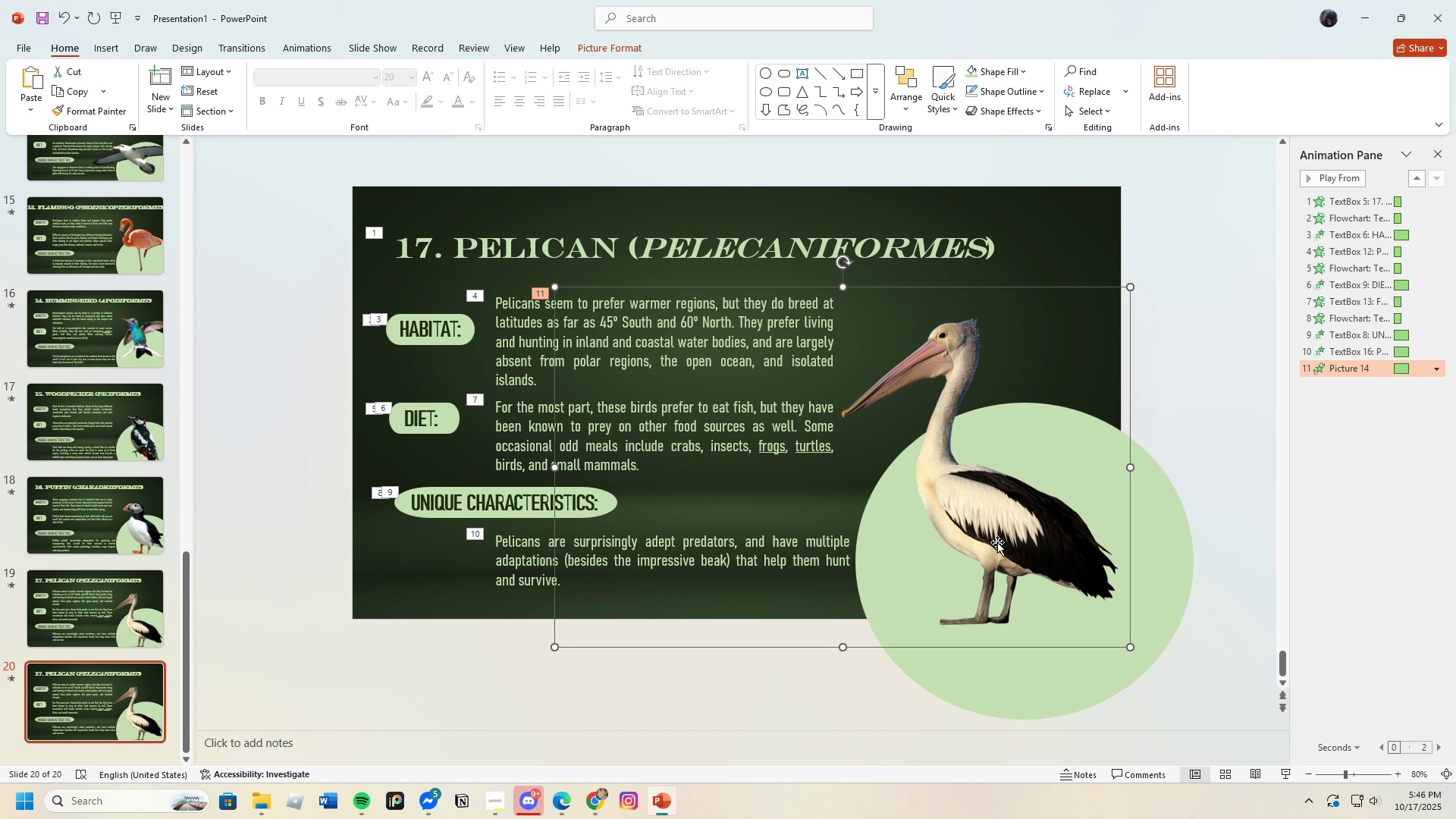 
key(Backspace)
 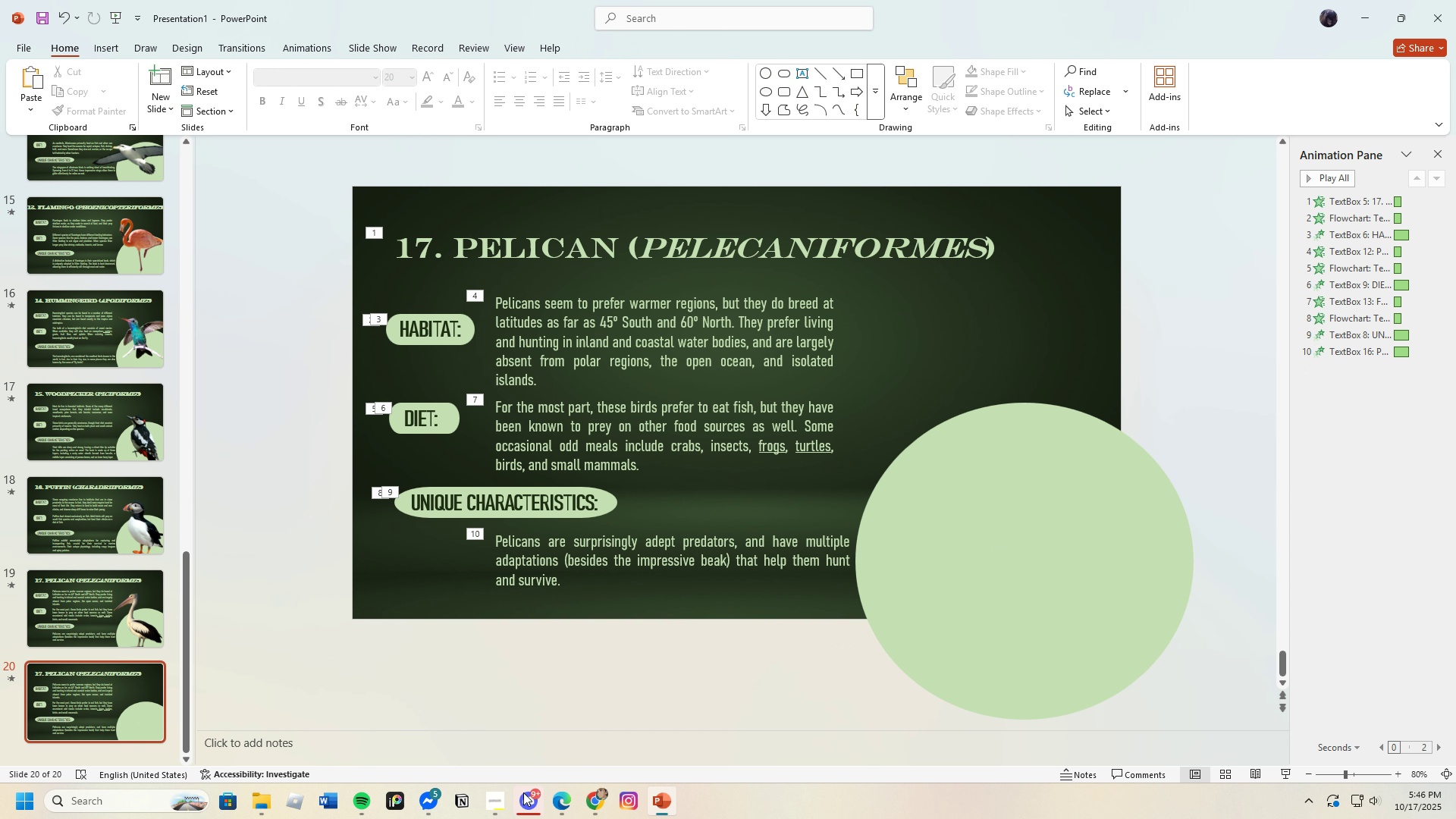 
left_click([565, 798])
 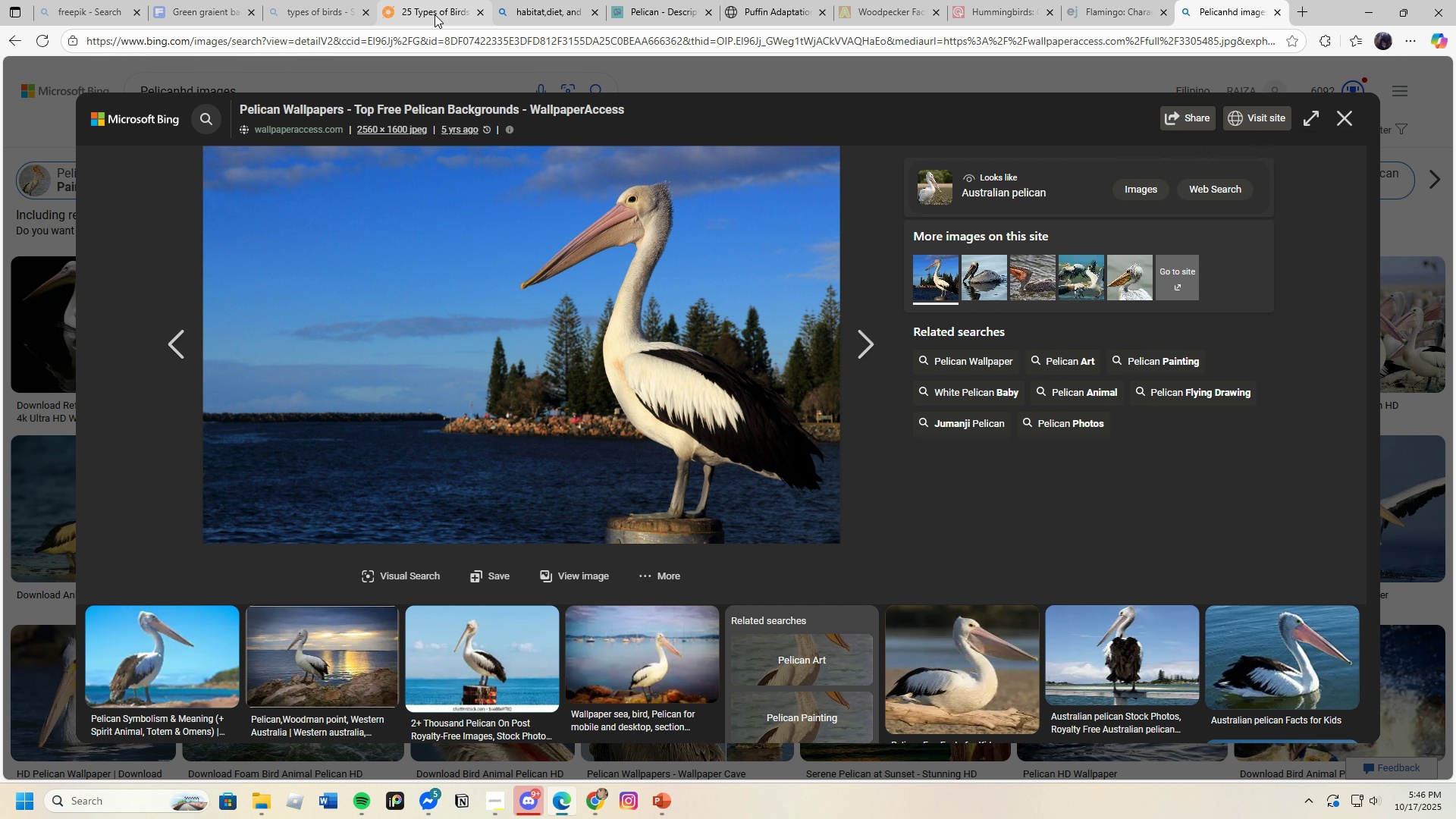 
left_click([434, 14])
 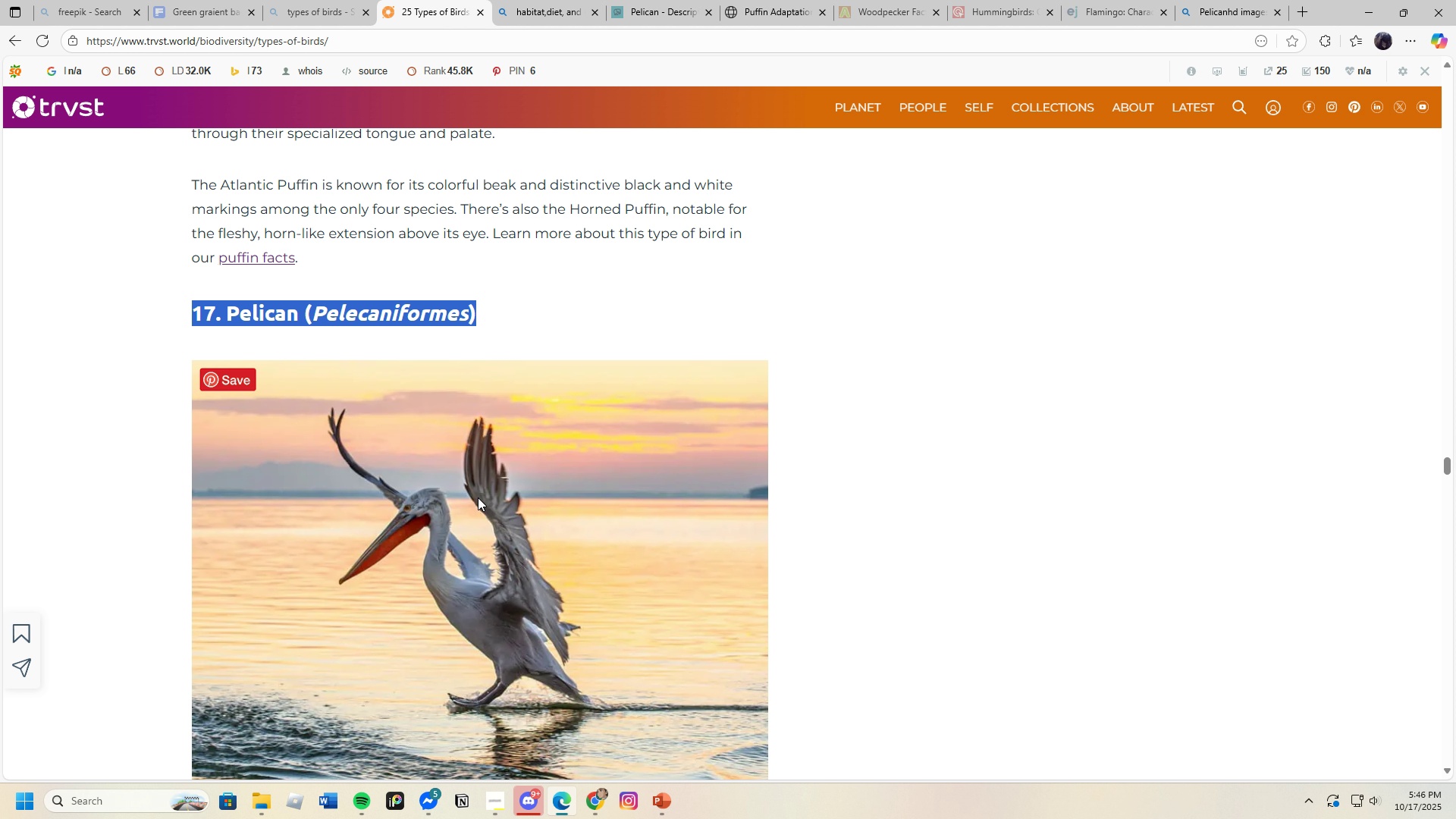 
scroll: coordinate [457, 515], scroll_direction: down, amount: 10.0
 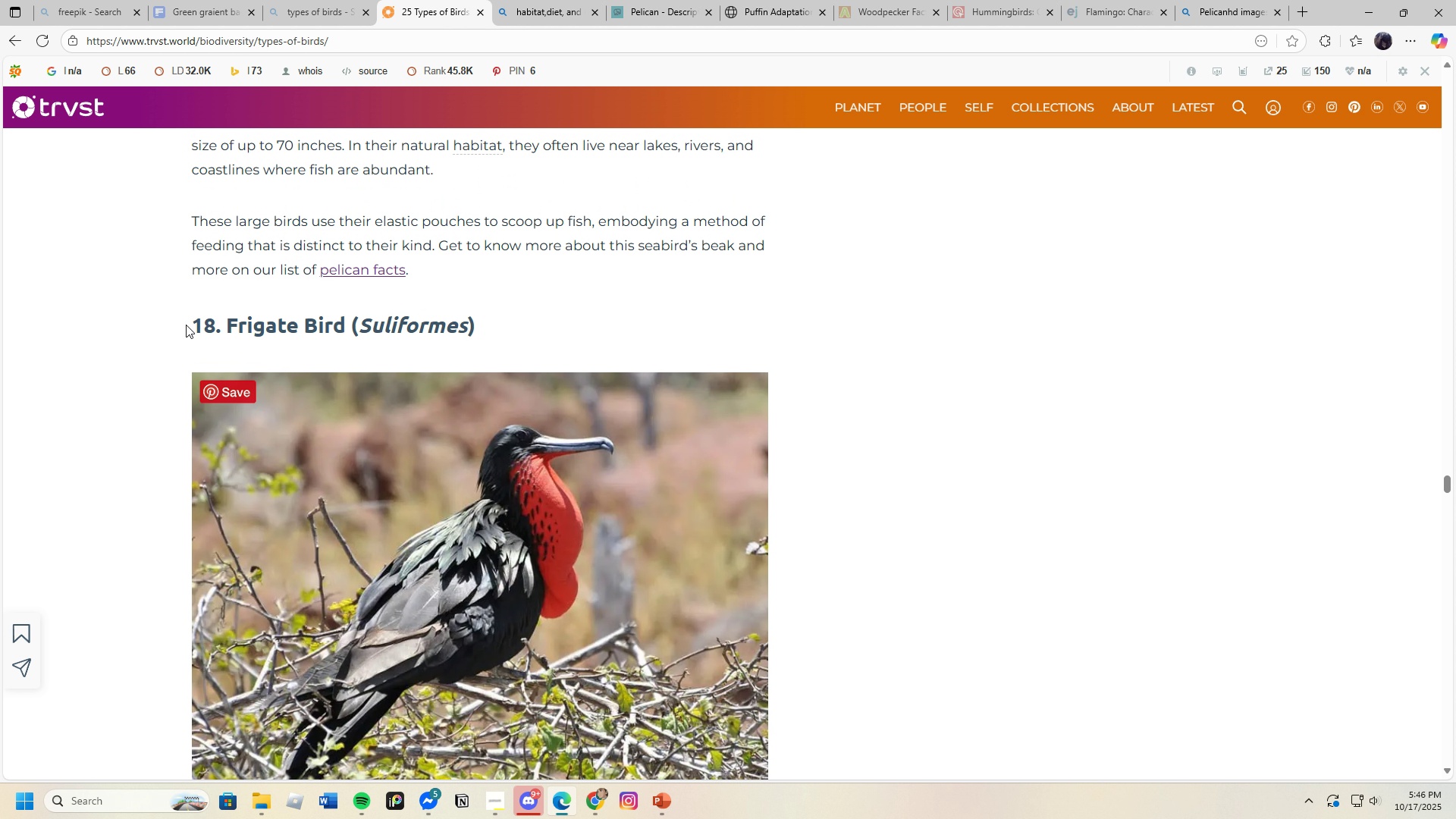 
left_click_drag(start_coordinate=[186, 323], to_coordinate=[524, 325])
 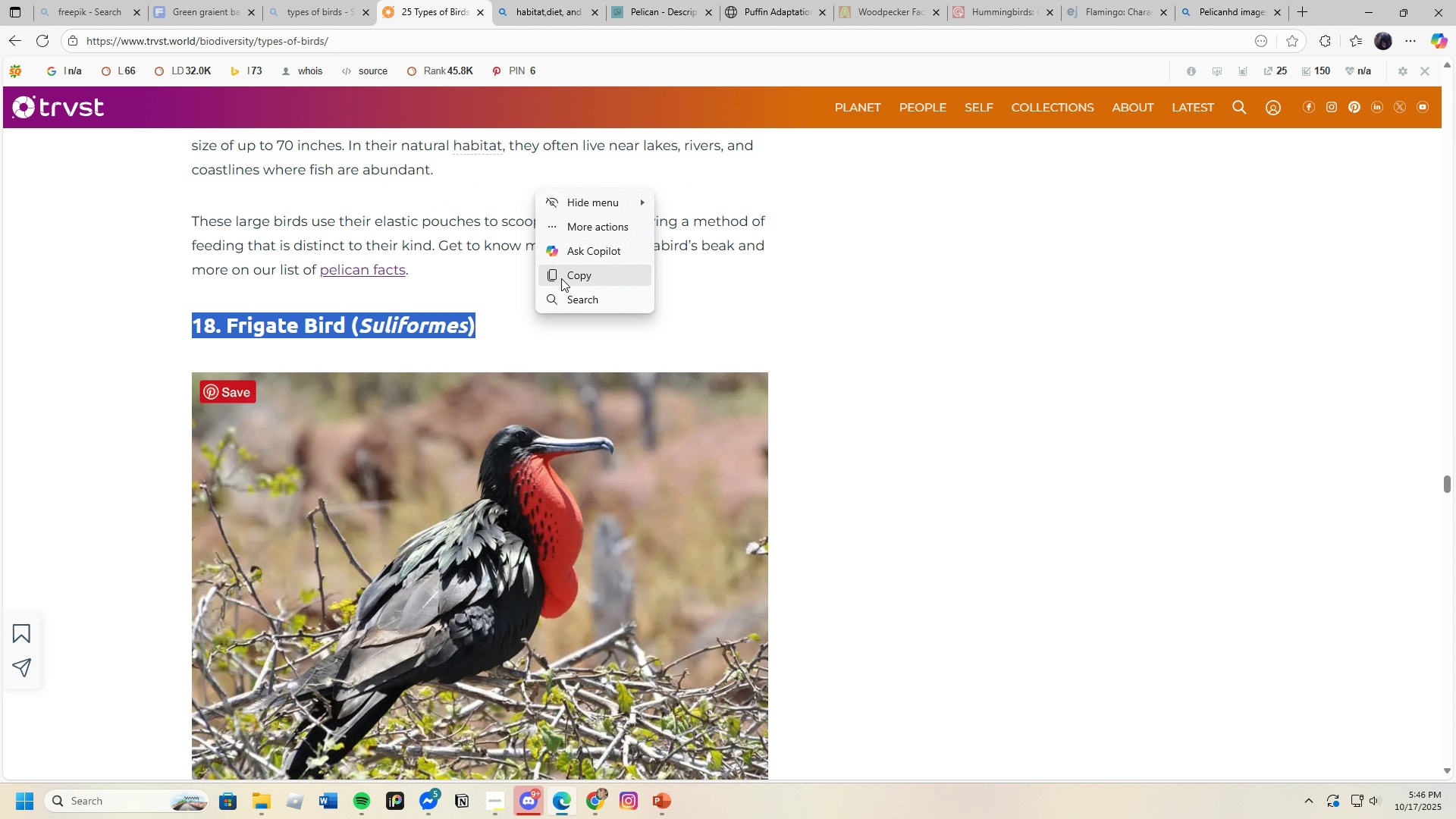 
left_click([561, 277])
 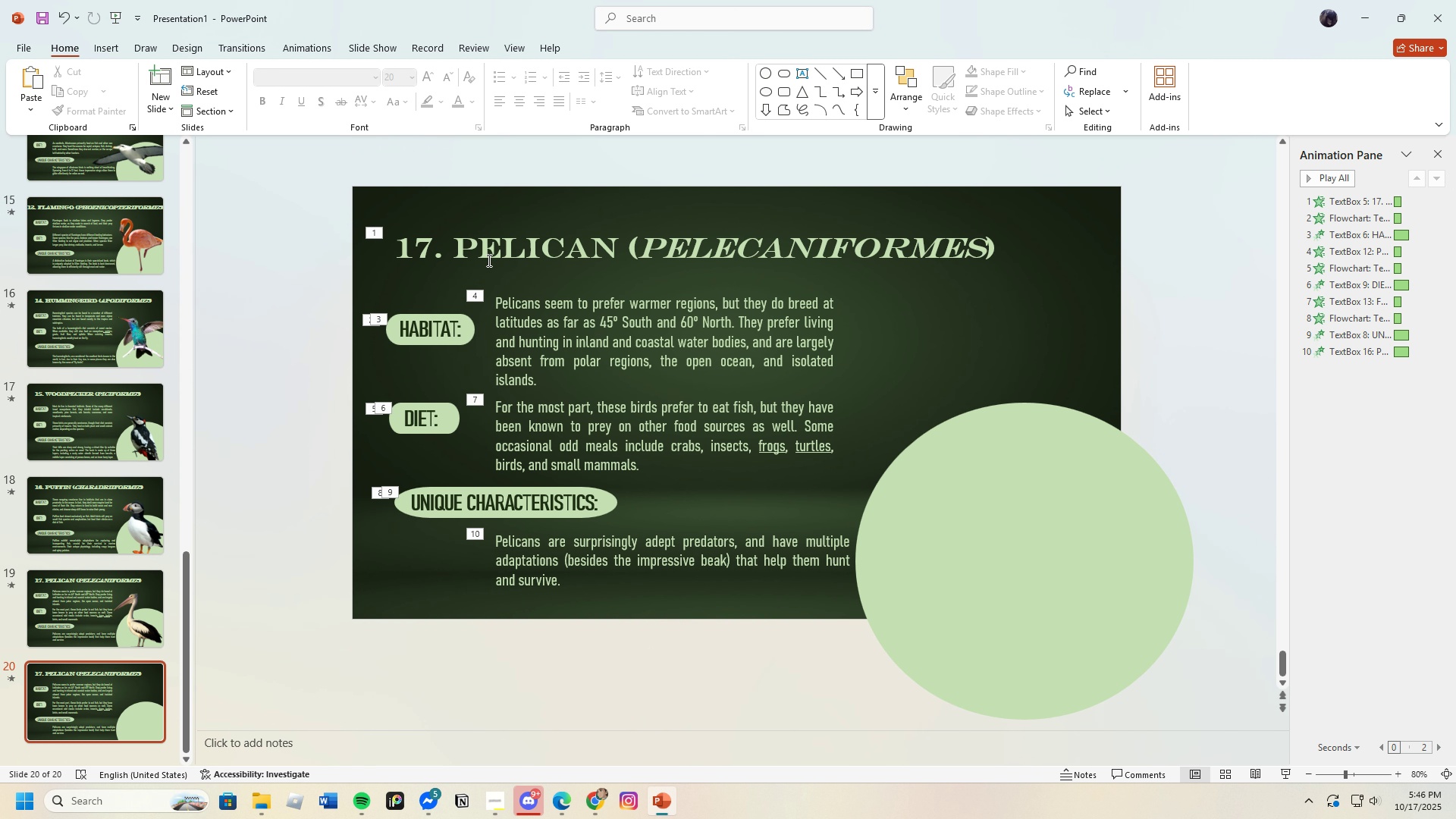 
left_click_drag(start_coordinate=[399, 247], to_coordinate=[1014, 256])
 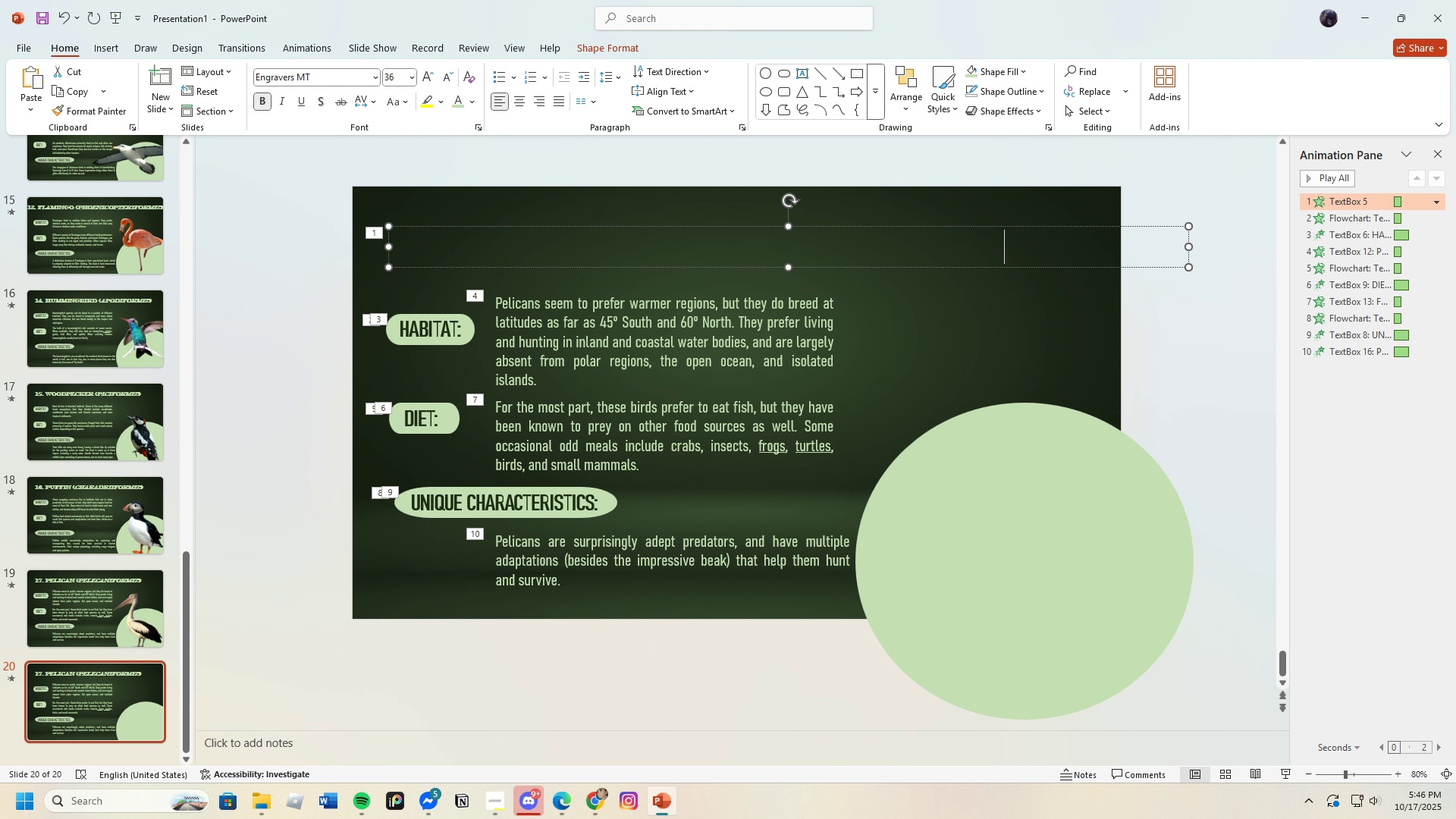 
key(Backspace)
 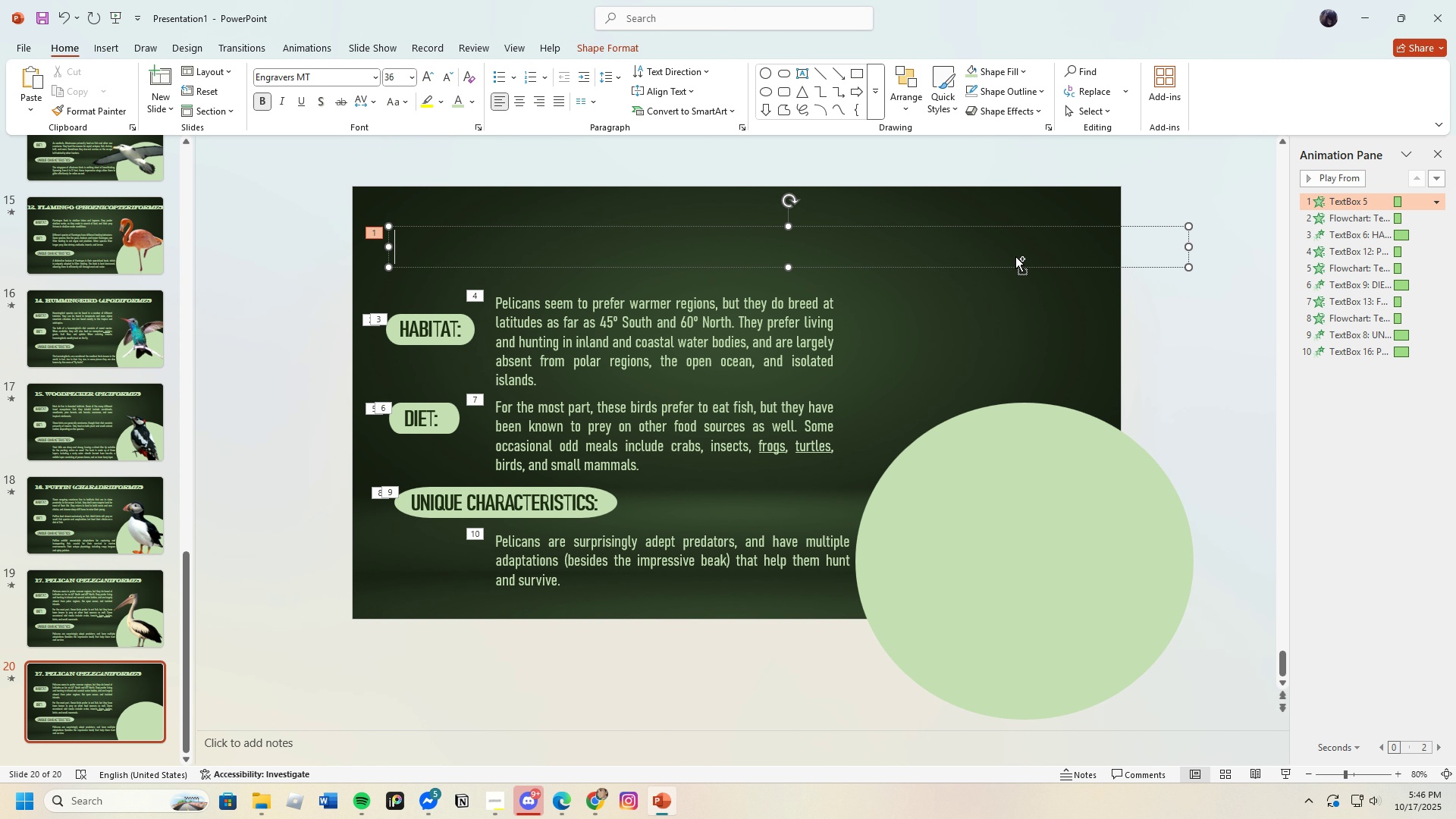 
key(Control+V)
 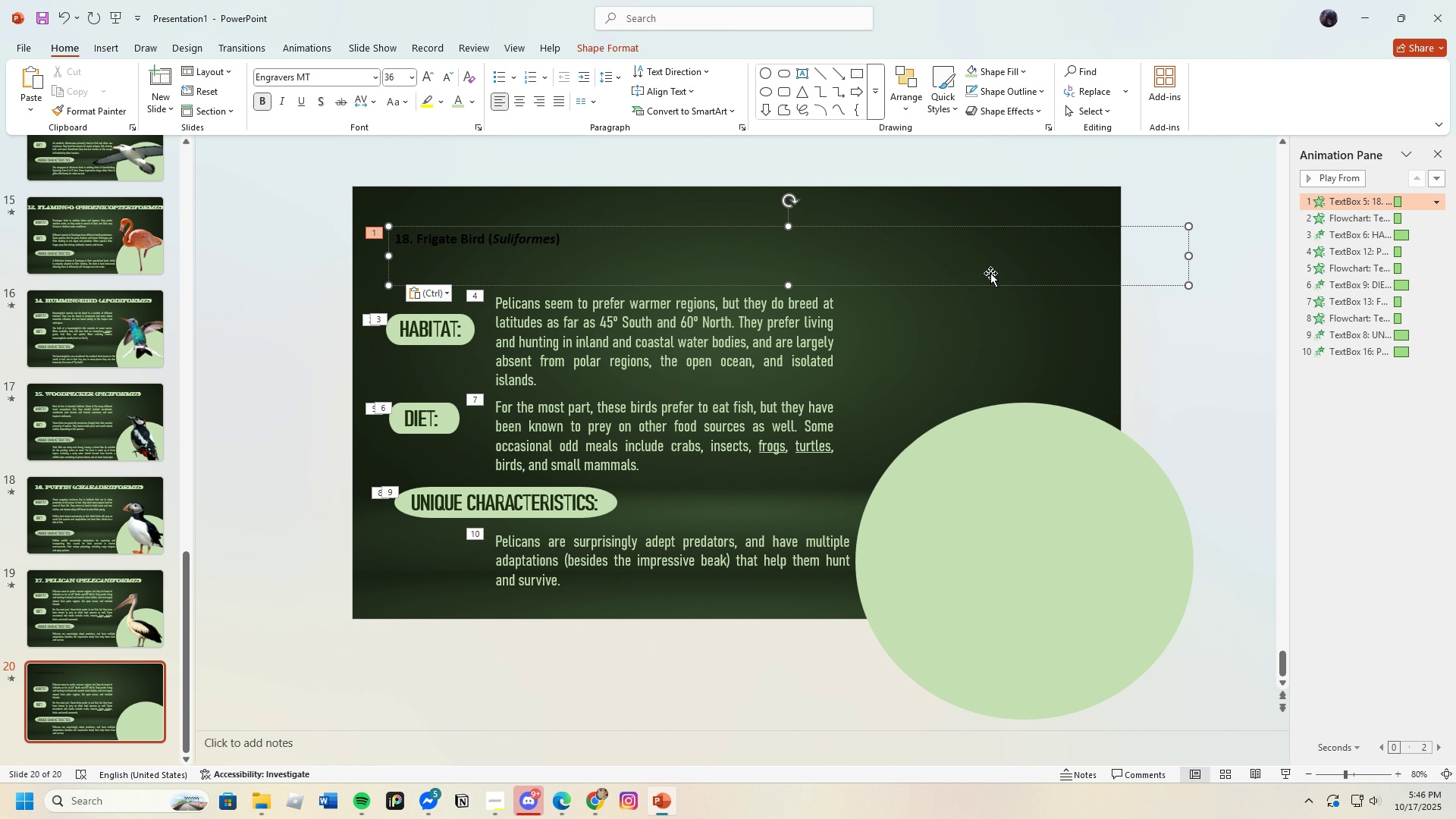 
key(Backspace)
 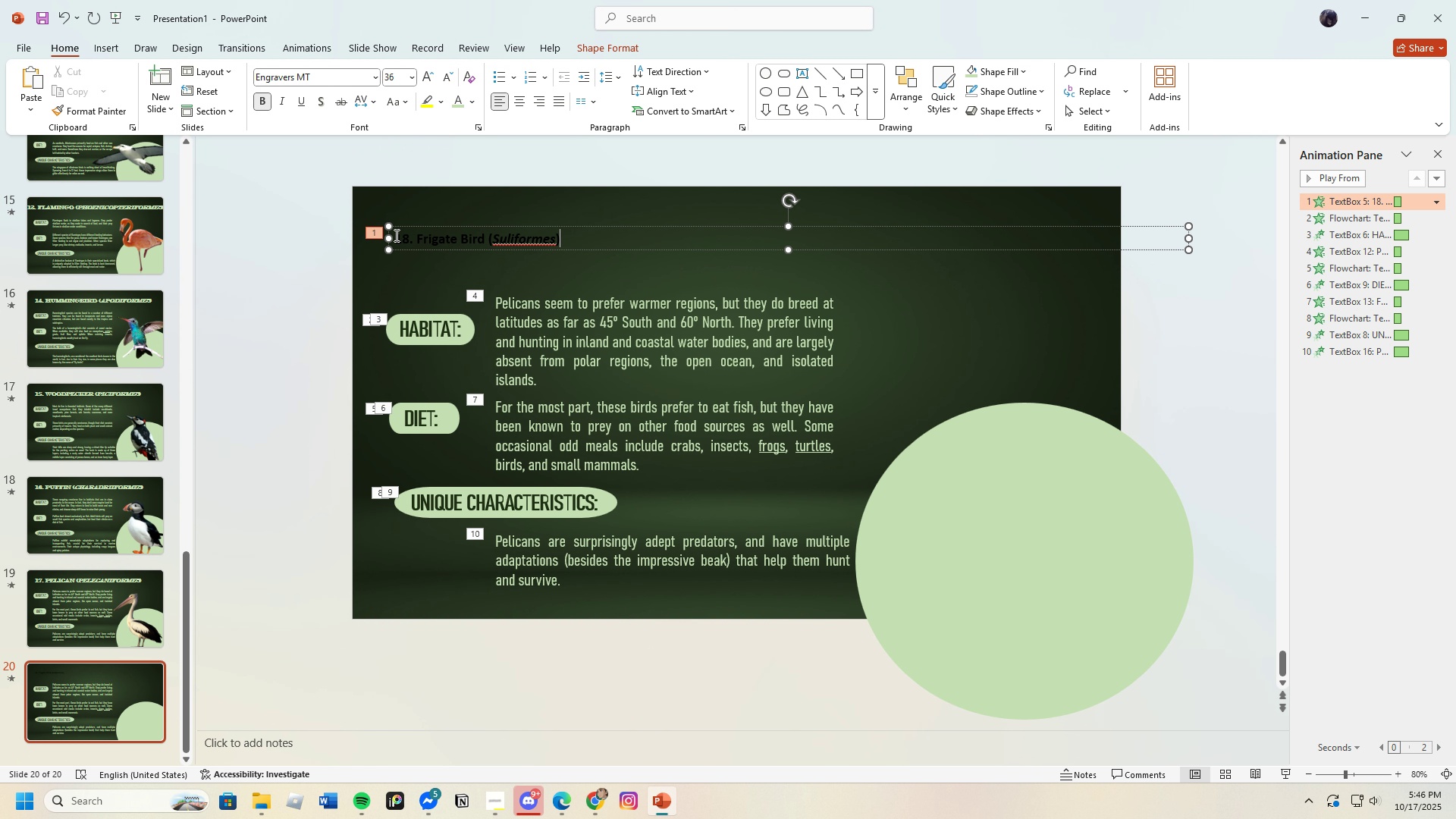 
left_click_drag(start_coordinate=[395, 235], to_coordinate=[685, 244])
 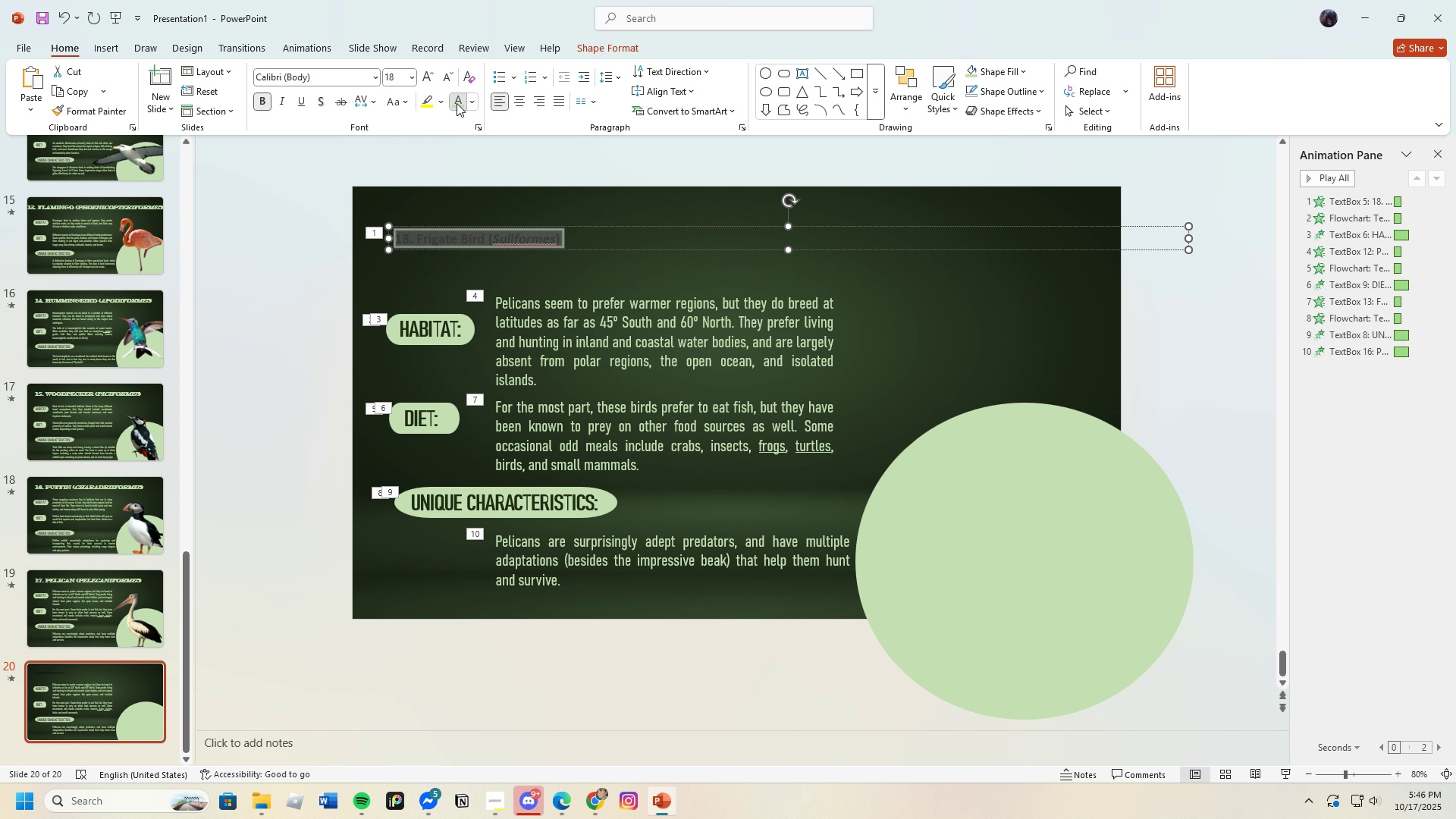 
left_click([457, 103])
 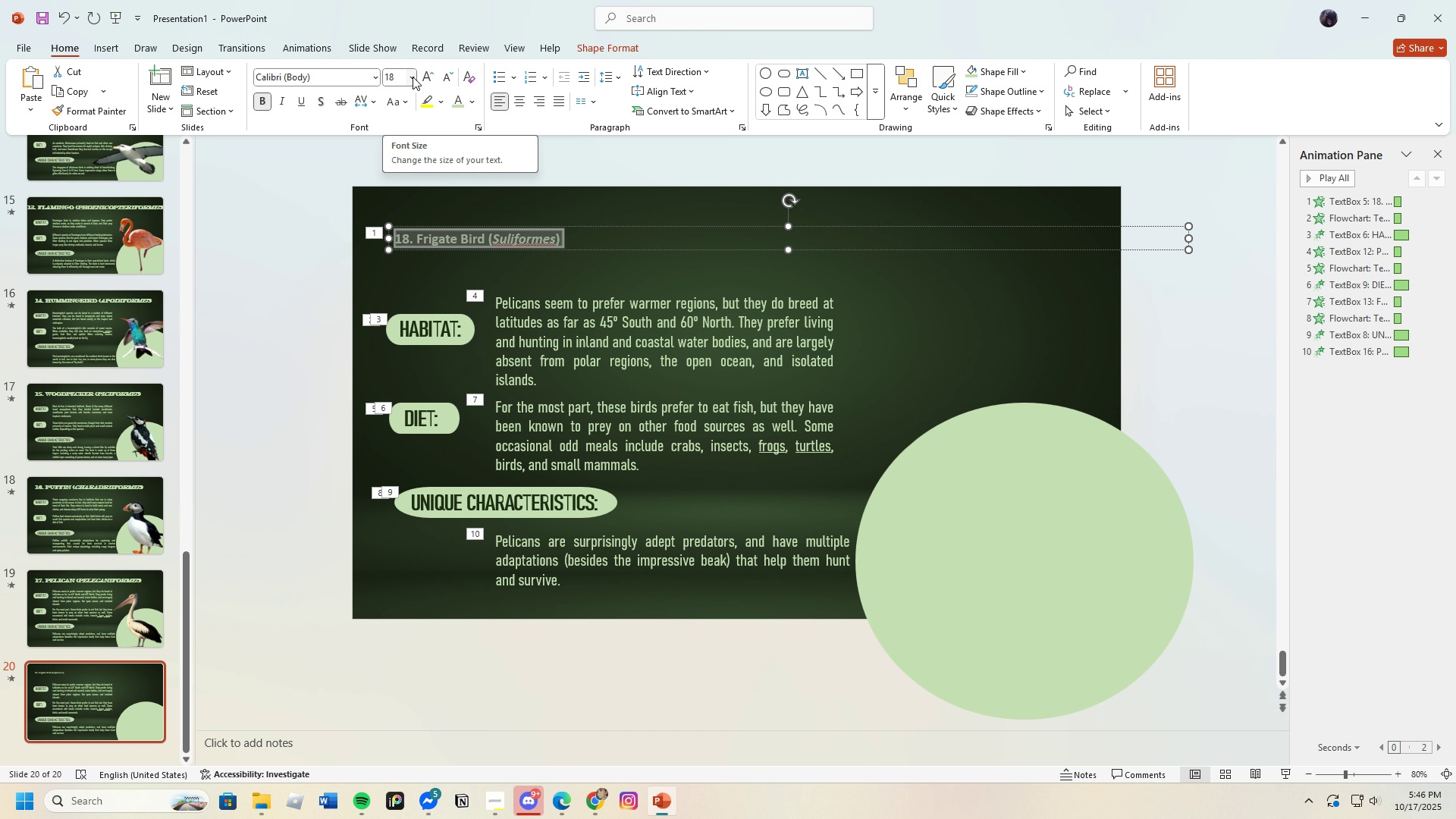 
left_click([425, 75])
 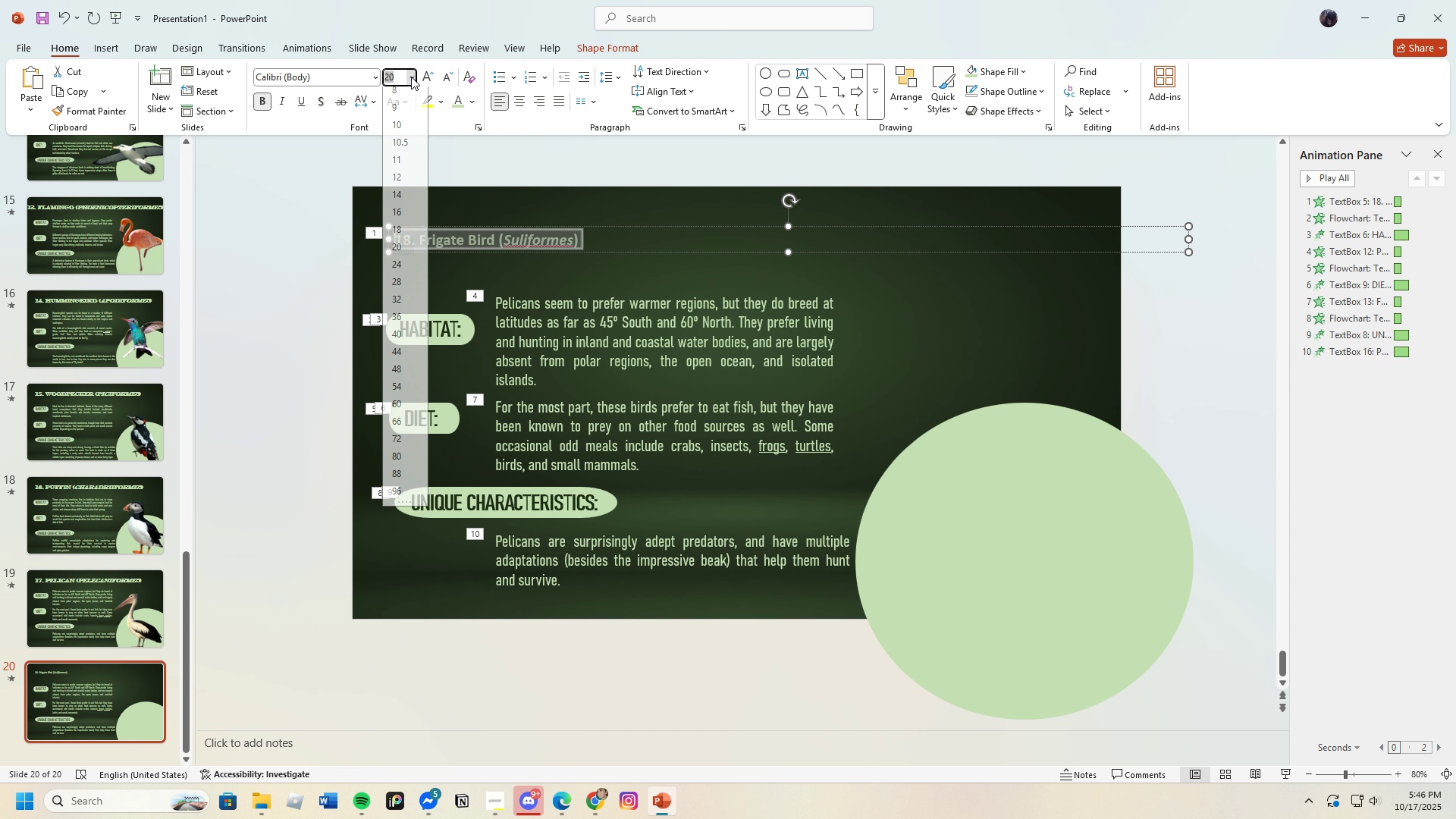 
left_click([411, 77])
 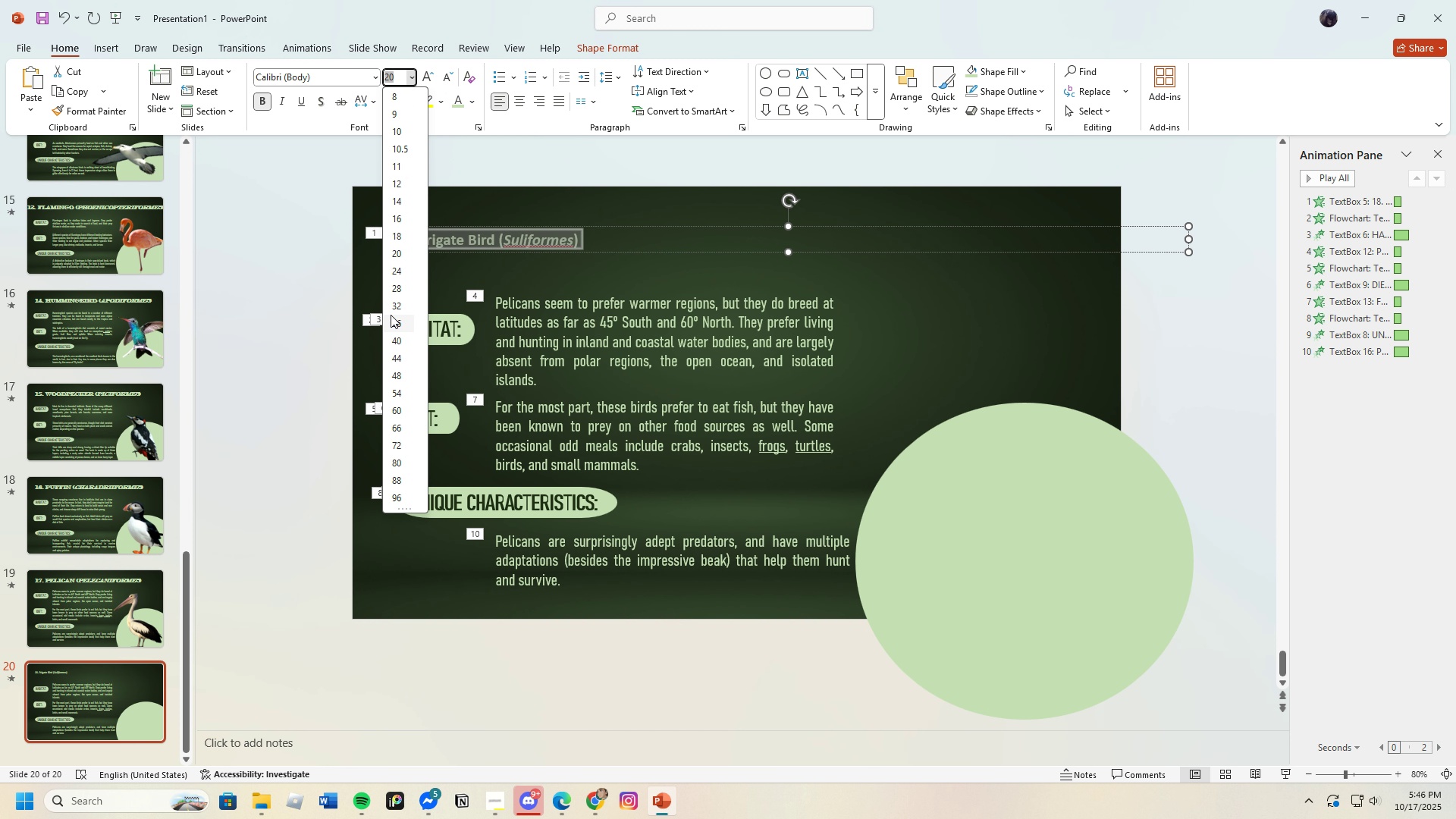 
left_click([391, 315])
 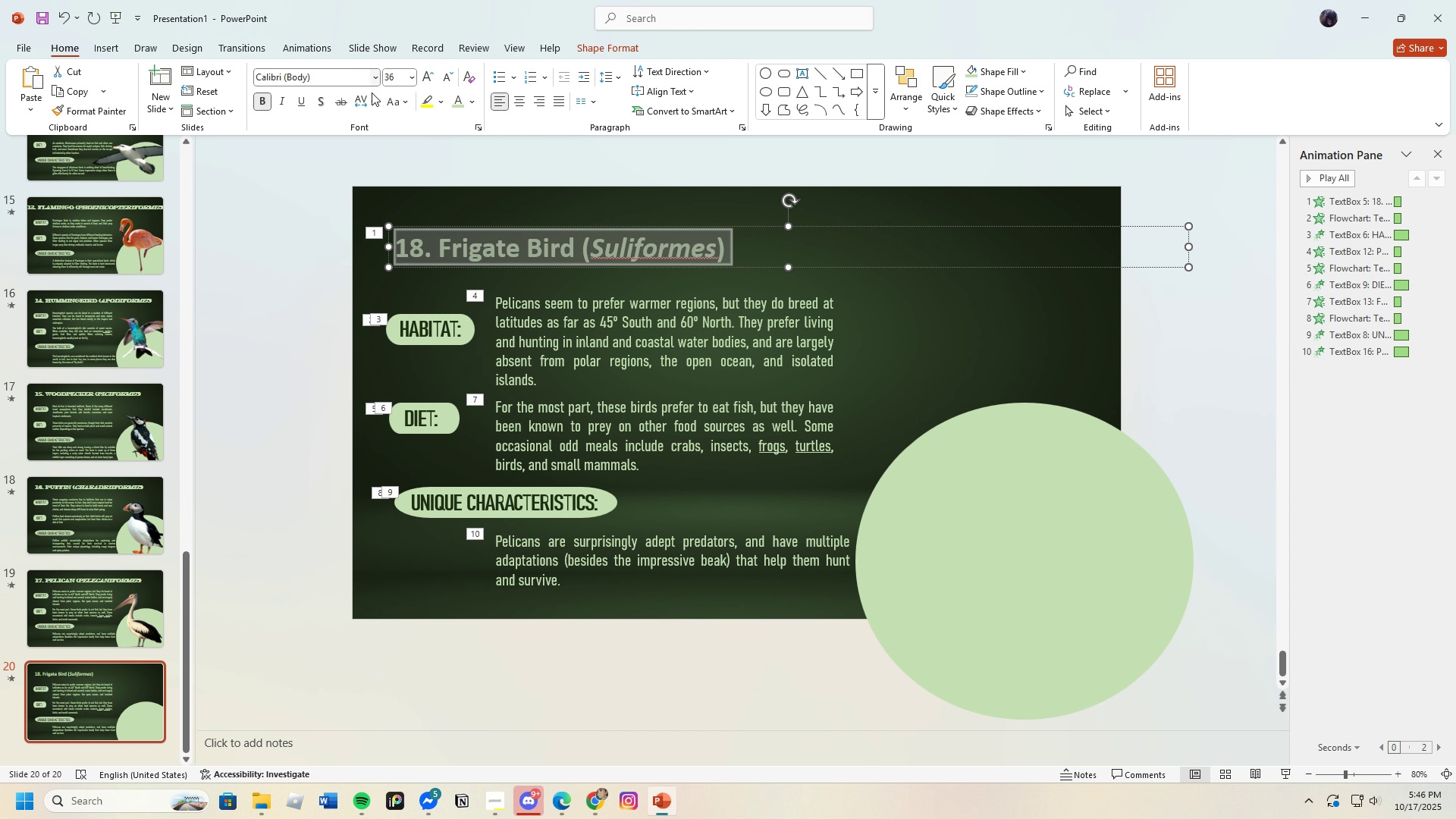 
left_click([369, 77])
 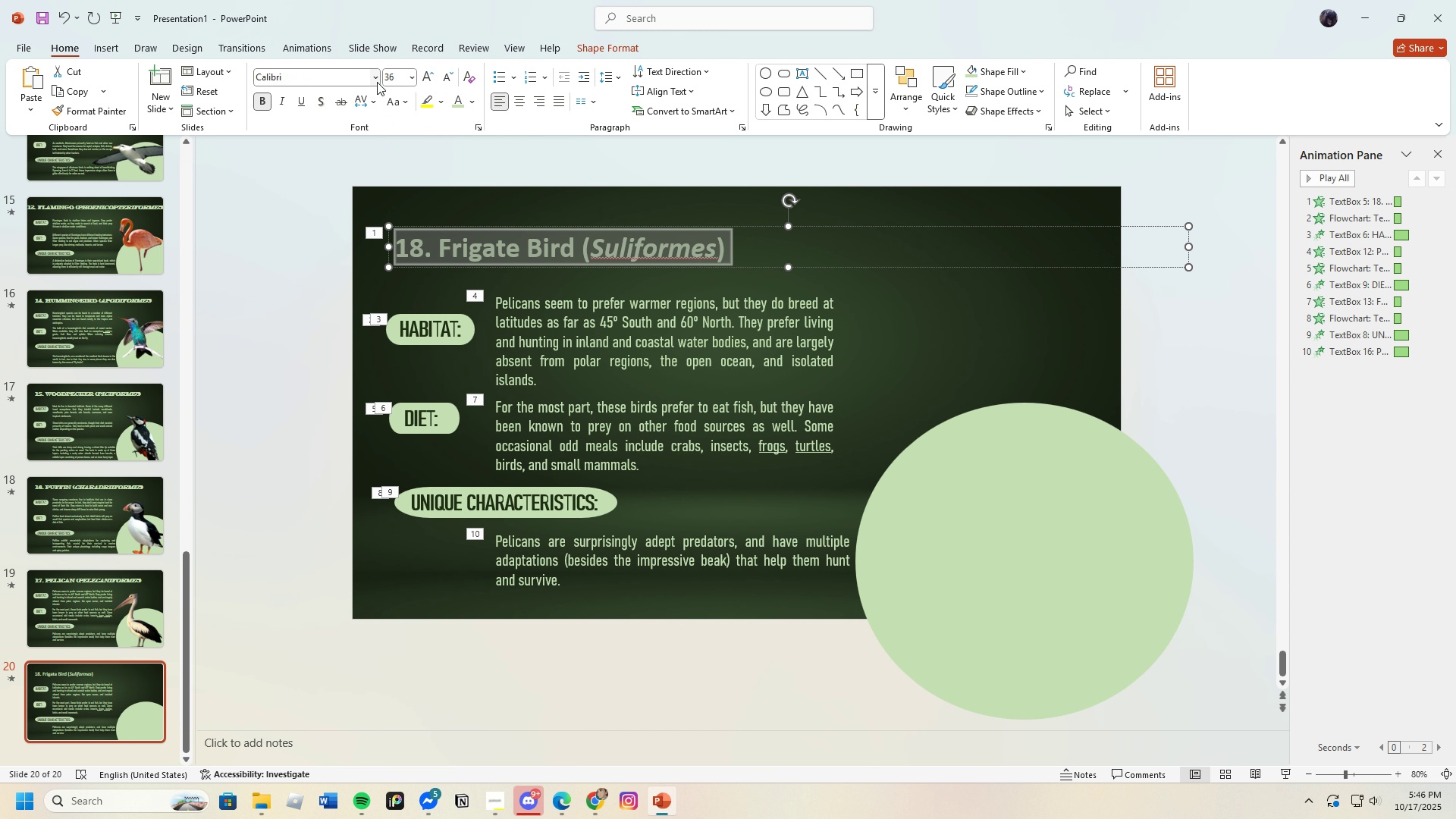 
left_click([377, 82])
 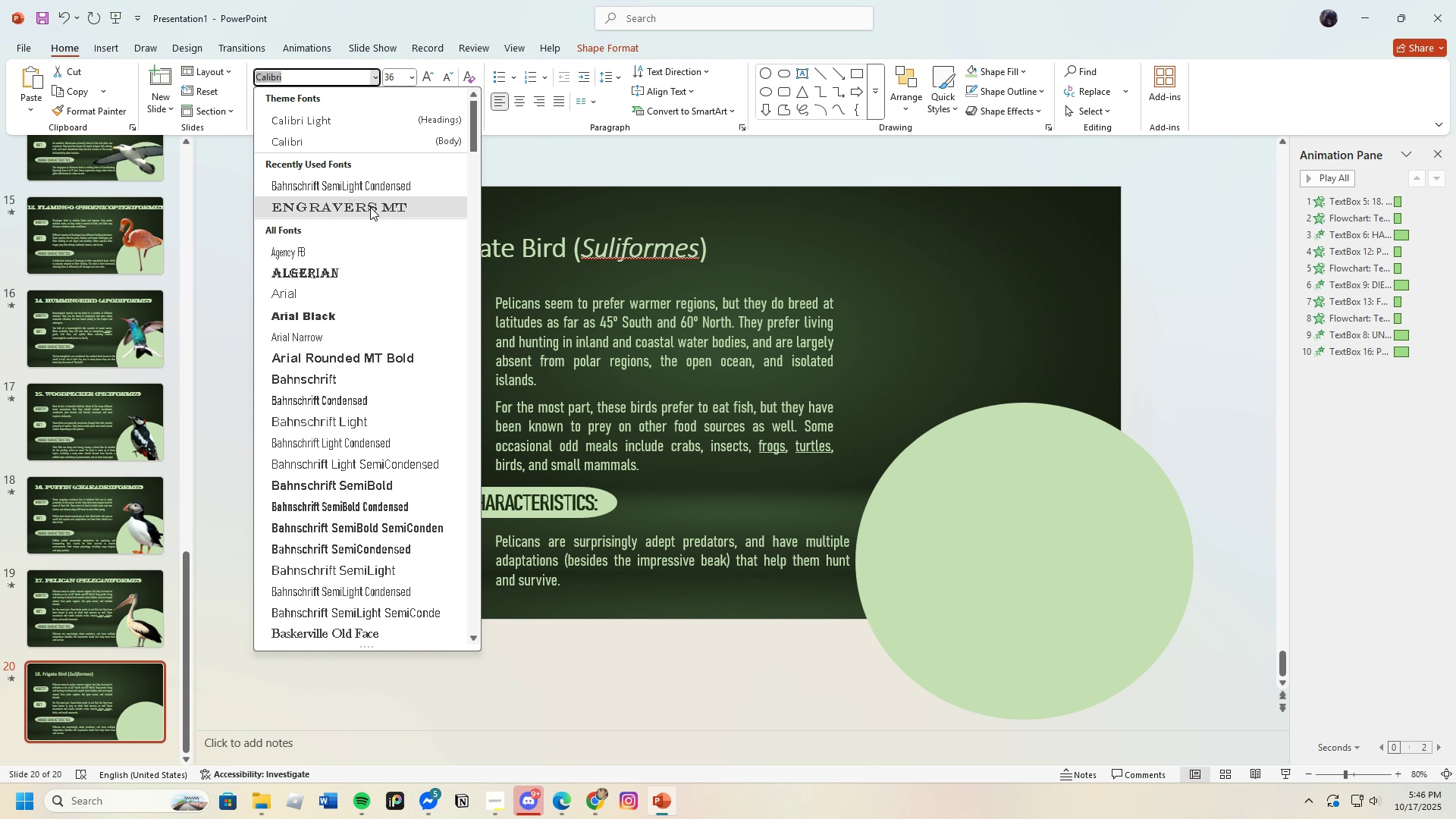 
left_click([370, 207])
 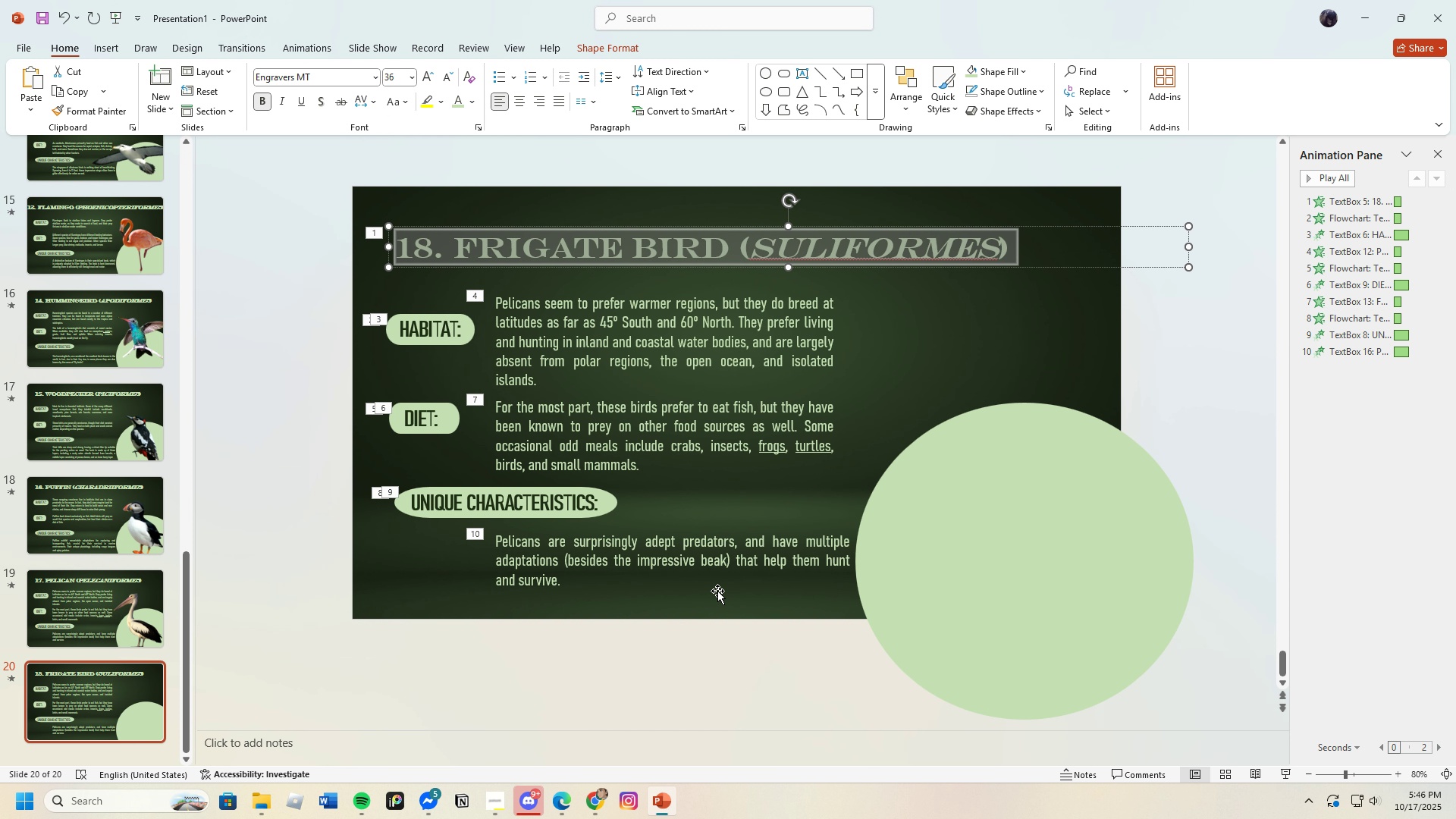 
left_click_drag(start_coordinate=[682, 662], to_coordinate=[682, 658])
 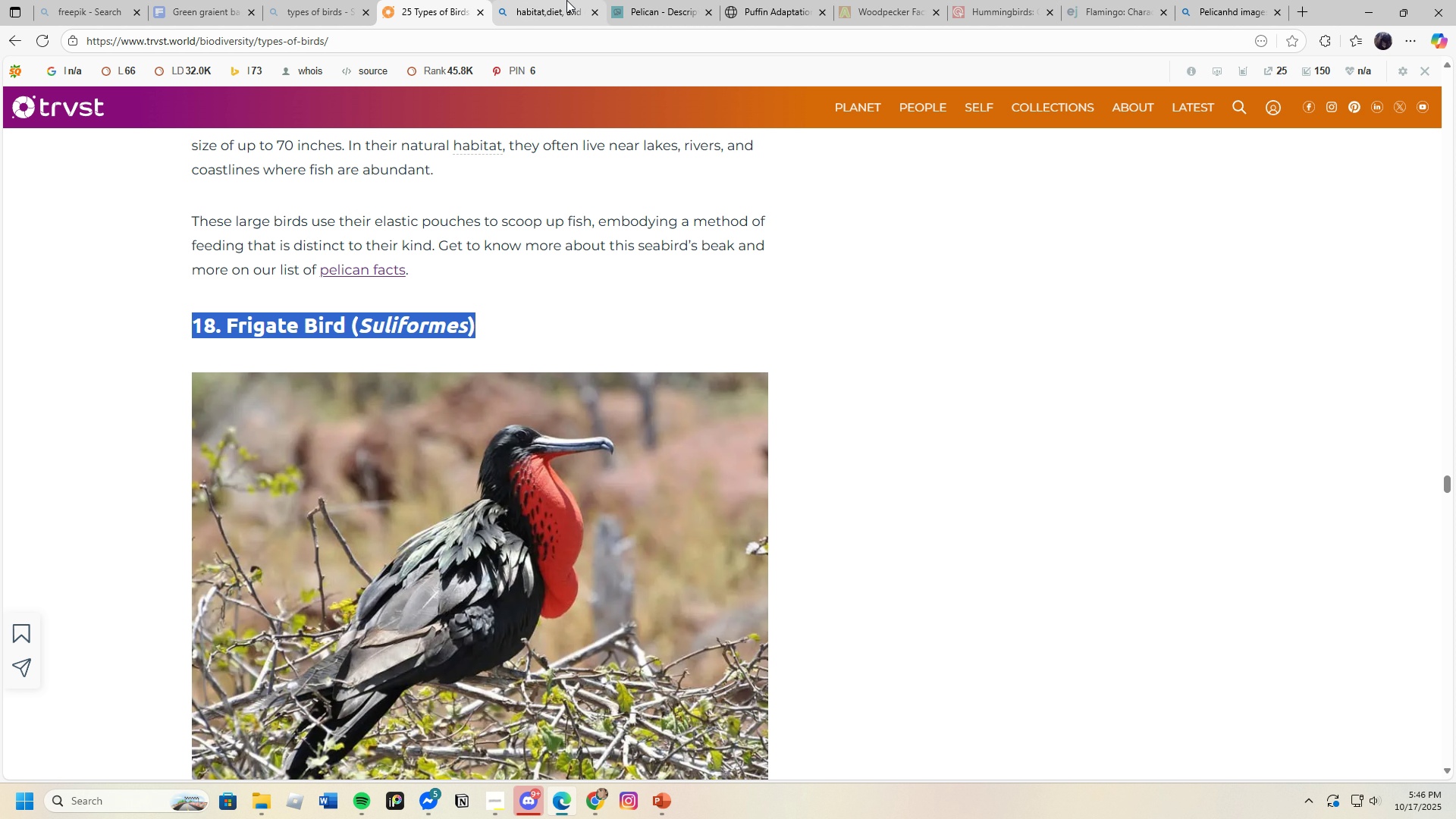 
left_click([566, 0])
 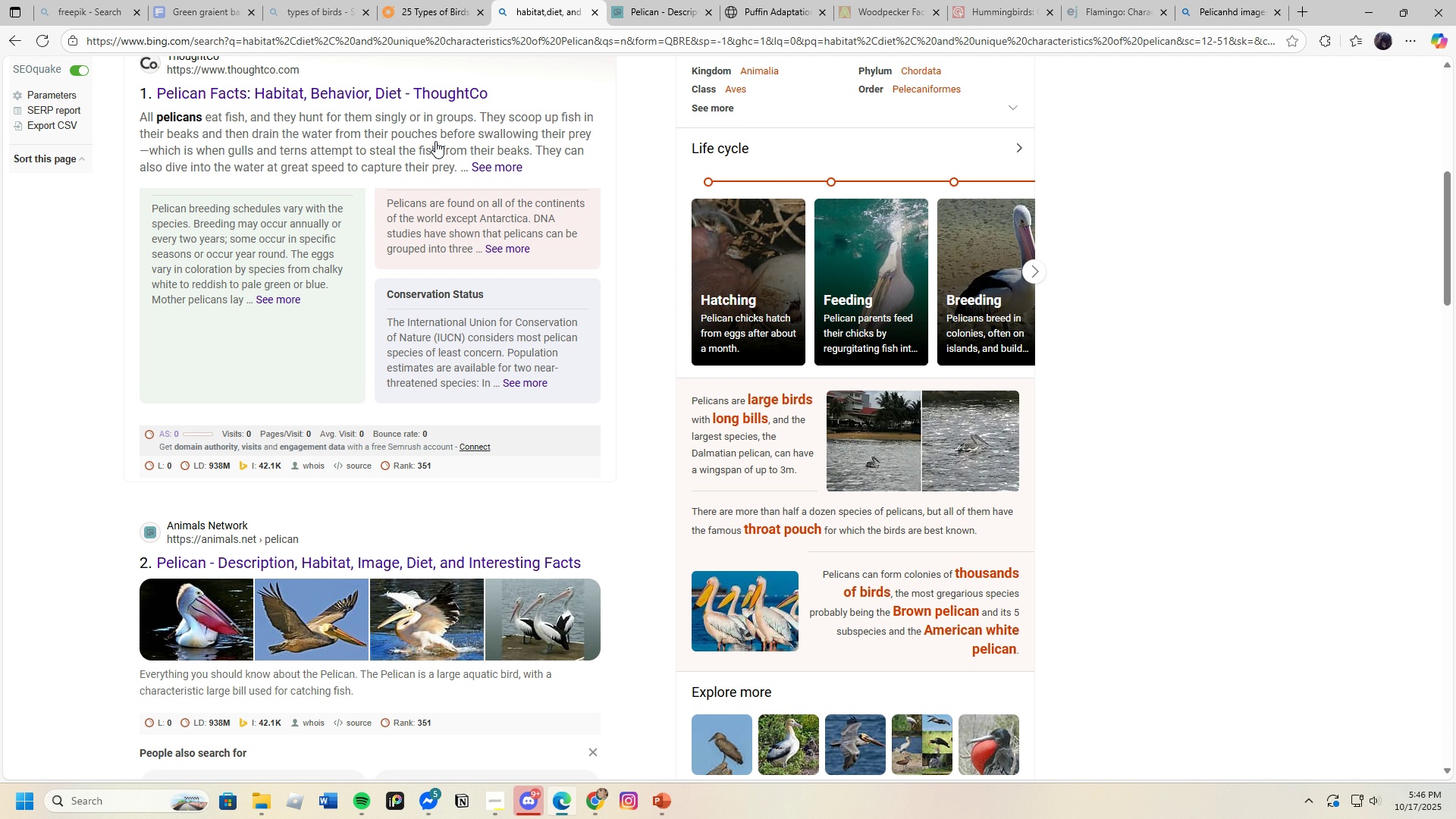 
scroll: coordinate [476, 183], scroll_direction: up, amount: 12.0
 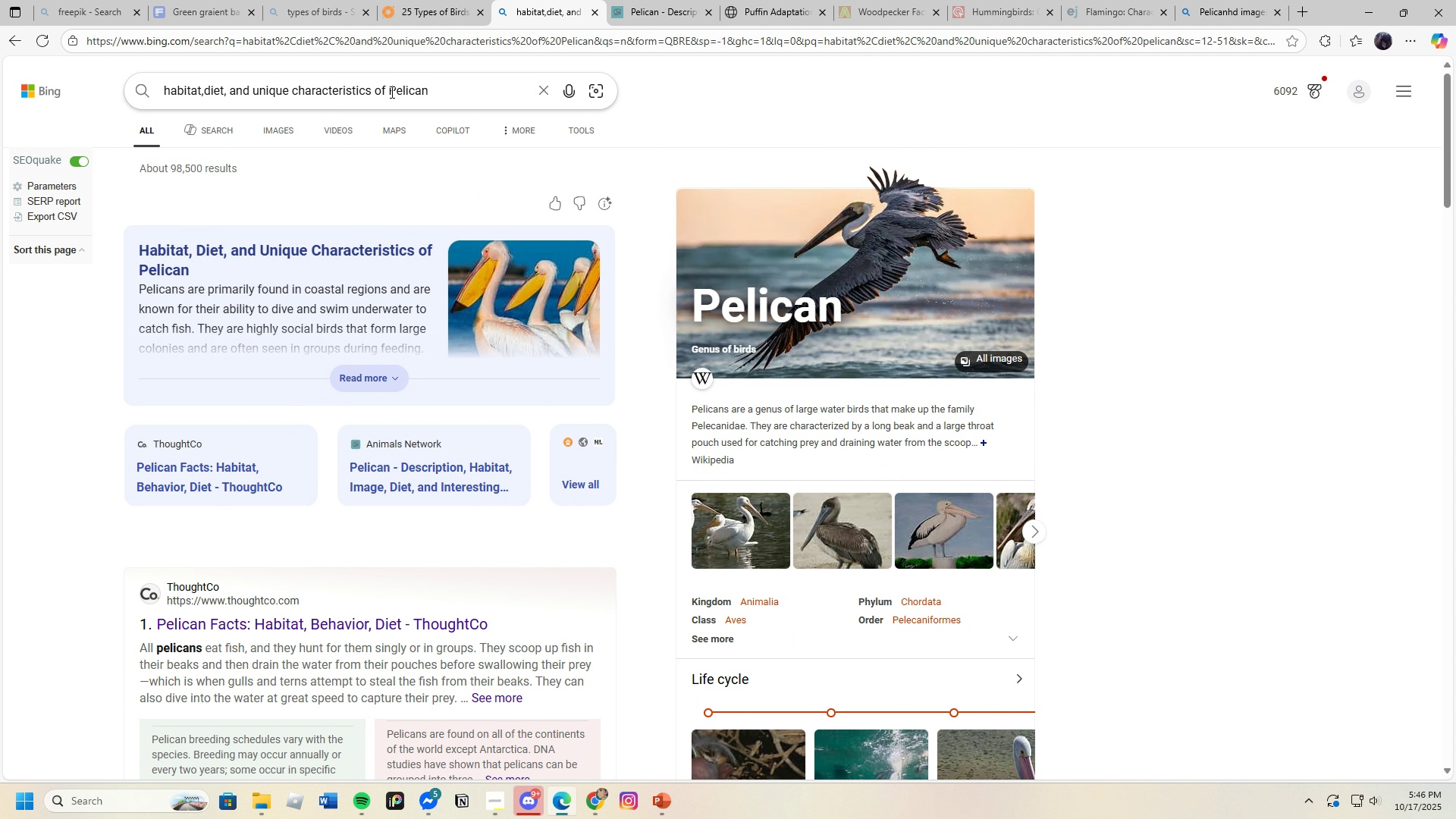 
left_click_drag(start_coordinate=[391, 90], to_coordinate=[504, 118])
 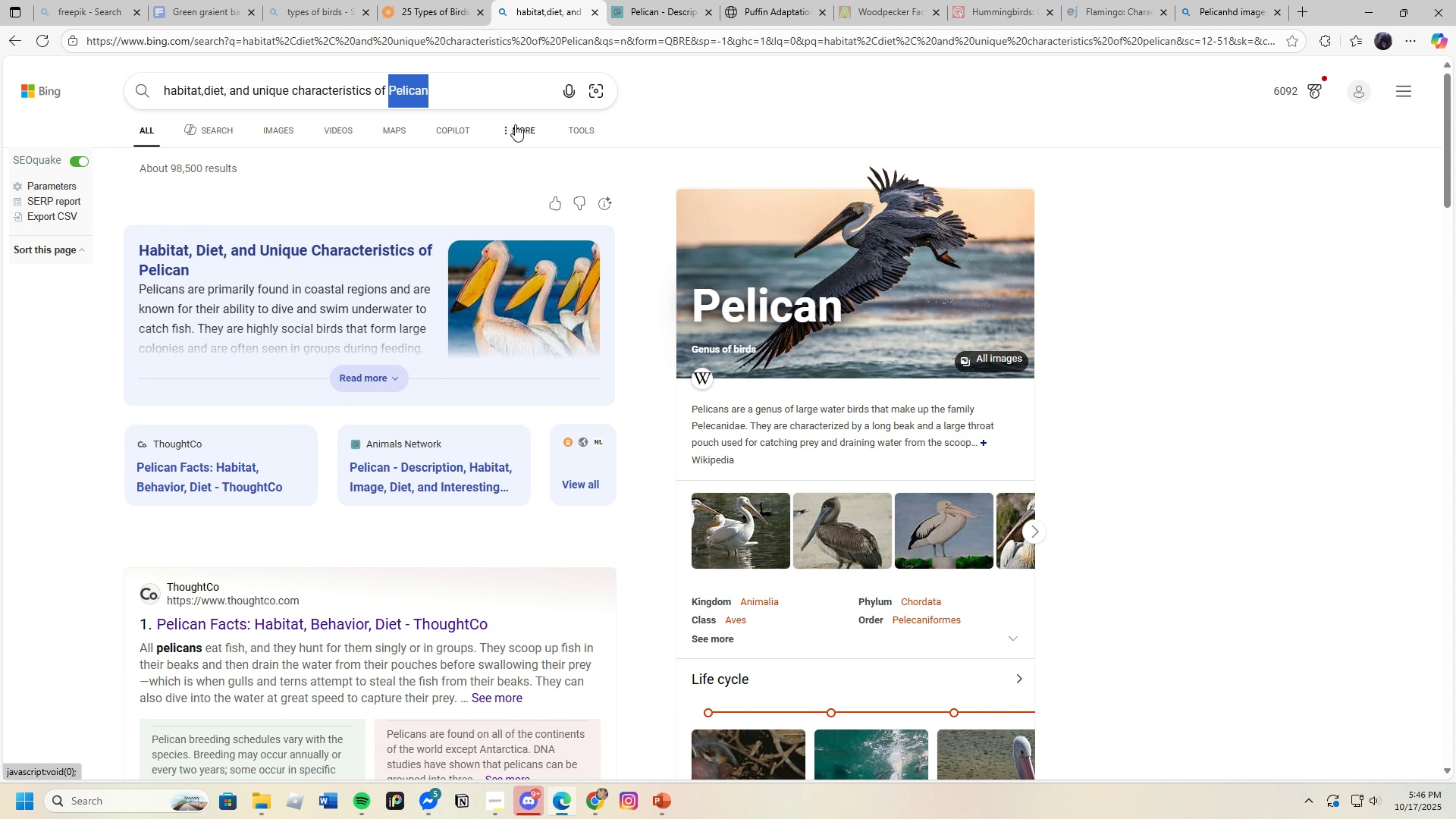 
key(Backspace)
type(Frigate bird)
 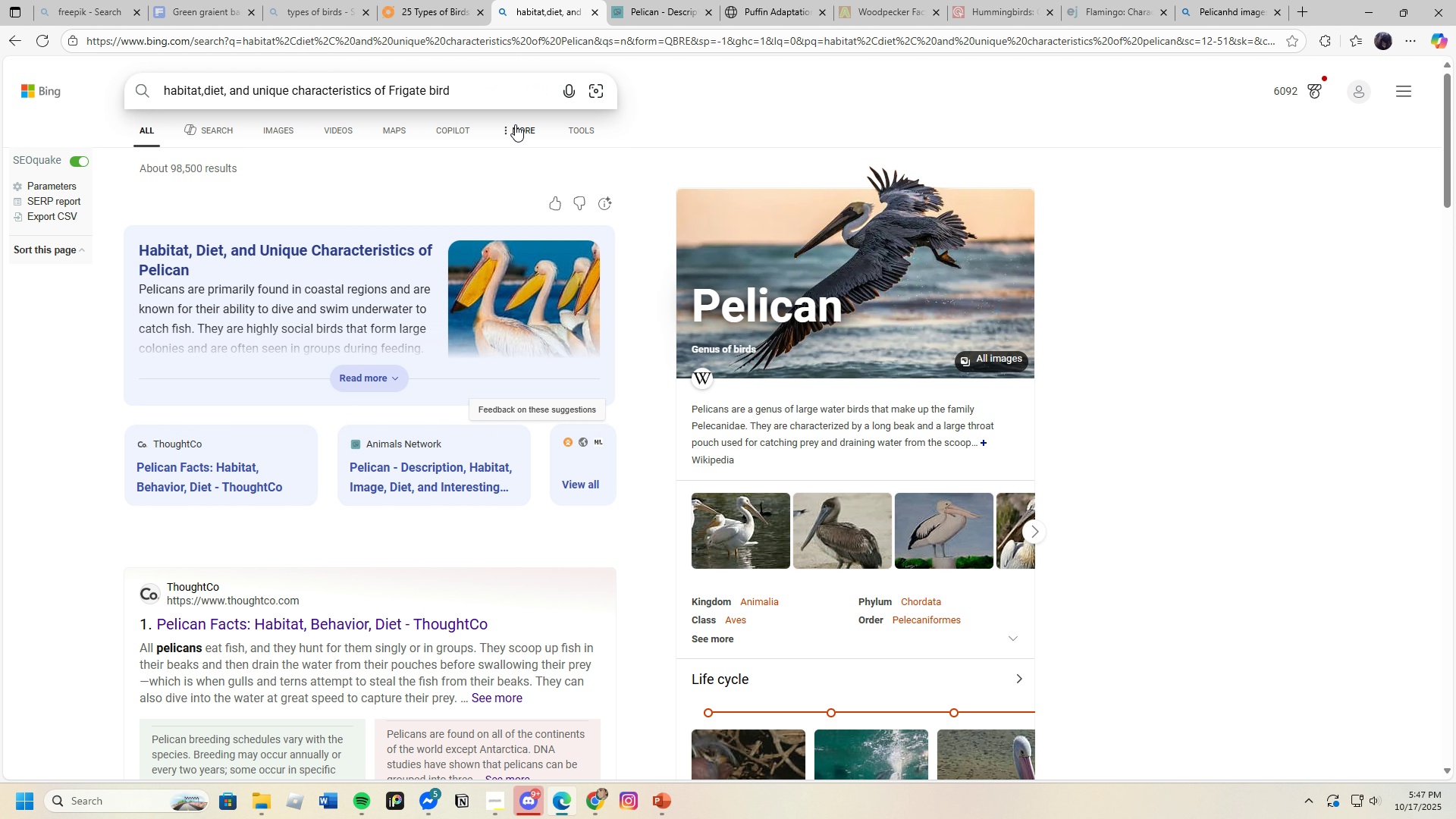 
 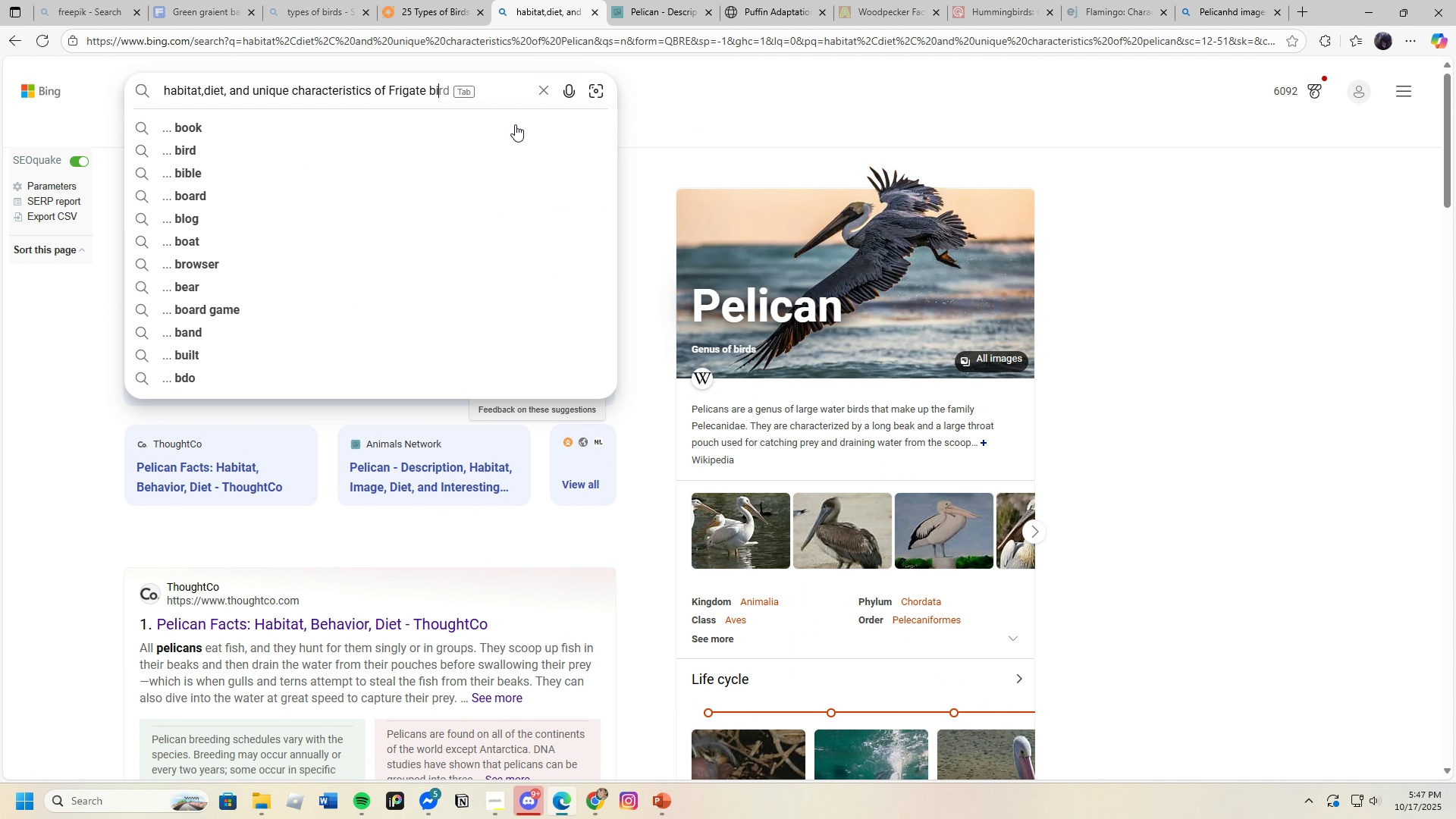 
key(Enter)
 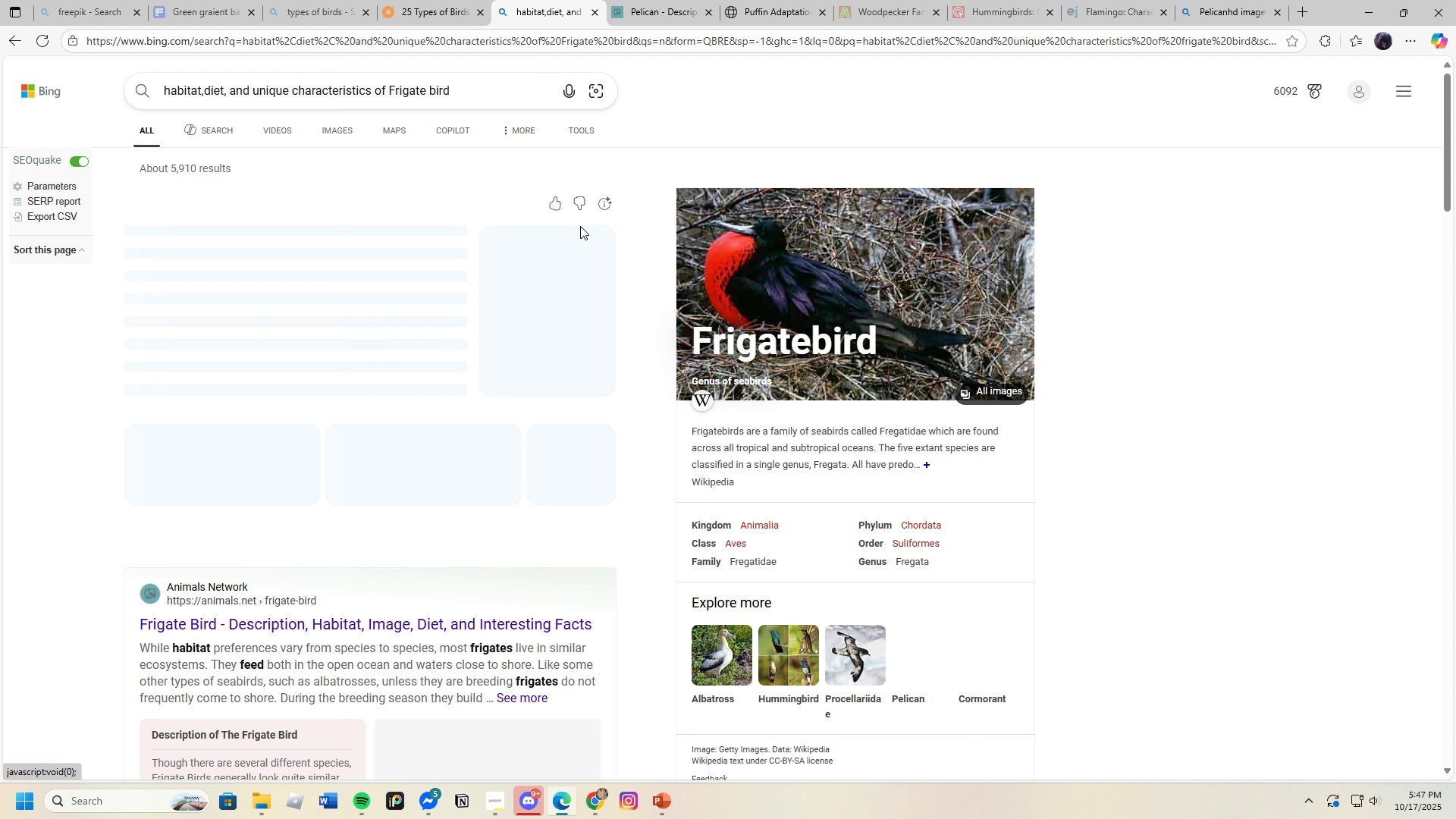 
scroll: coordinate [353, 494], scroll_direction: down, amount: 2.0
 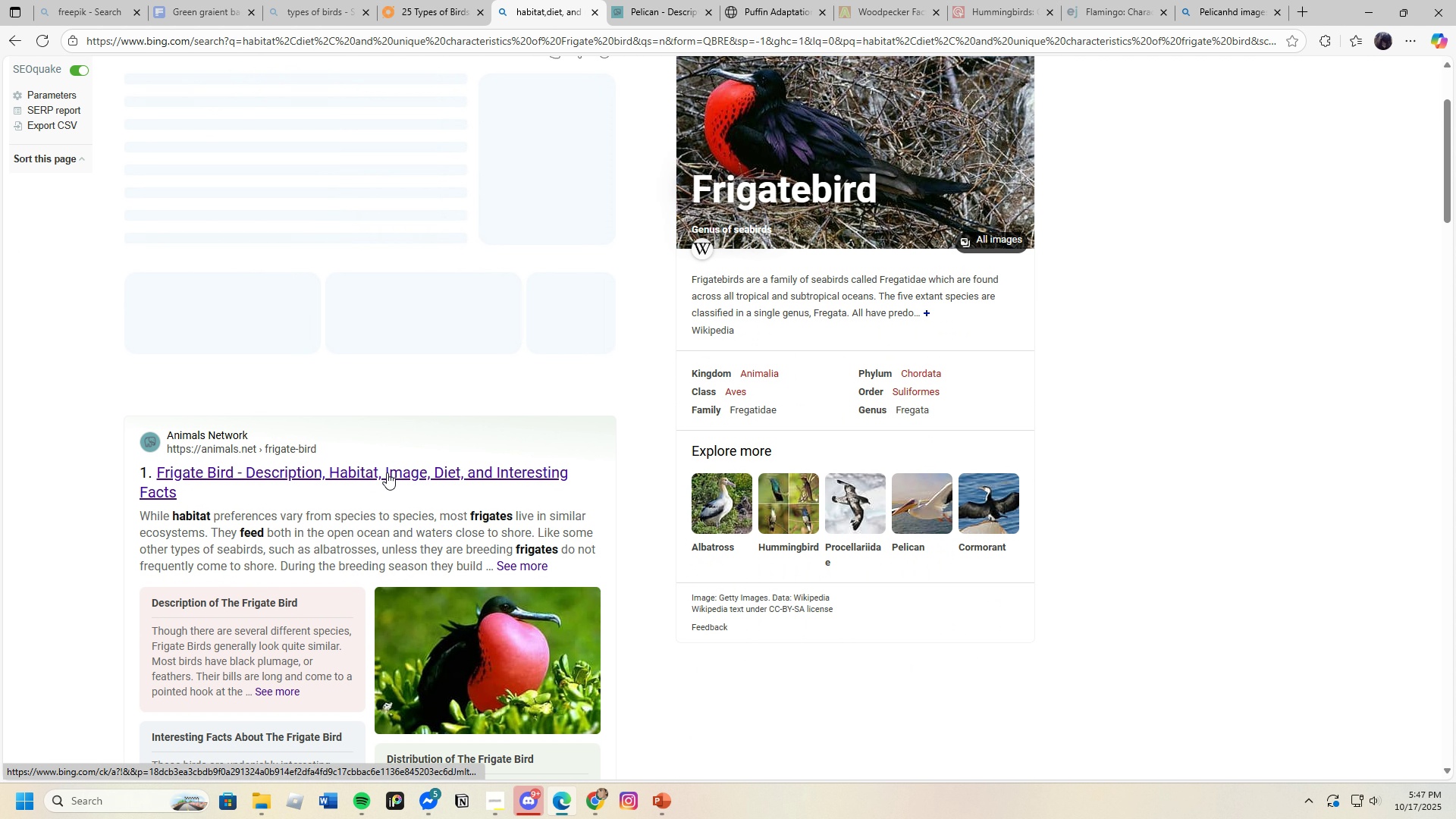 
left_click([387, 472])
 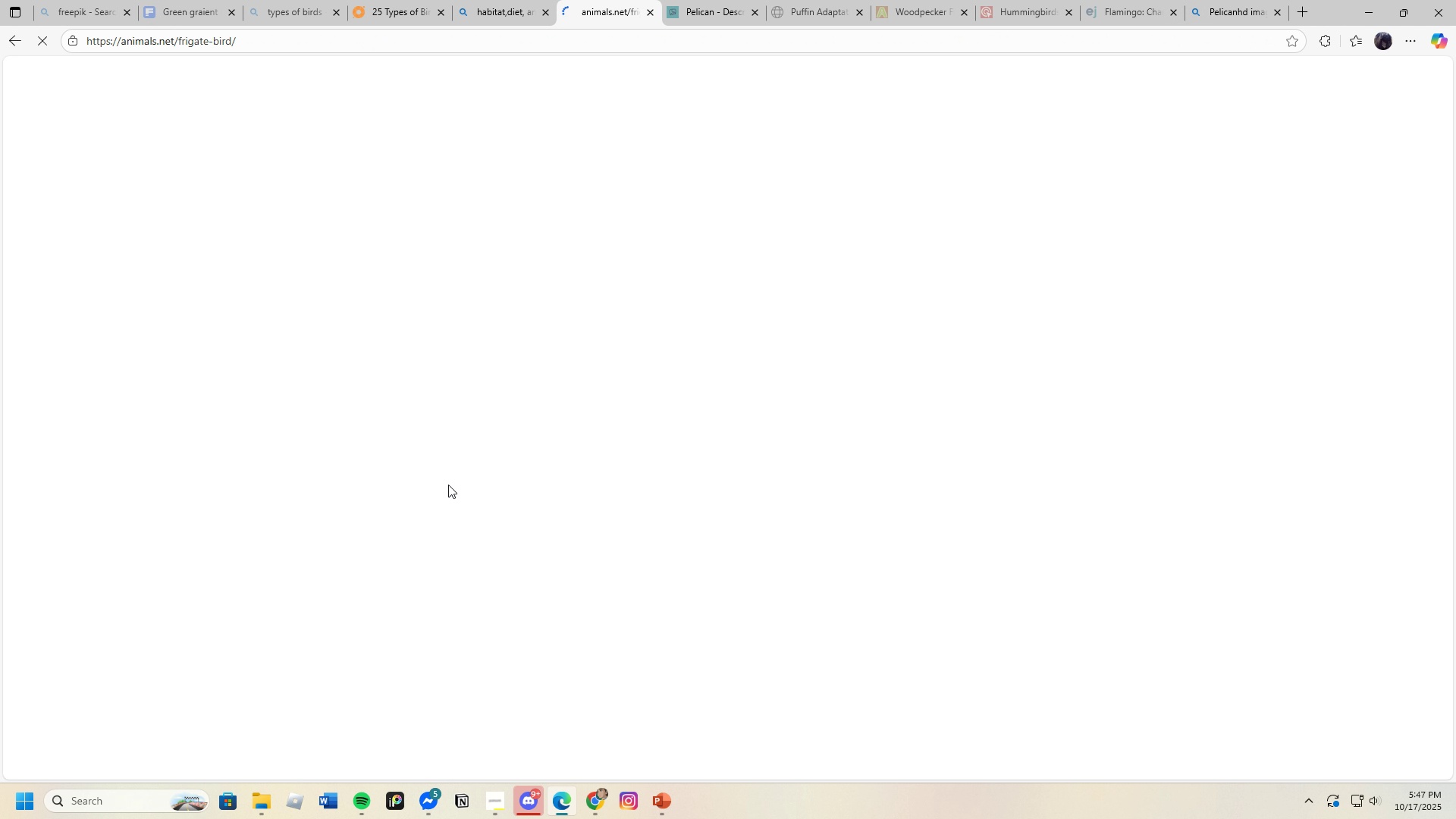 
wait(5.78)
 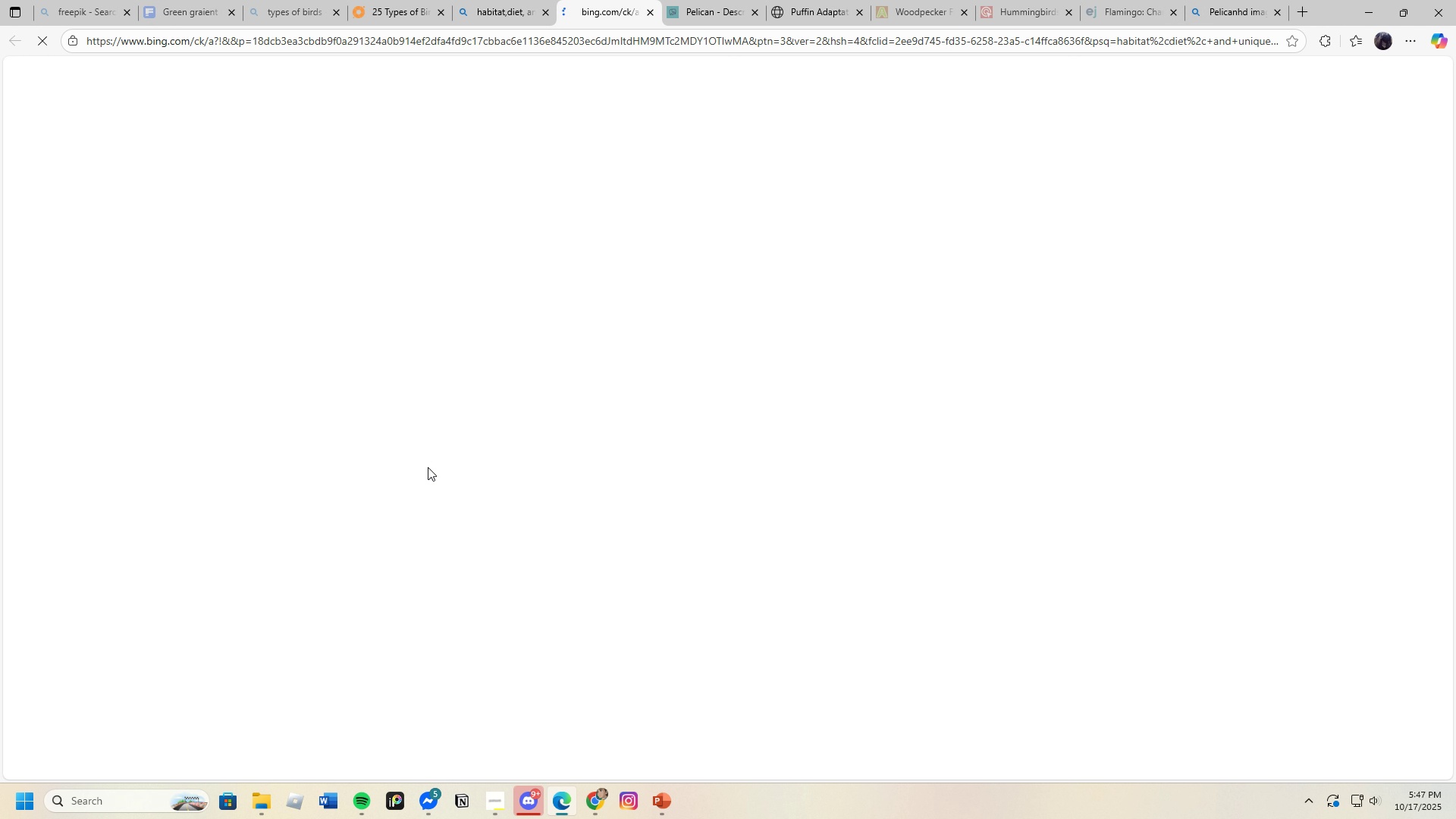 
scroll: coordinate [569, 494], scroll_direction: down, amount: 8.0
 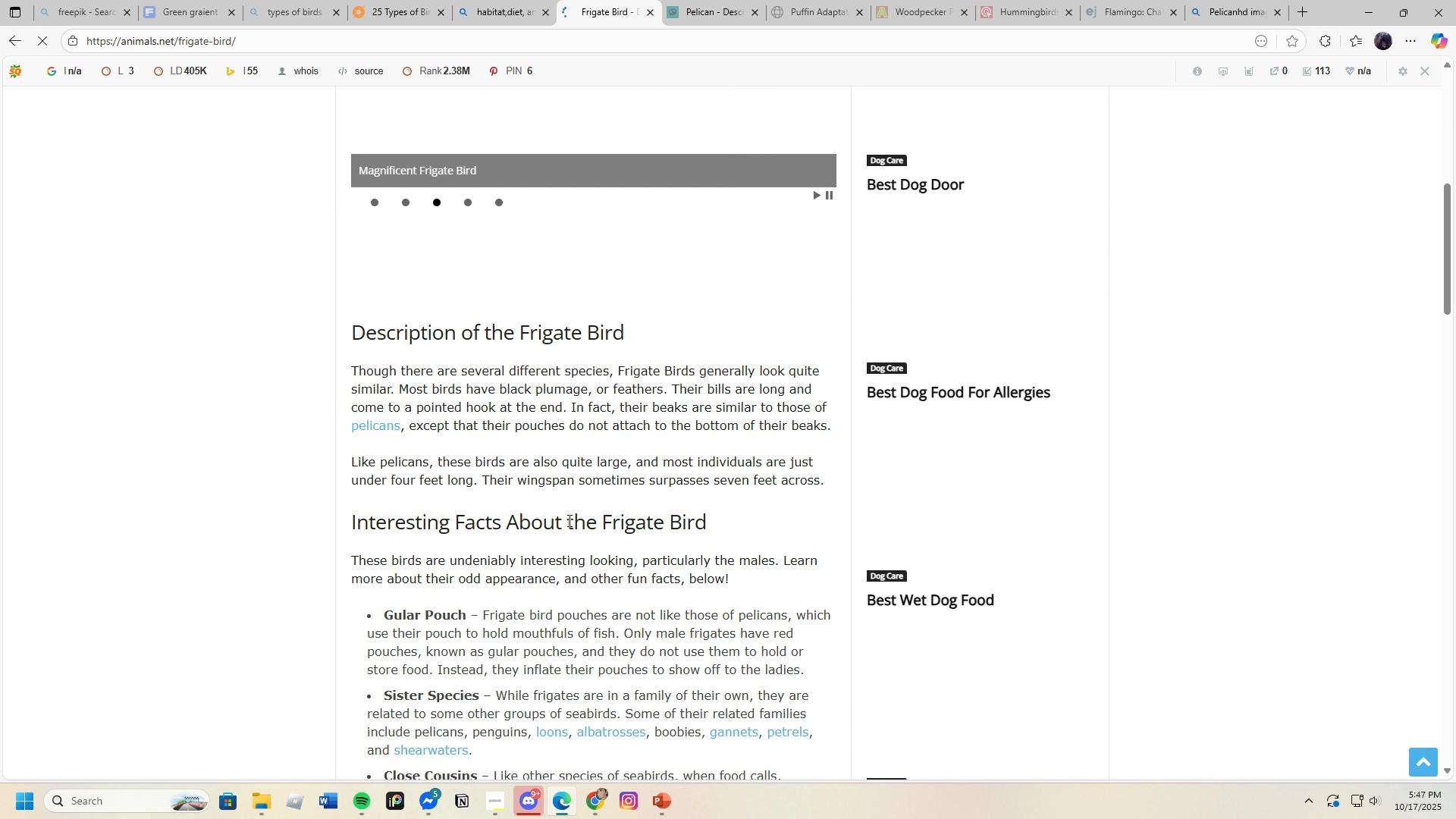 
scroll: coordinate [571, 523], scroll_direction: up, amount: 3.0
 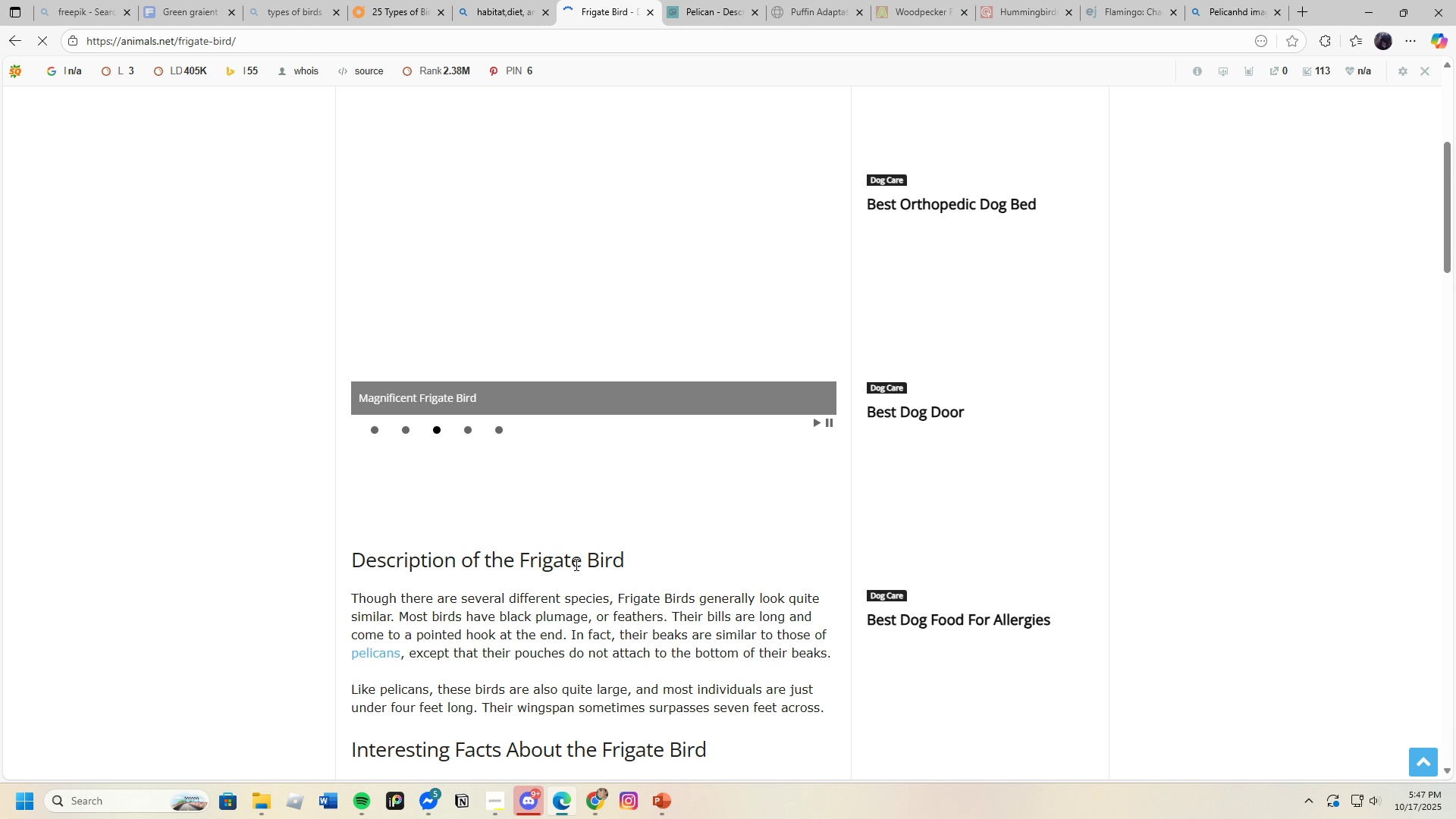 
scroll: coordinate [592, 651], scroll_direction: down, amount: 16.0
 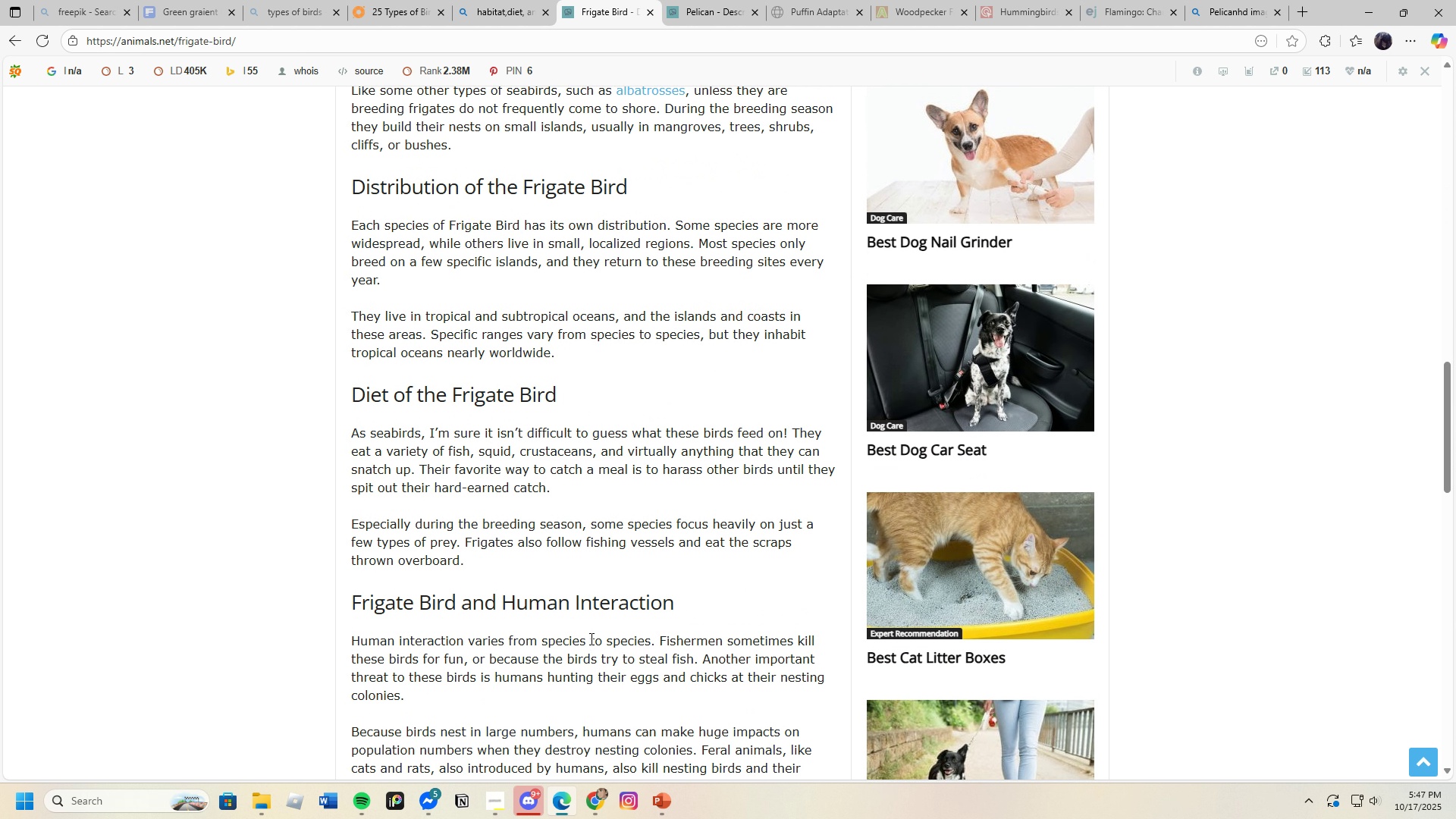 
scroll: coordinate [460, 439], scroll_direction: up, amount: 4.0
 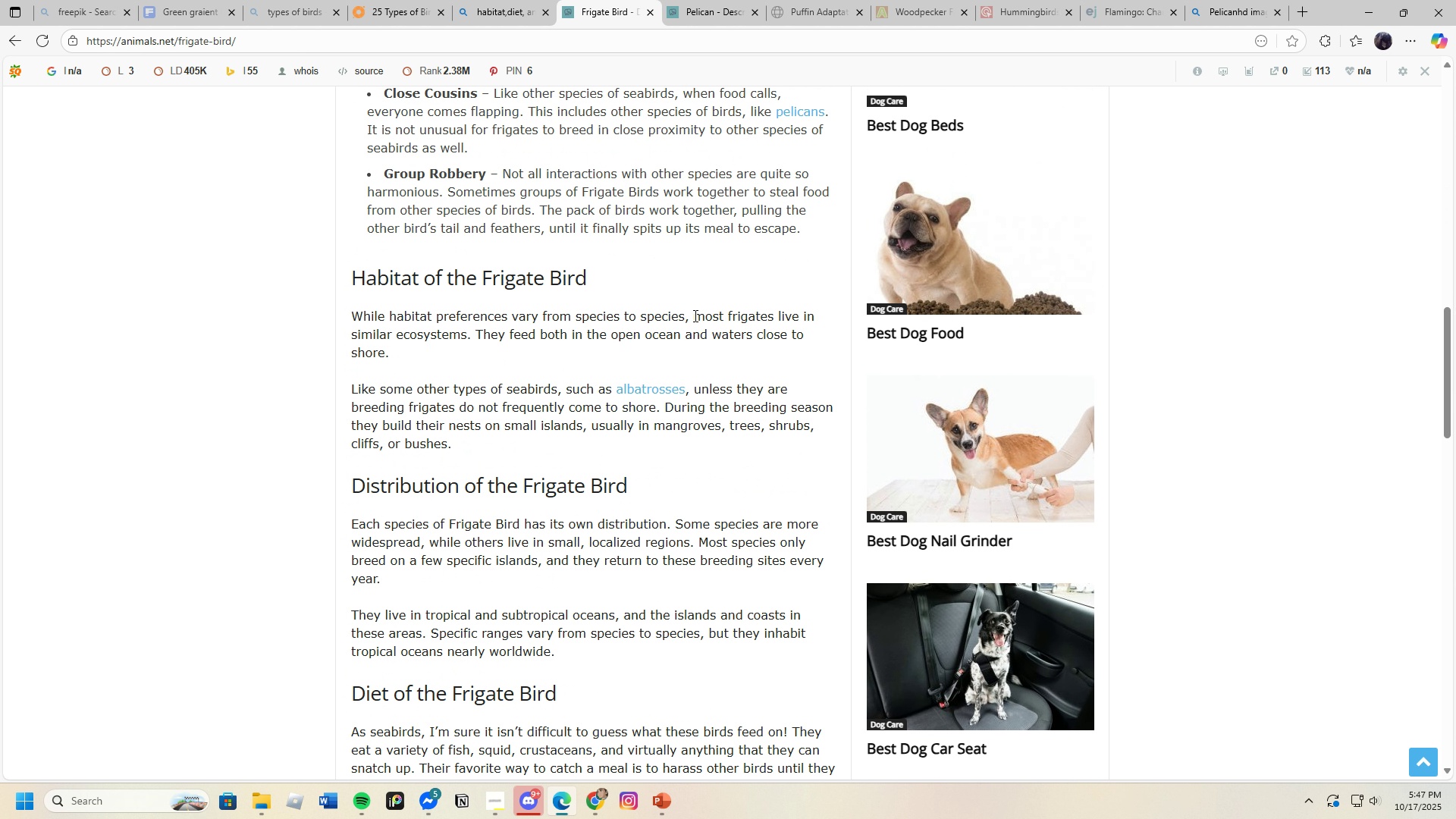 
left_click_drag(start_coordinate=[693, 317], to_coordinate=[789, 350])
 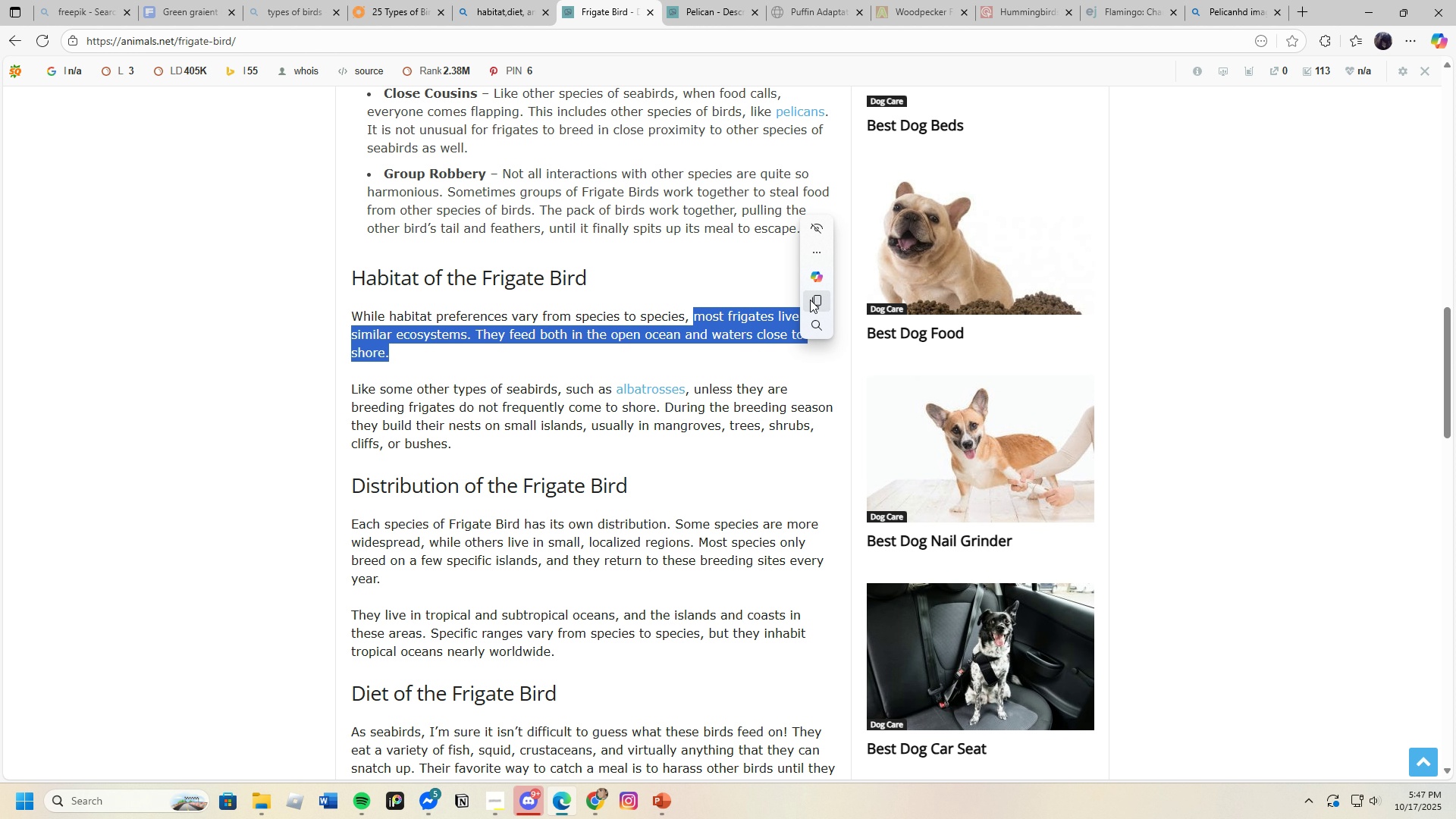 
left_click([810, 300])
 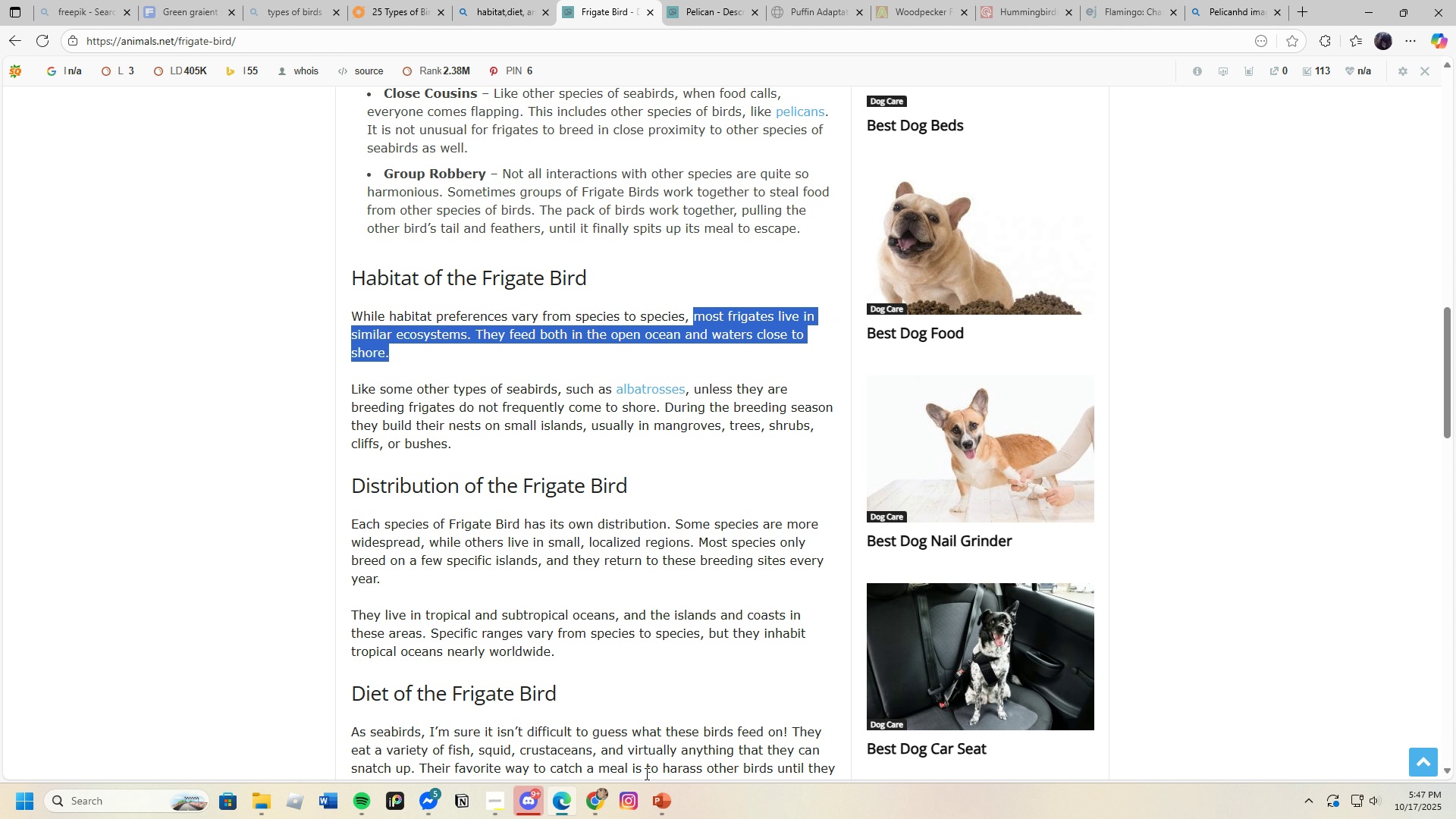 
left_click([661, 803])
 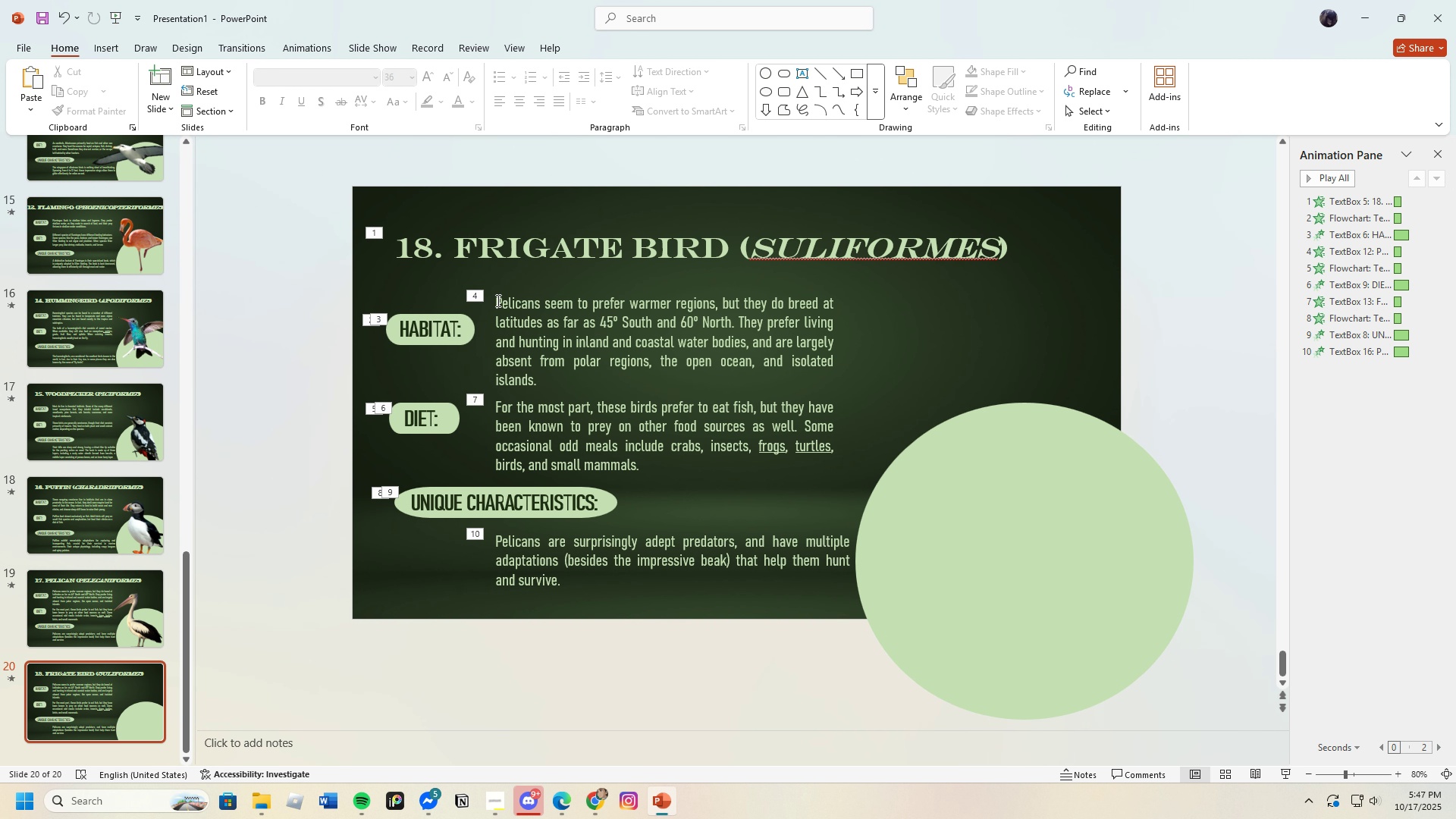 
left_click_drag(start_coordinate=[497, 300], to_coordinate=[610, 391])
 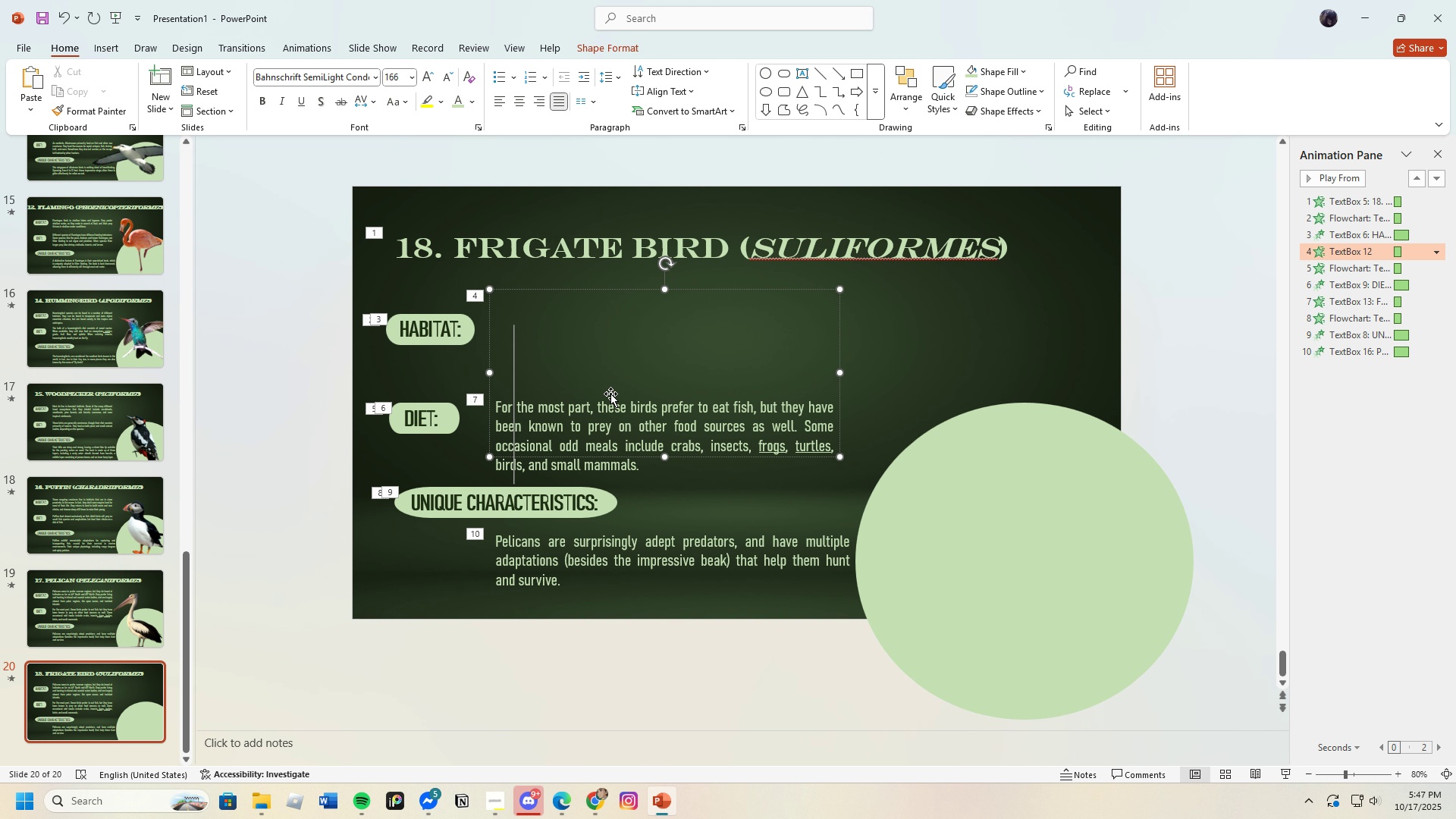 
key(Backspace)
 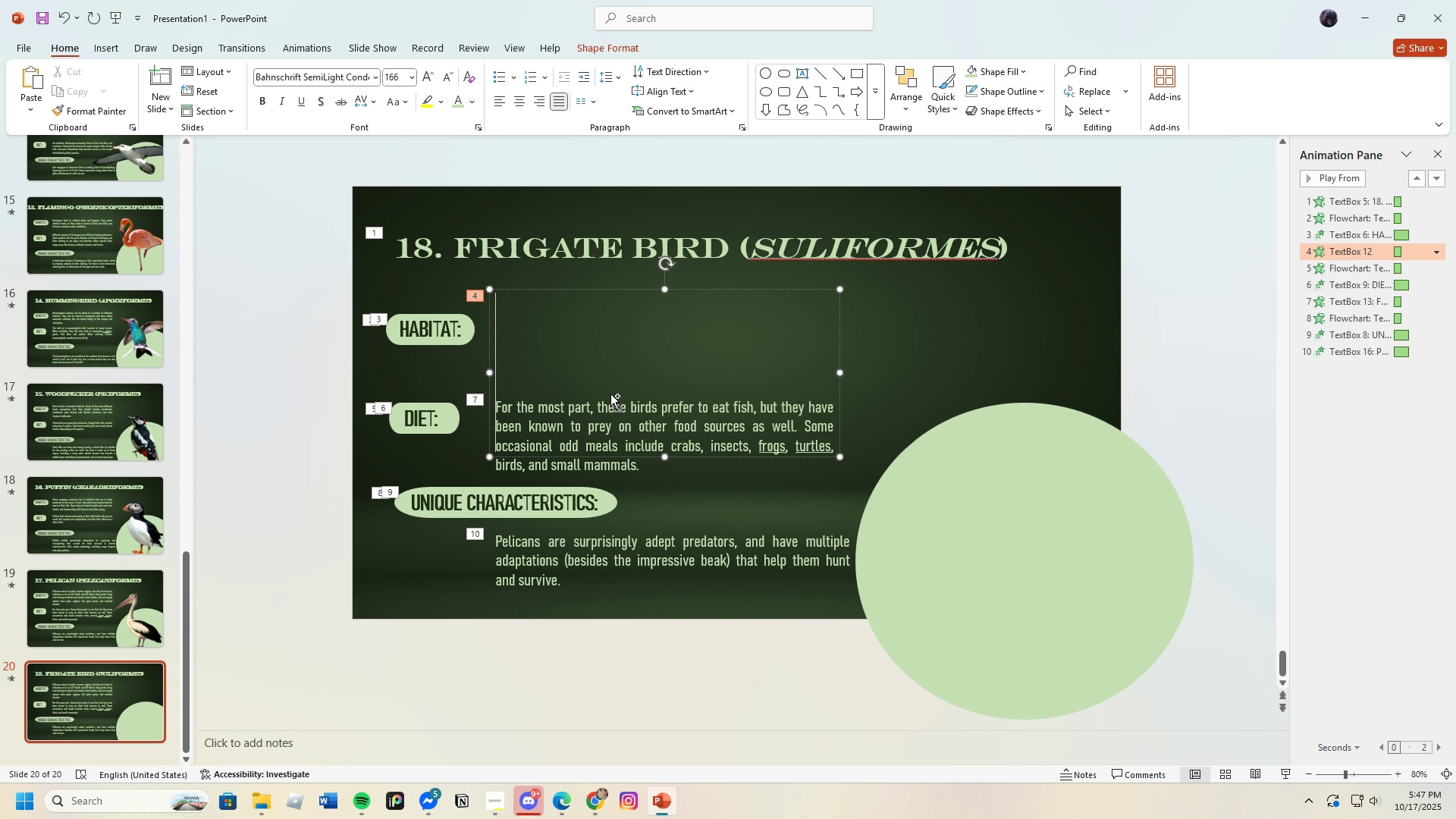 
key(Control+V)
 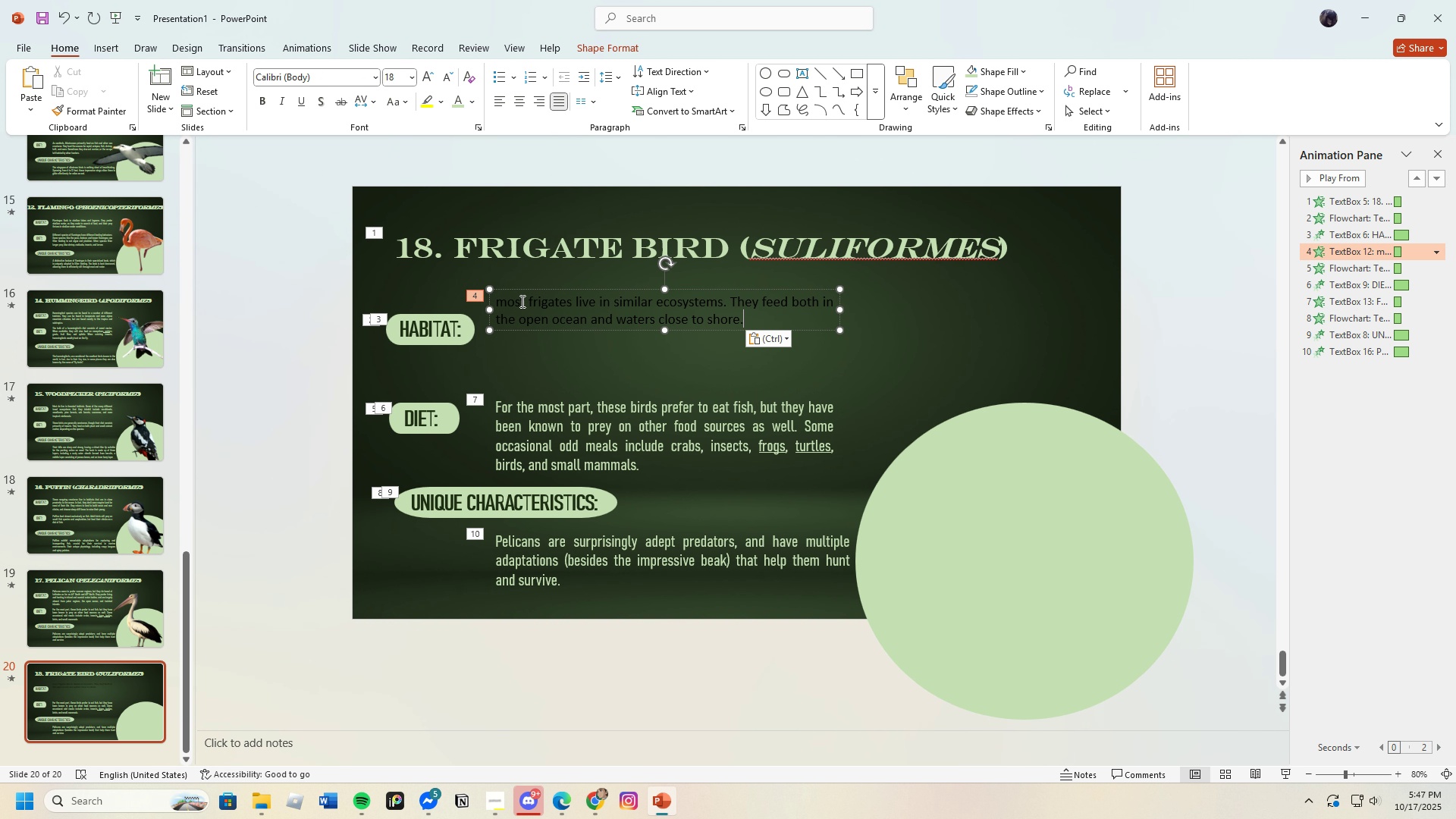 
left_click([504, 302])
 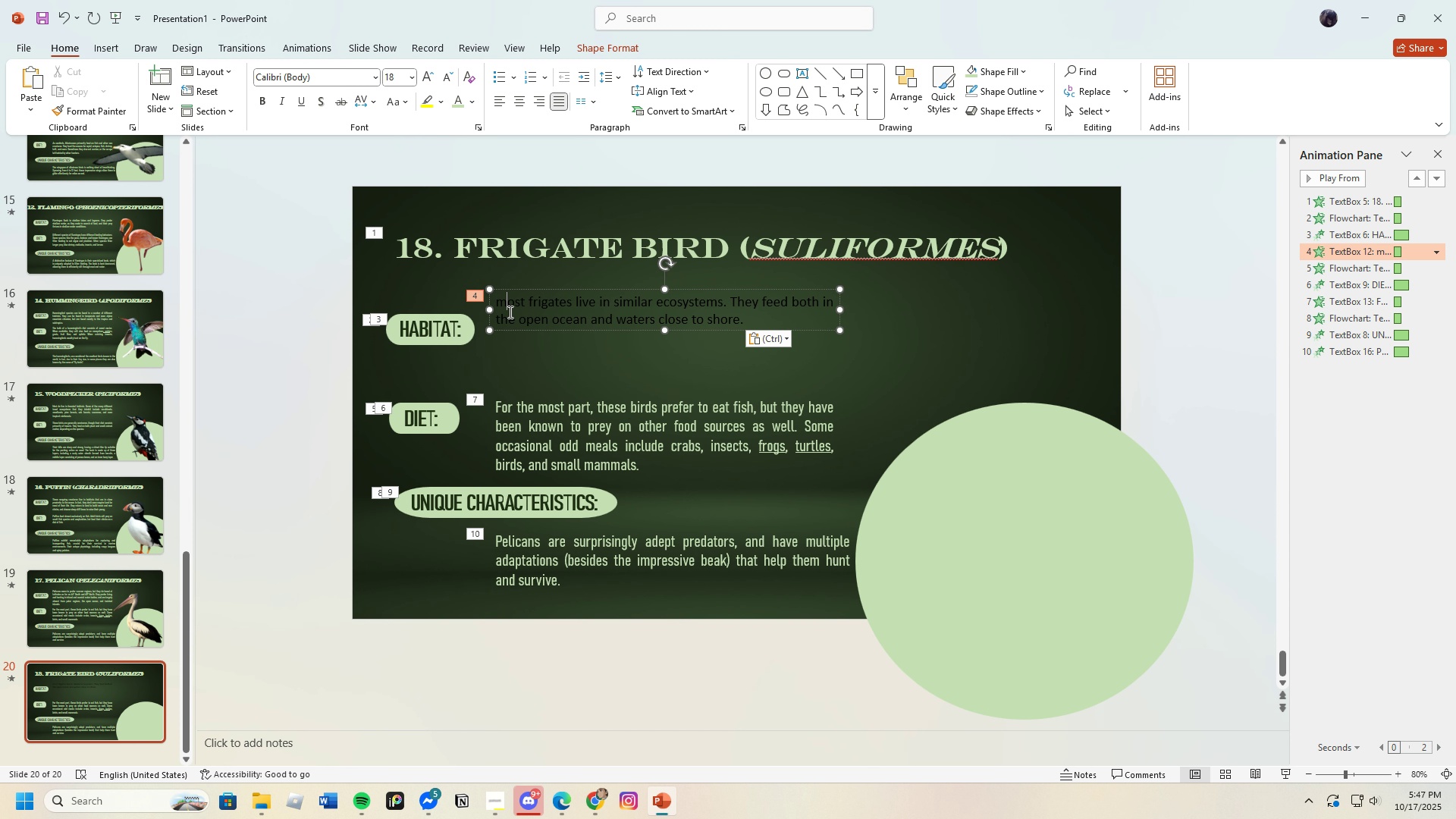 
key(Backspace)
 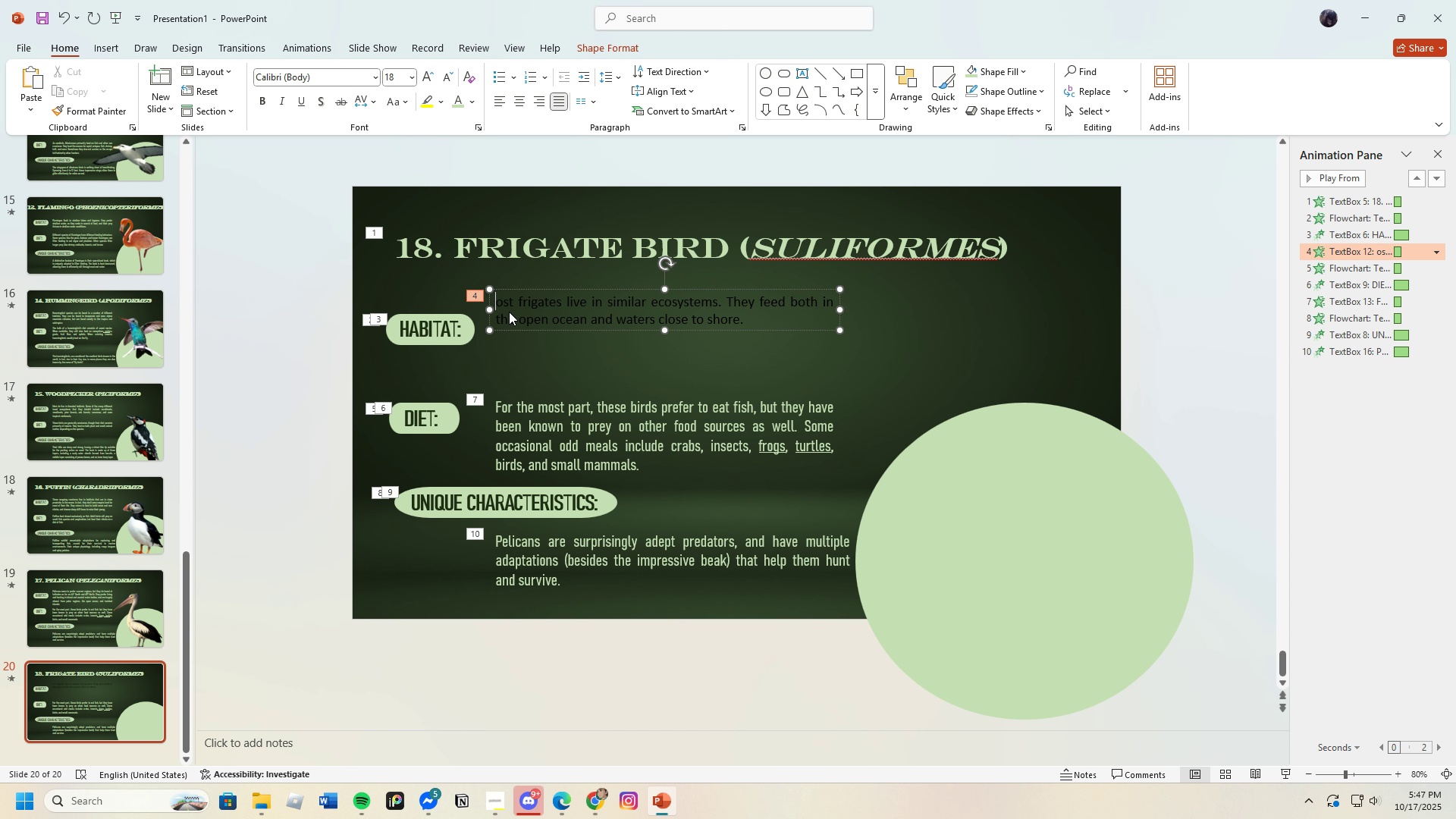 
key(Shift+M)
 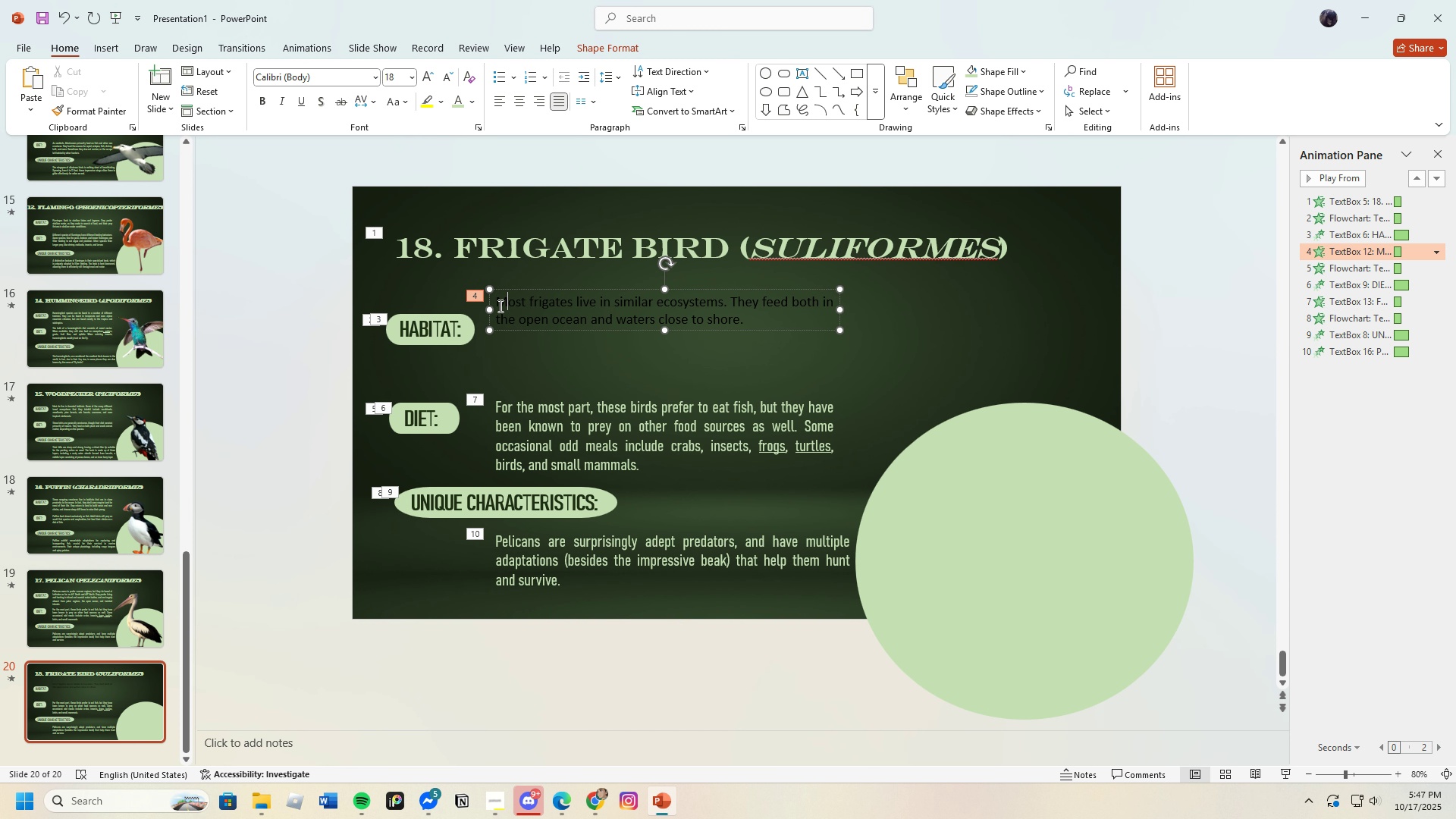 
left_click_drag(start_coordinate=[498, 306], to_coordinate=[767, 321])
 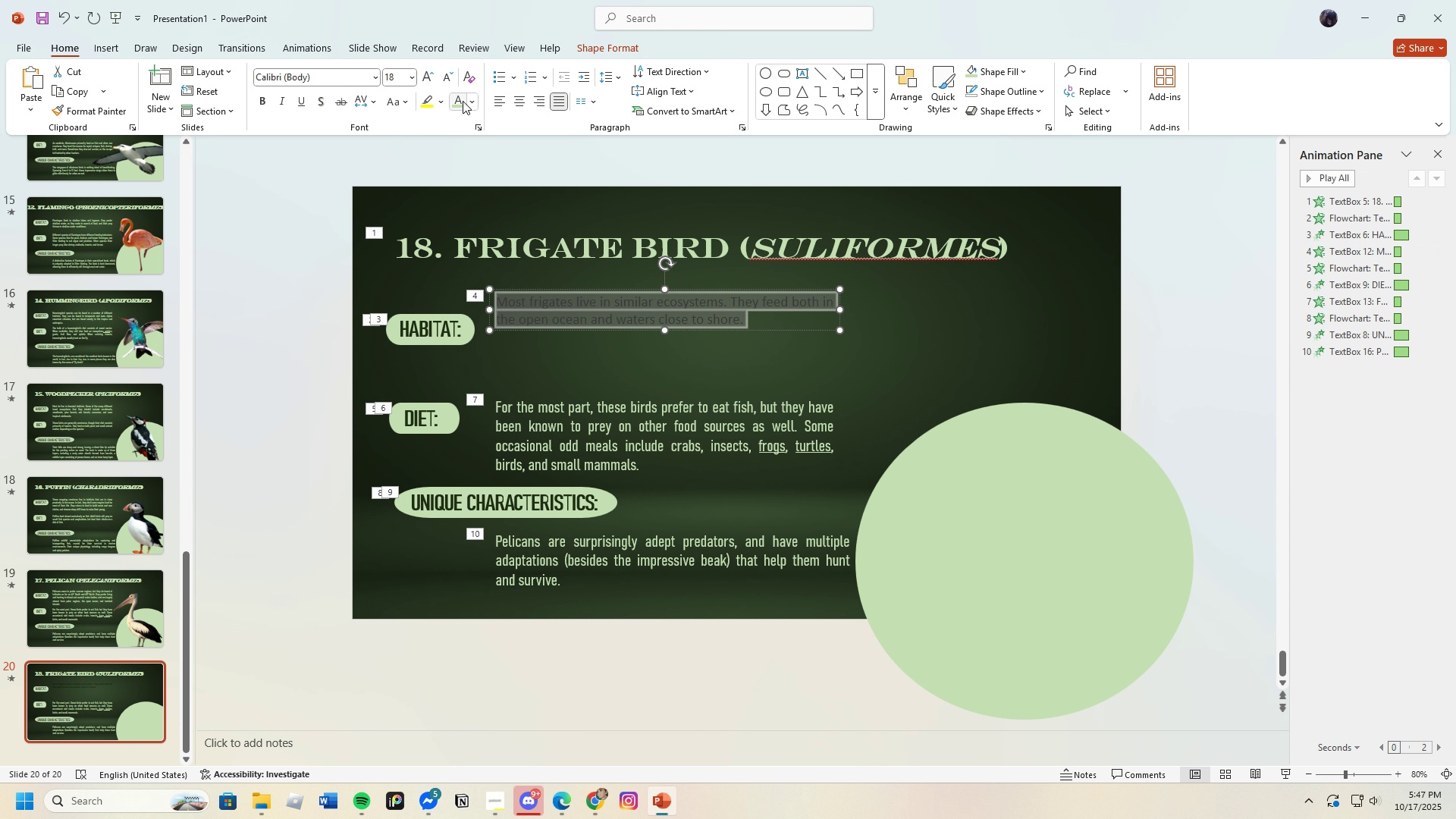 
left_click([463, 101])
 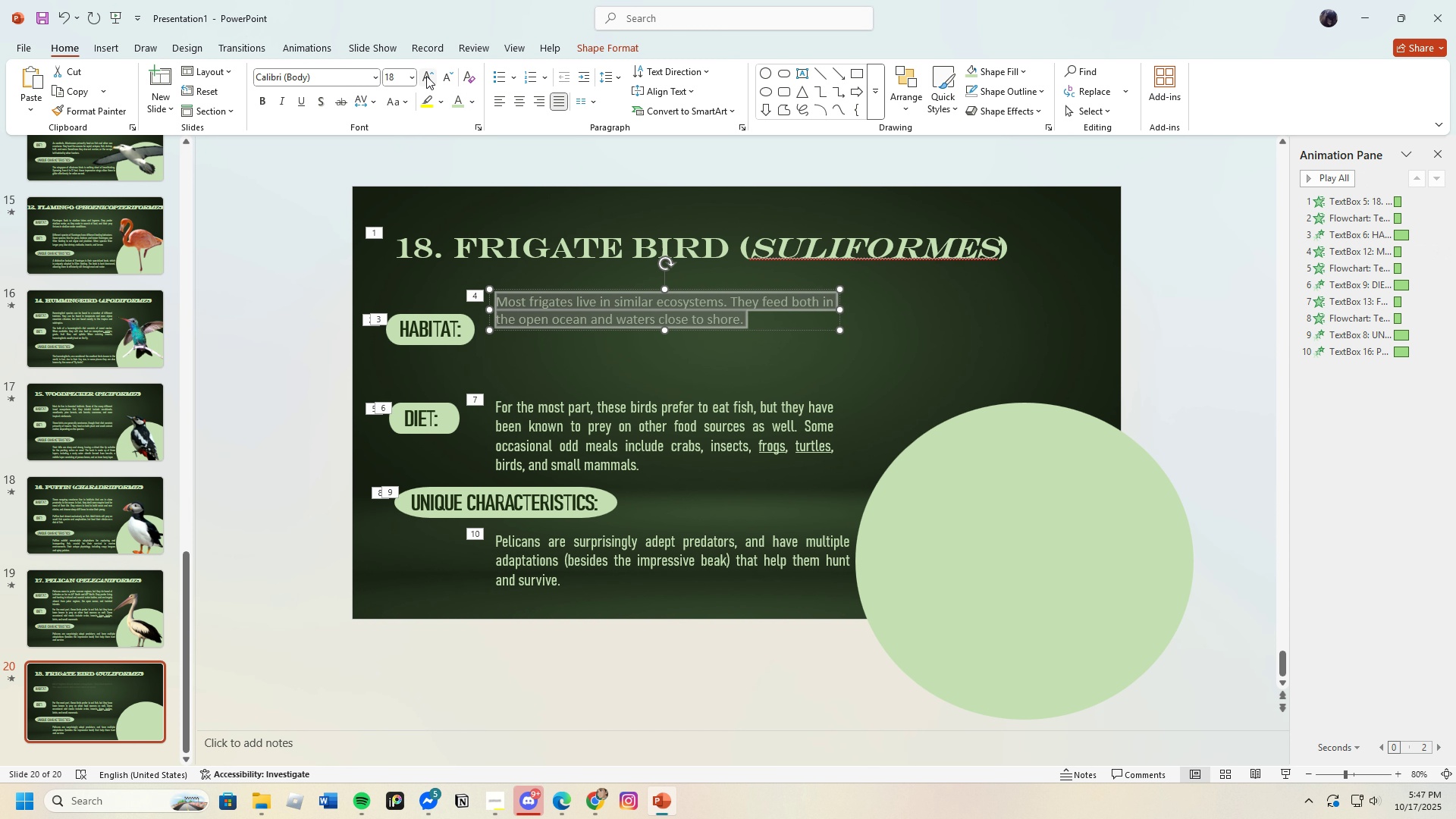 
left_click([431, 77])
 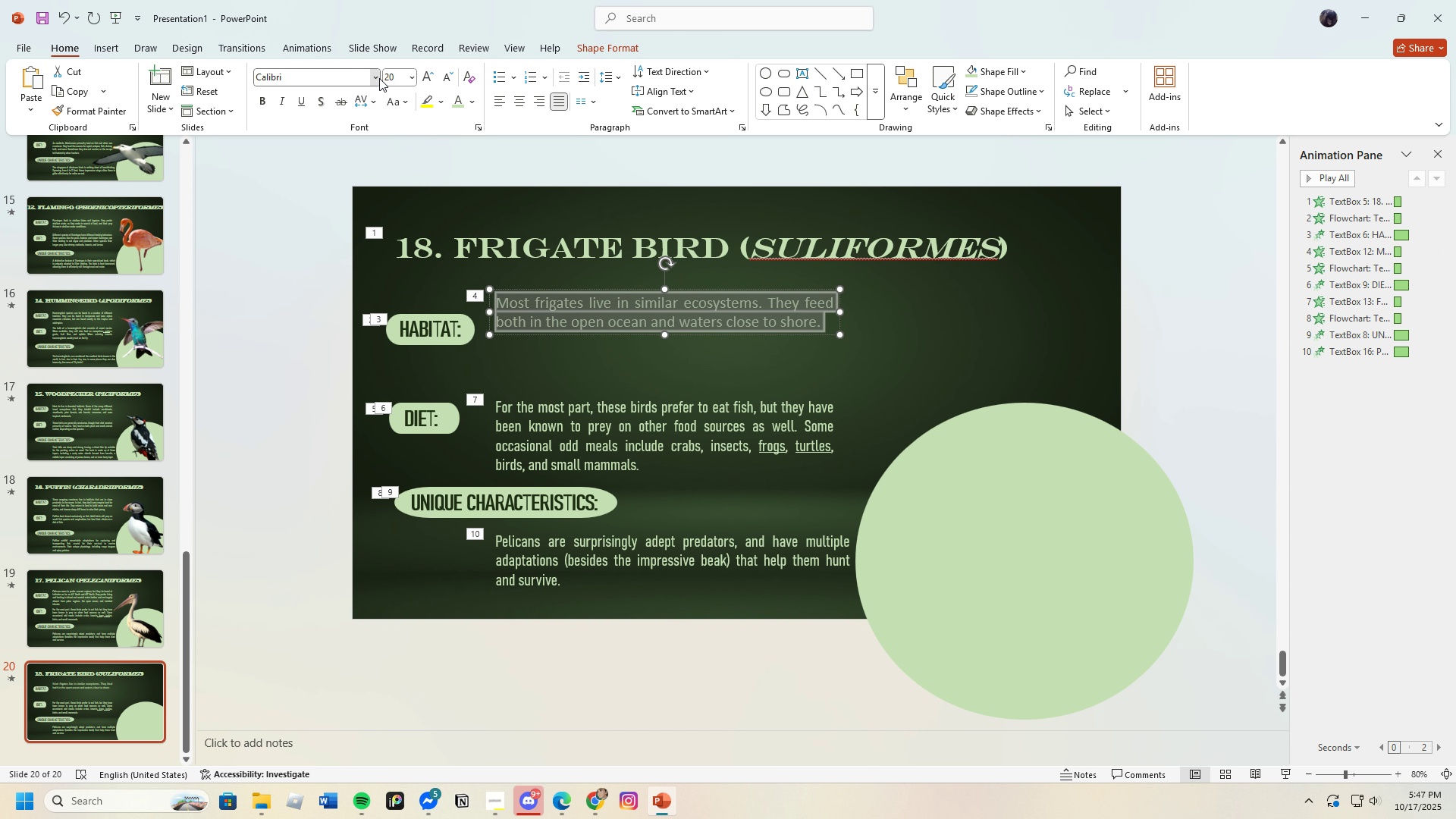 
left_click([379, 78])
 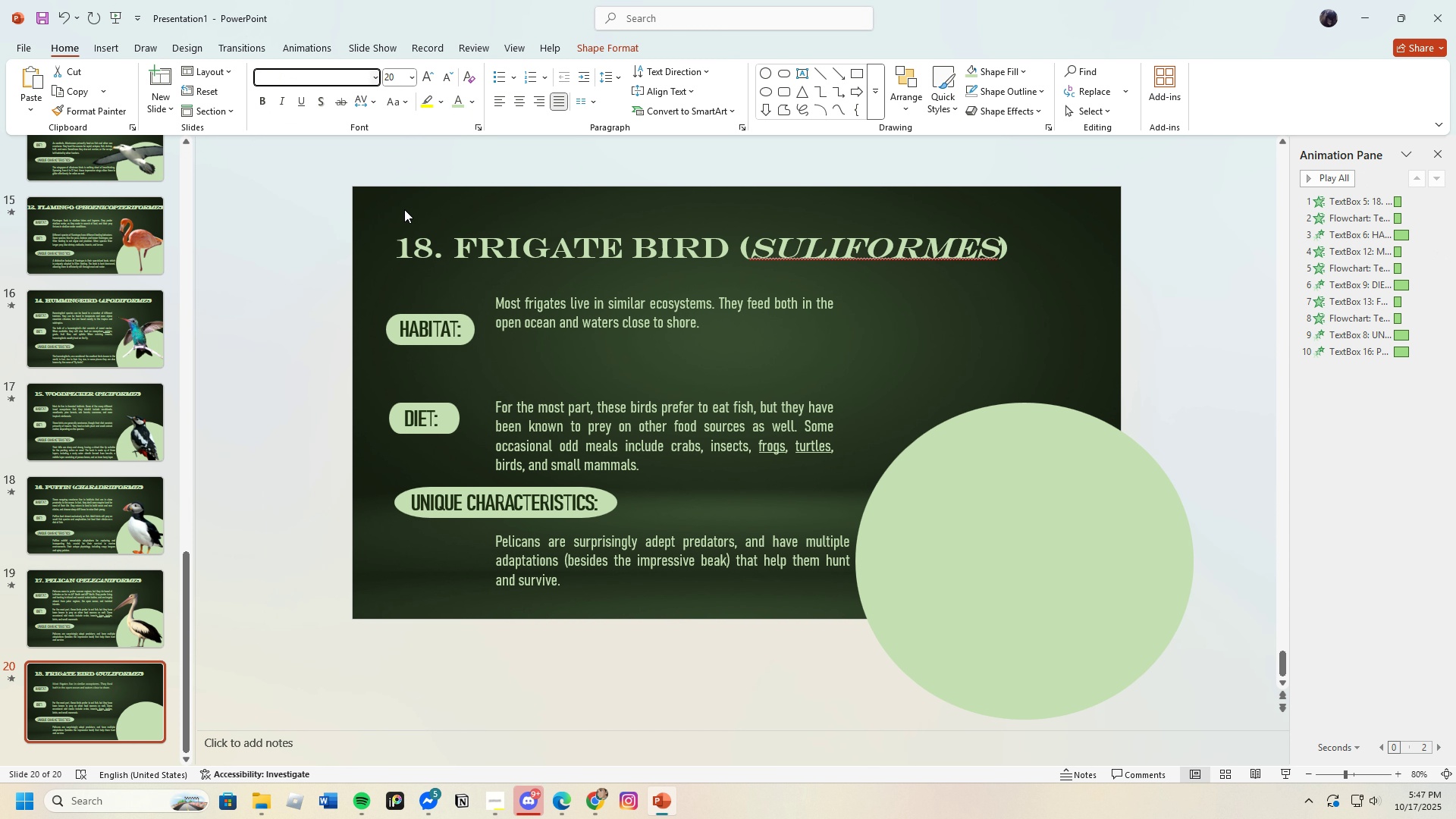 
left_click([405, 209])
 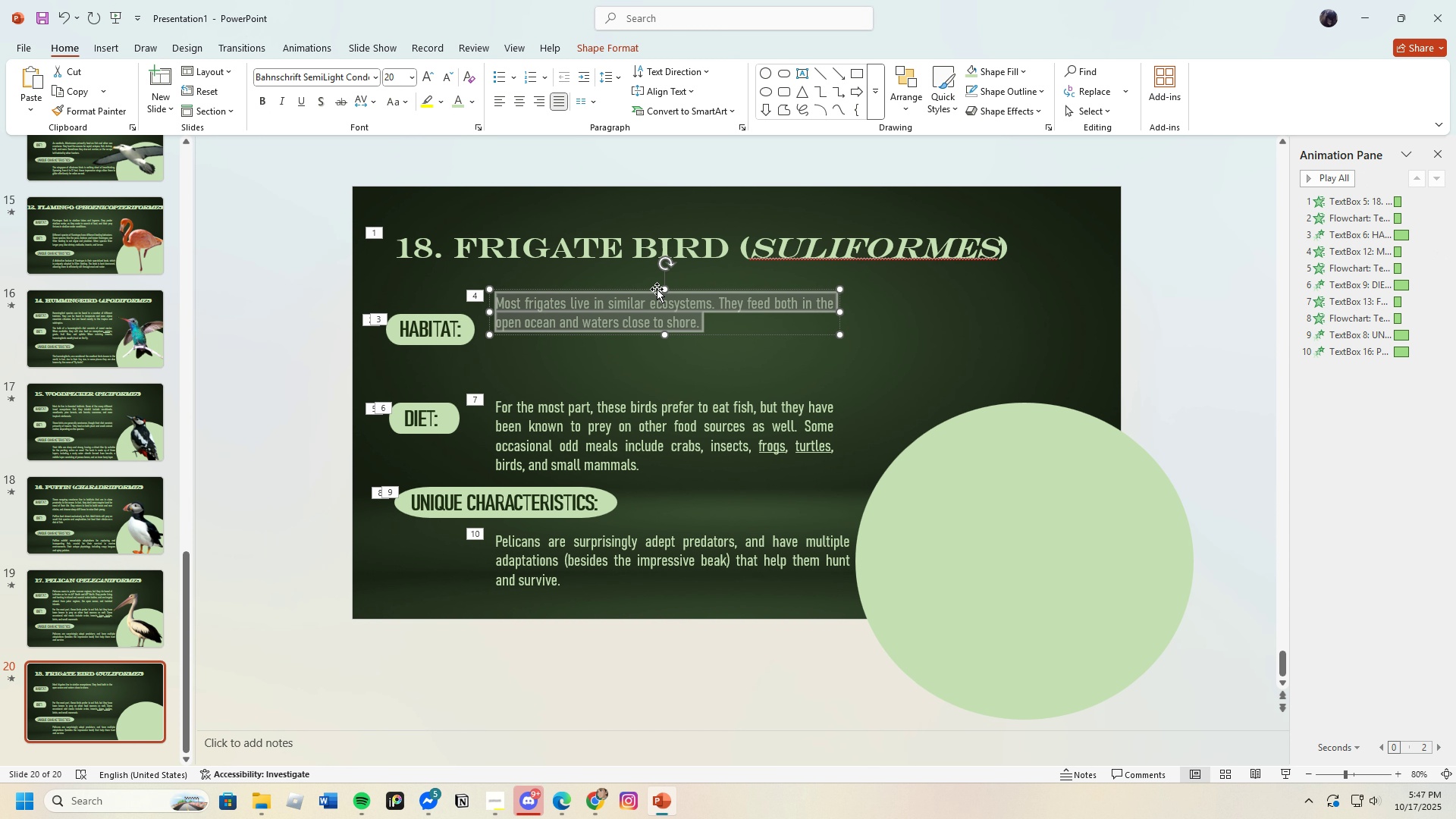 
left_click_drag(start_coordinate=[657, 289], to_coordinate=[659, 305])
 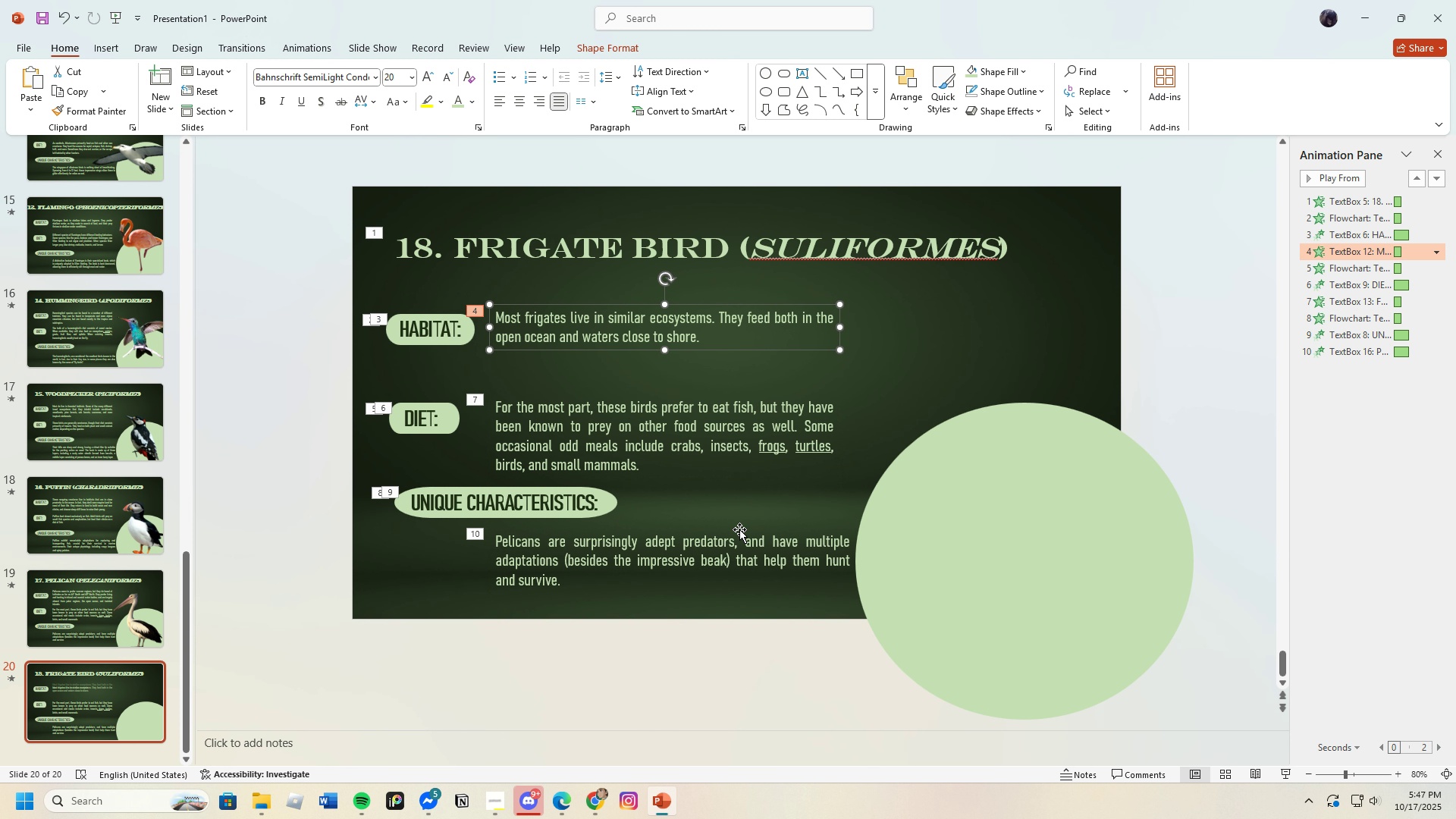 
left_click_drag(start_coordinate=[731, 525], to_coordinate=[730, 519])
 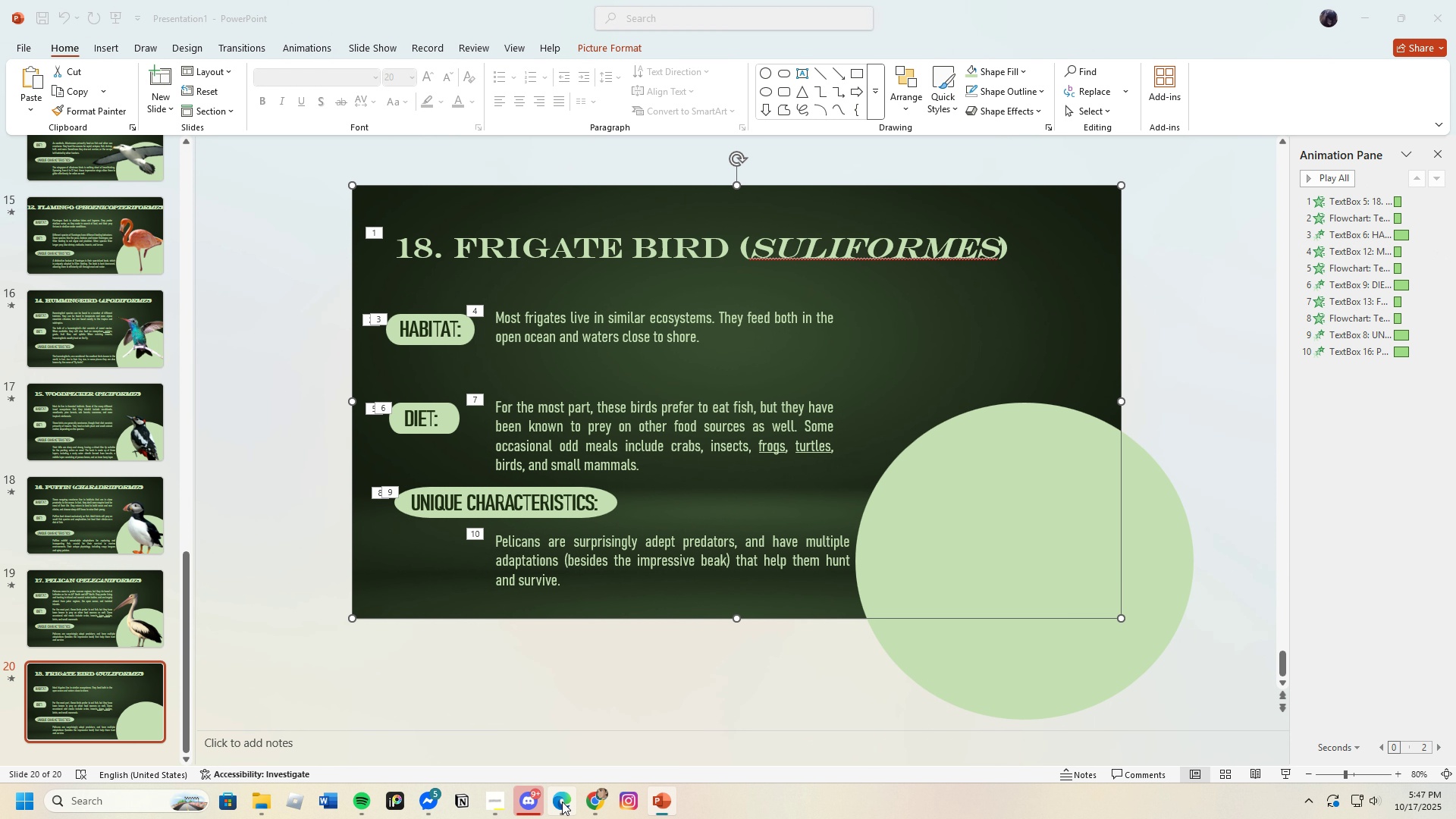 
scroll: coordinate [424, 481], scroll_direction: down, amount: 6.0
 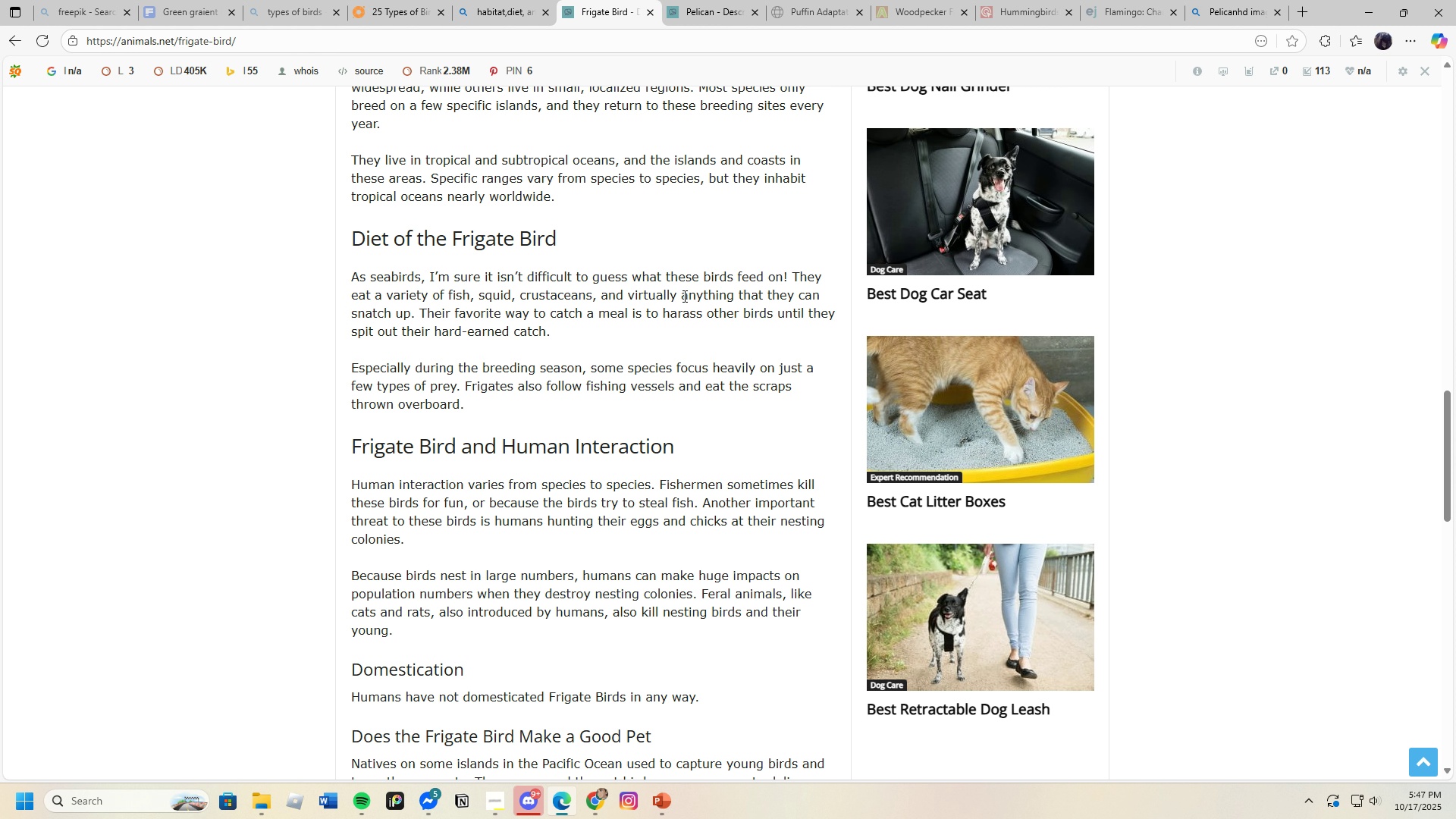 
left_click_drag(start_coordinate=[791, 273], to_coordinate=[843, 340])
 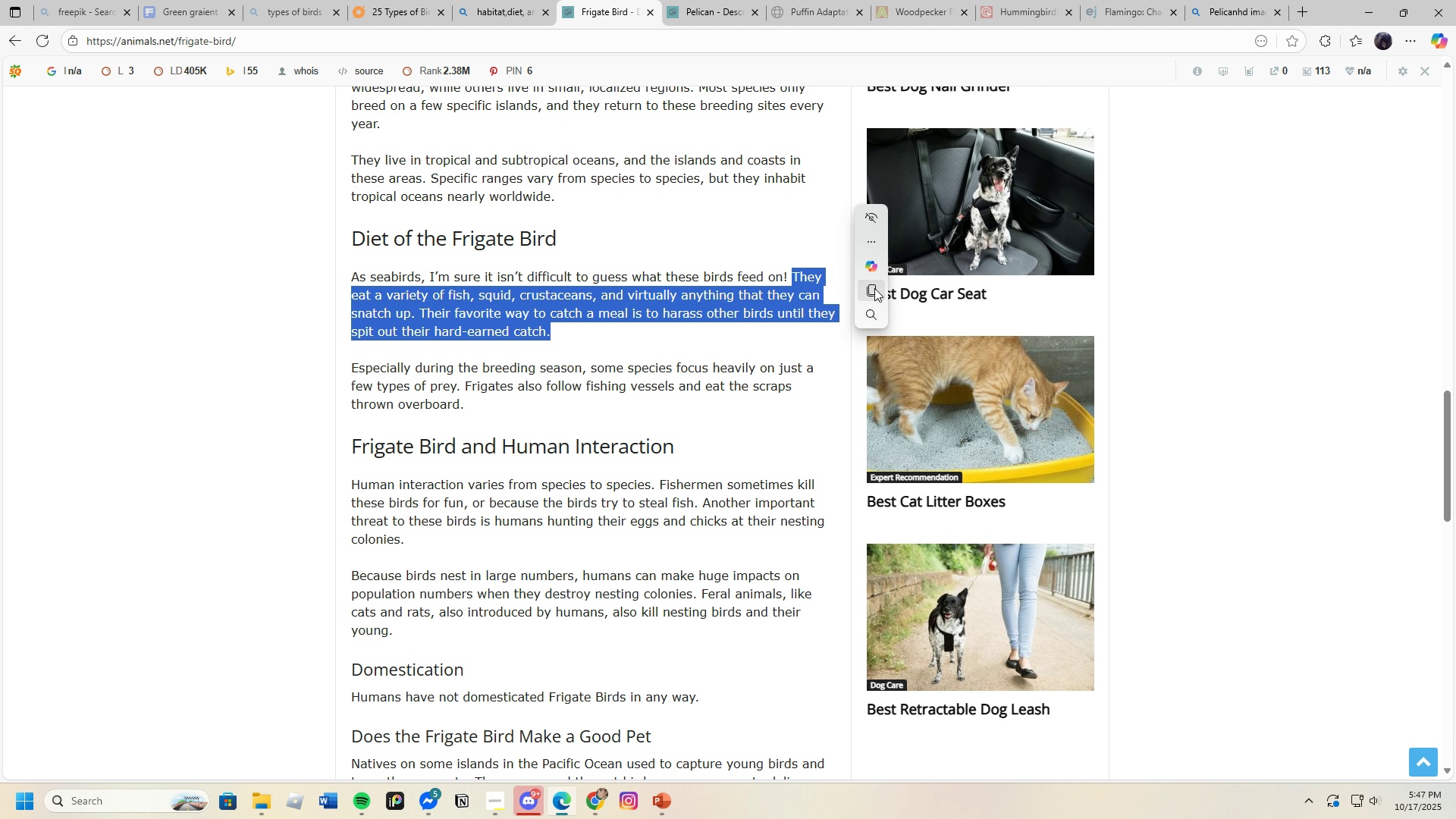 
left_click([874, 288])
 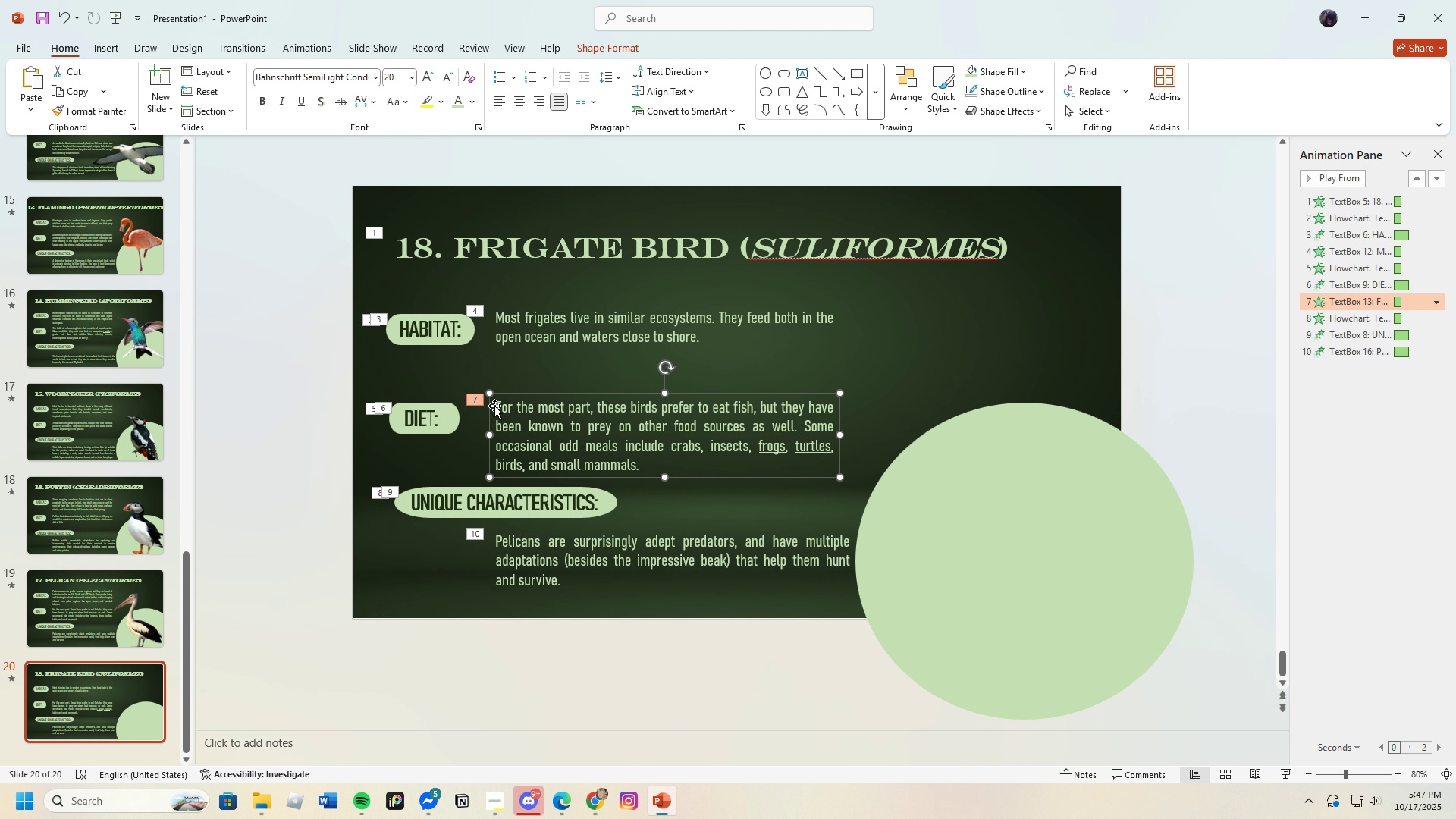 
left_click_drag(start_coordinate=[500, 405], to_coordinate=[616, 463])
 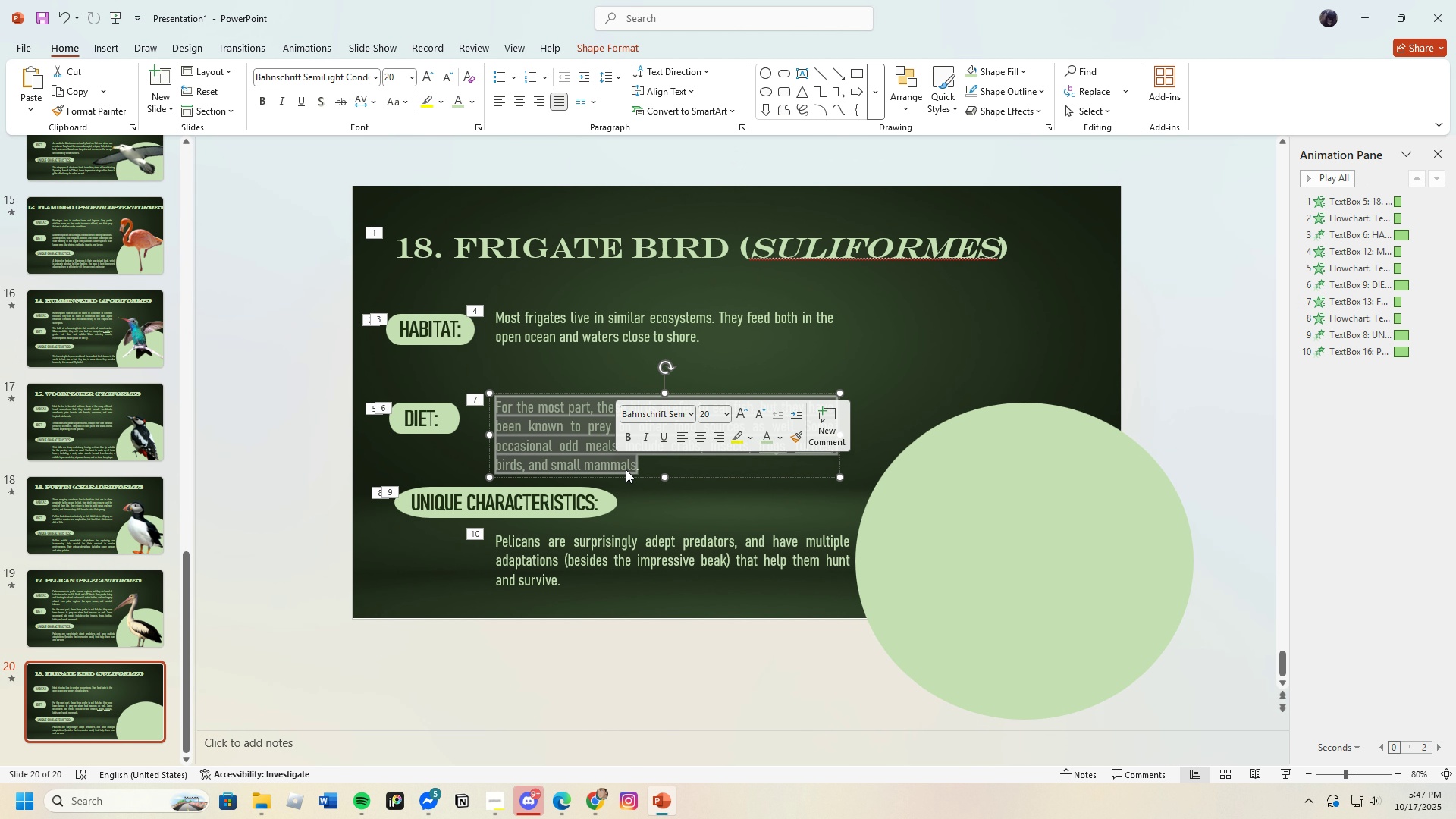 
key(Backspace)
 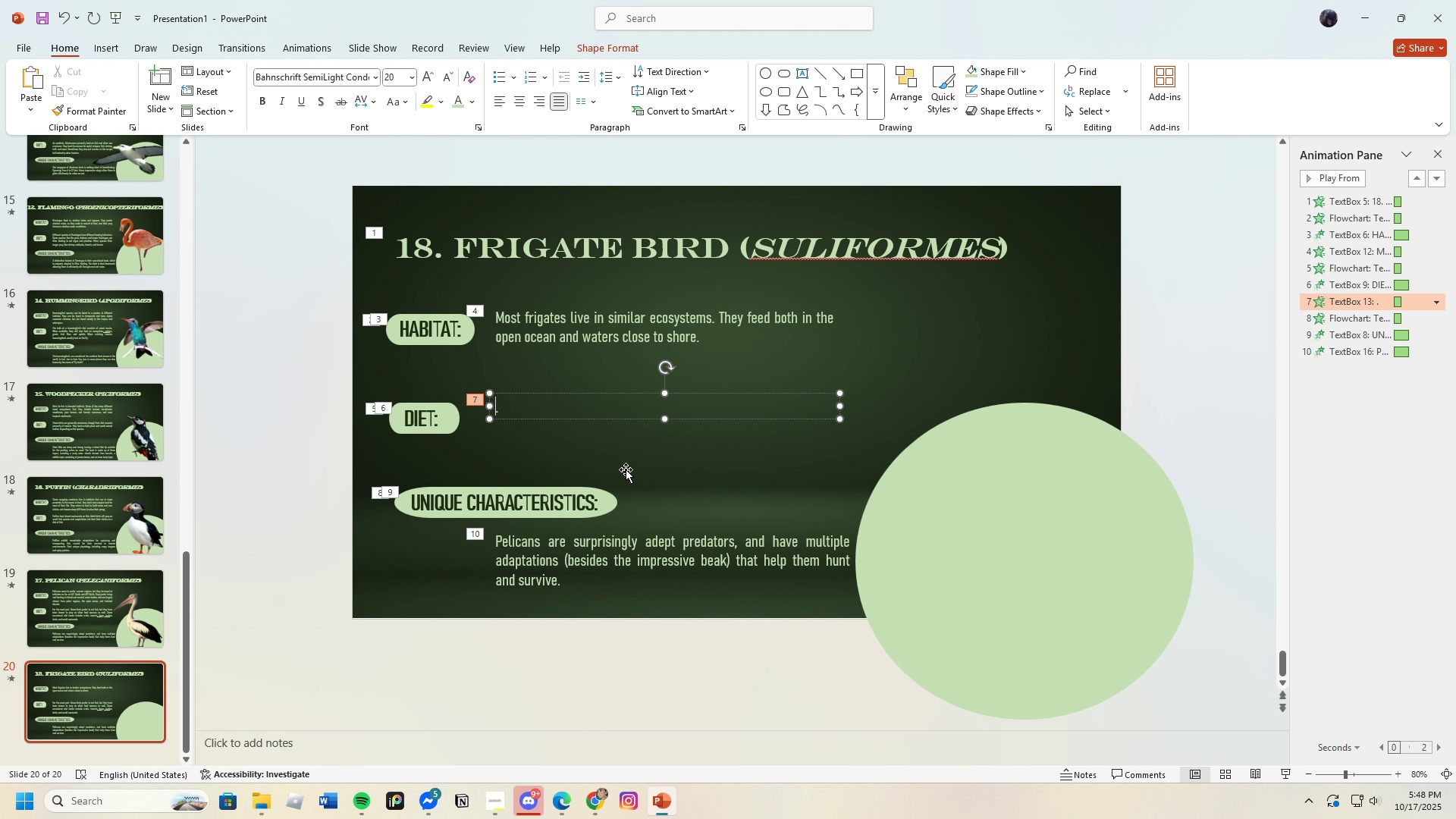 
key(Control+V)
 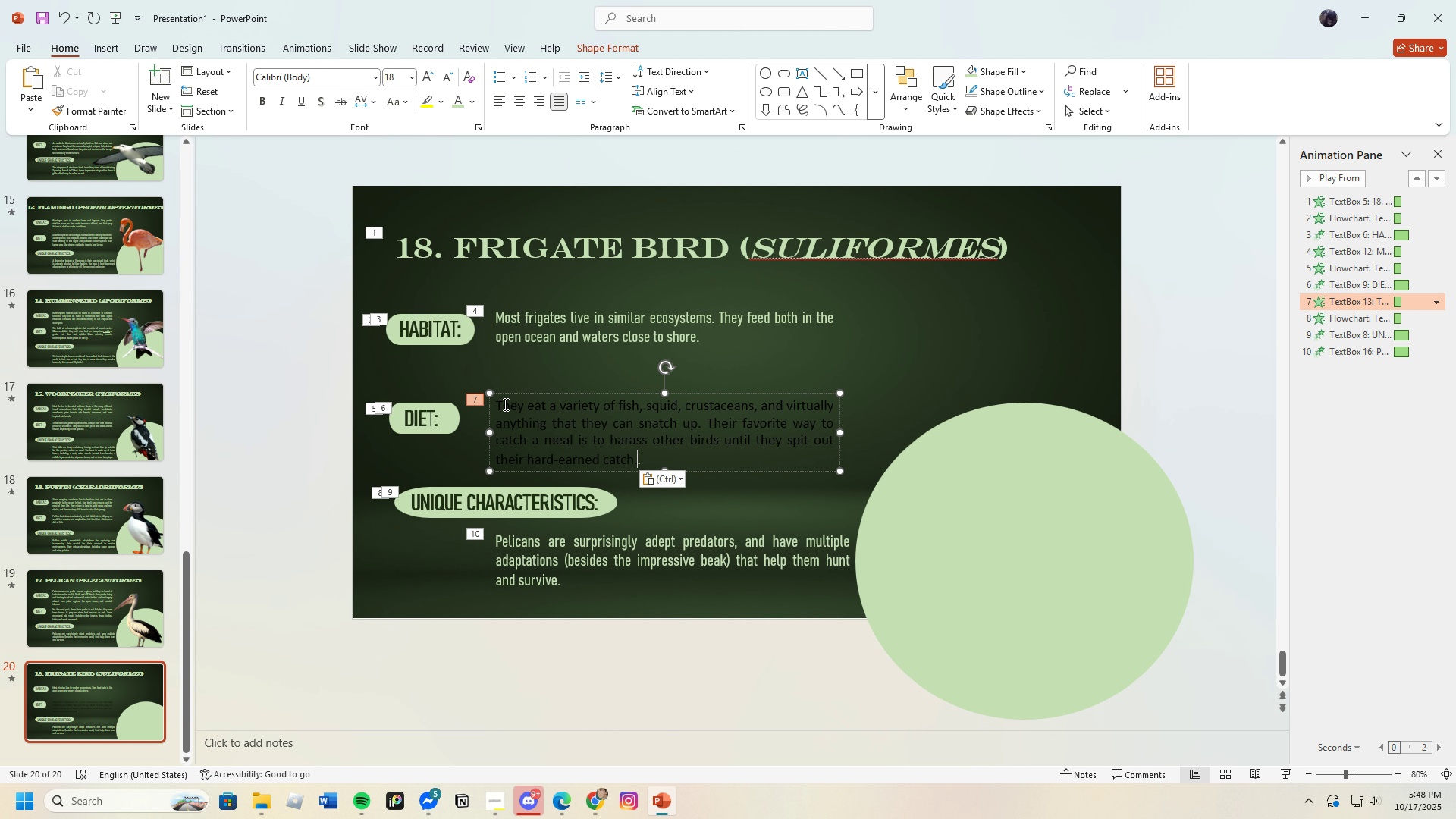 
left_click_drag(start_coordinate=[496, 407], to_coordinate=[710, 488])
 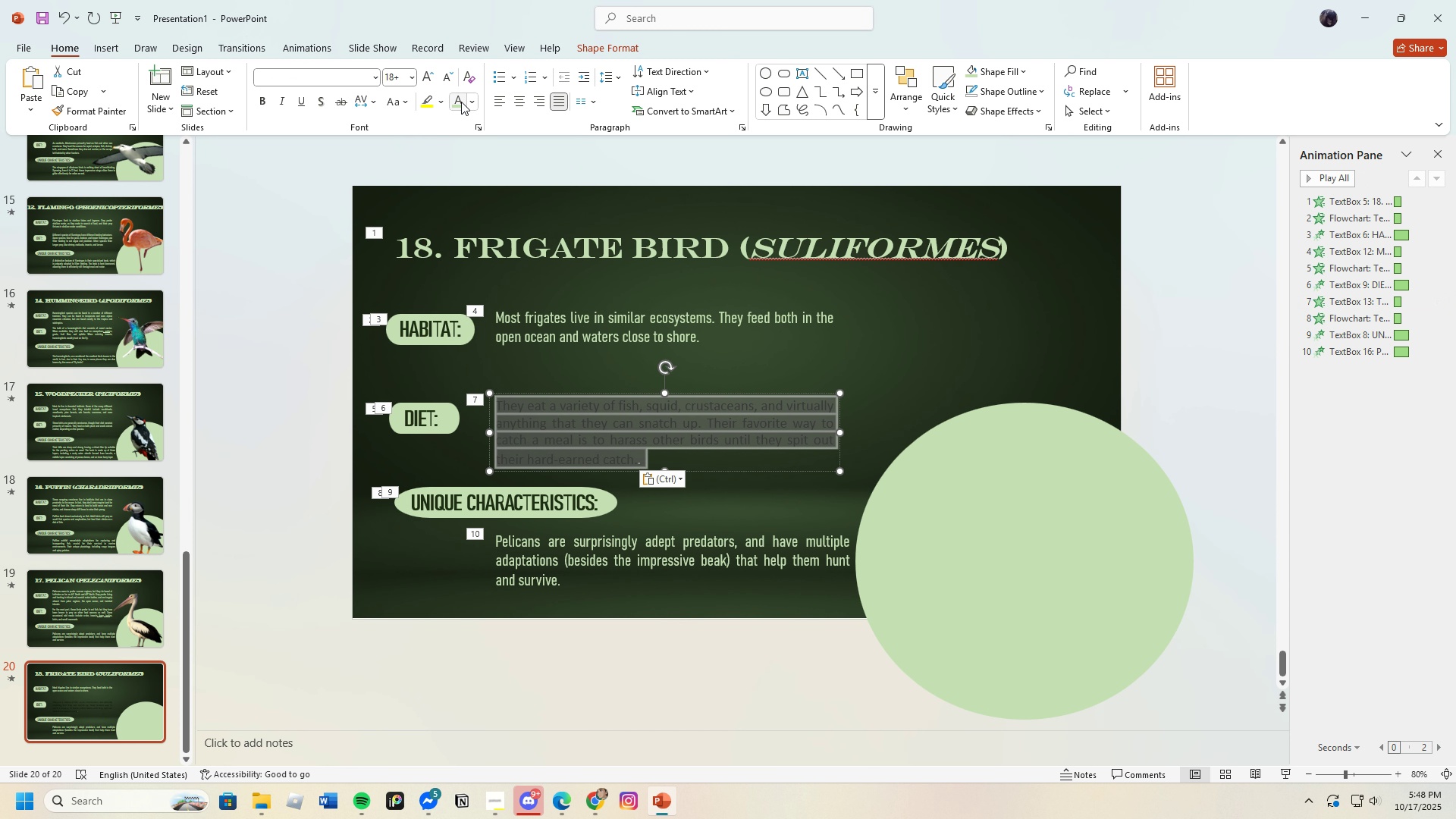 
left_click([461, 102])
 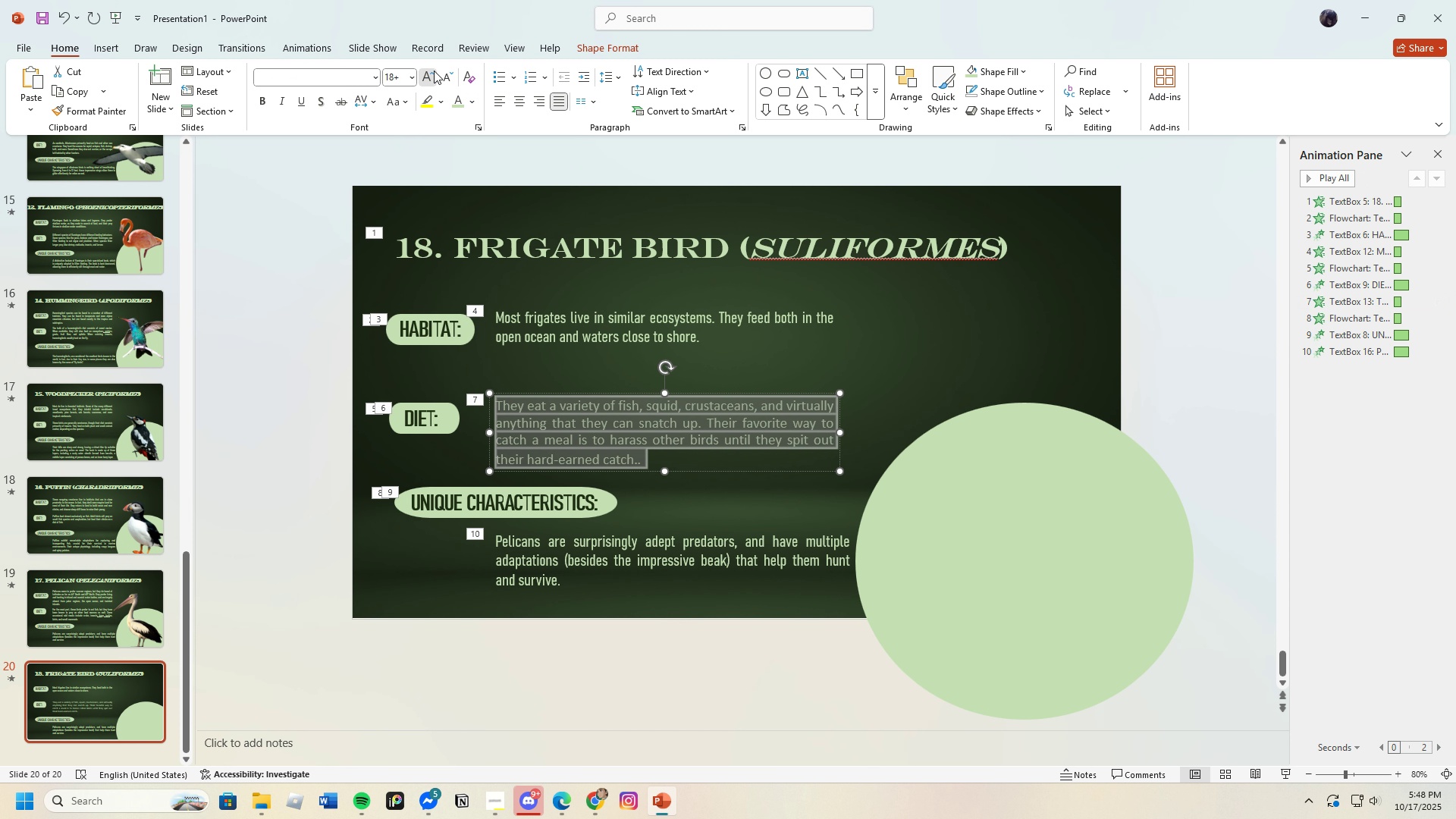 
left_click([434, 71])
 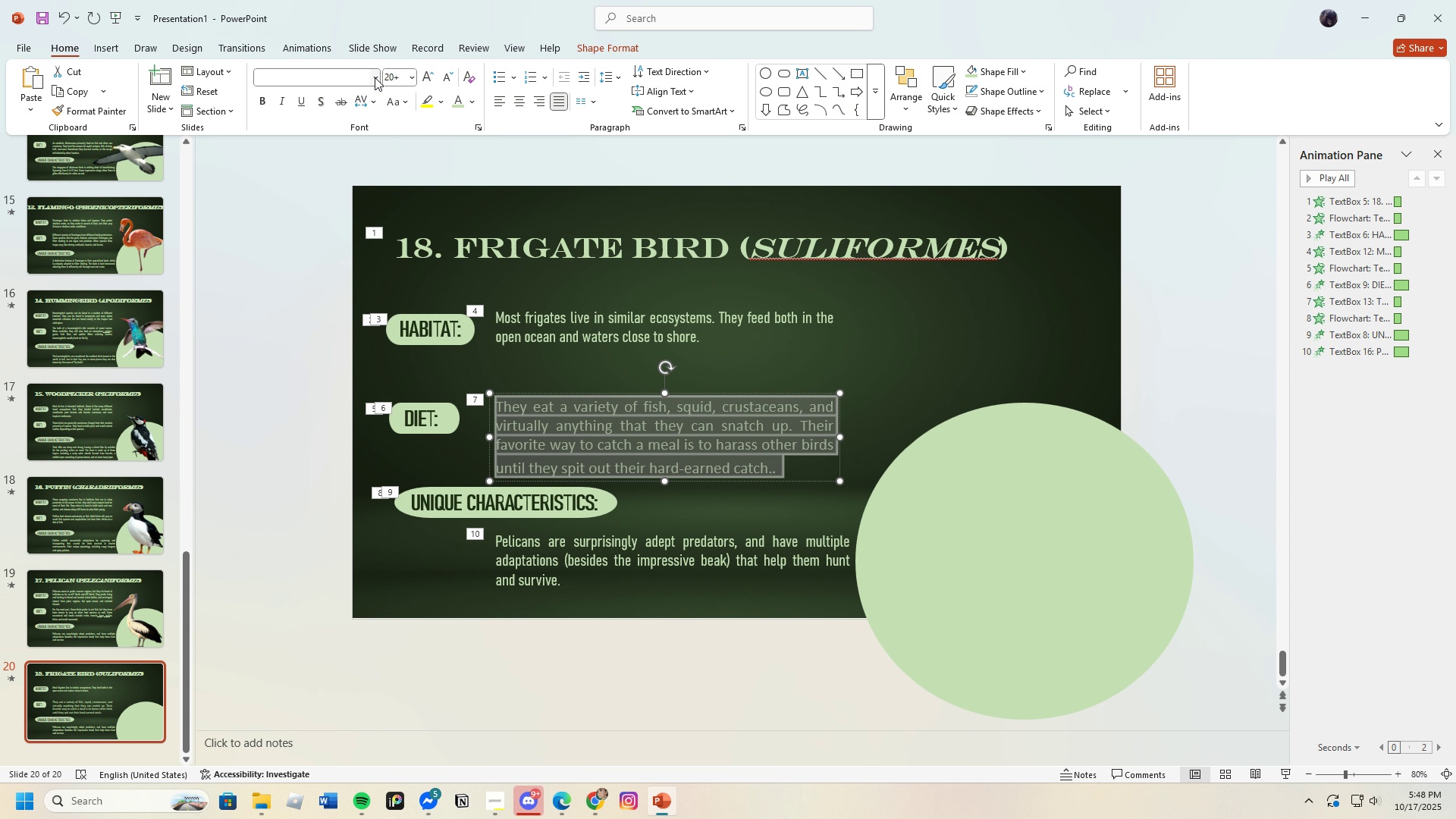 
left_click([375, 77])
 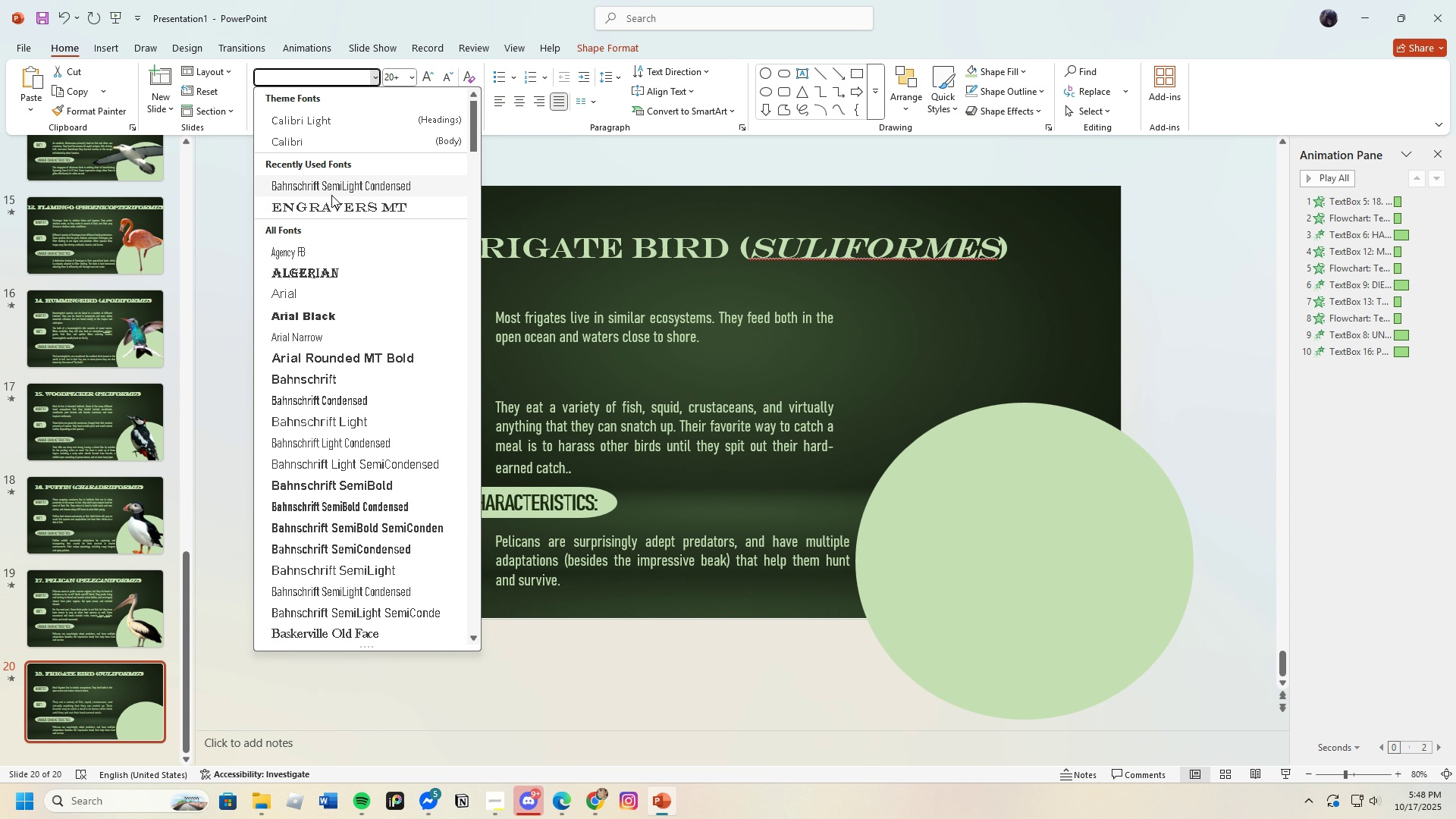 
left_click([331, 195])
 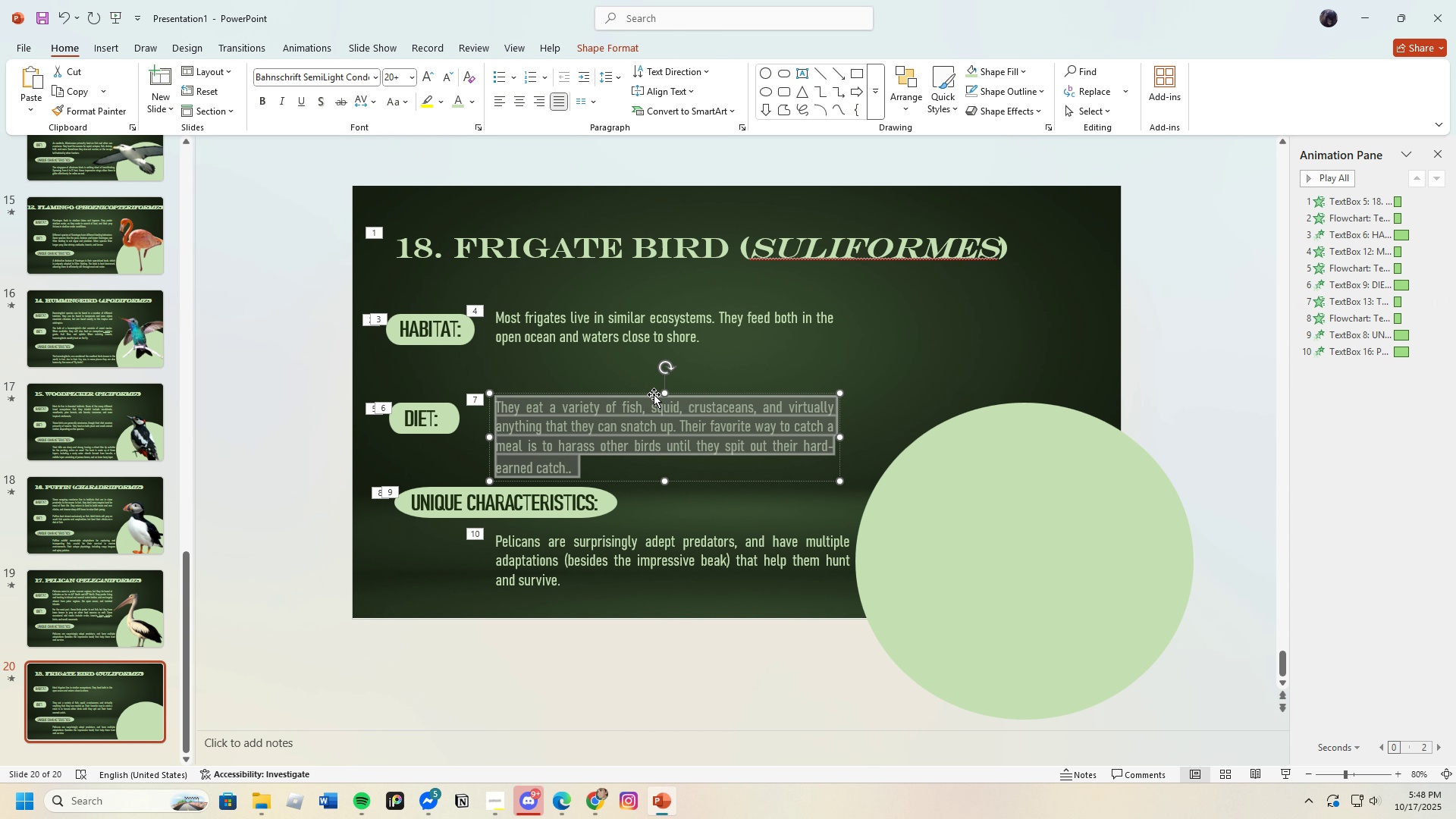 
left_click_drag(start_coordinate=[654, 394], to_coordinate=[654, 381])
 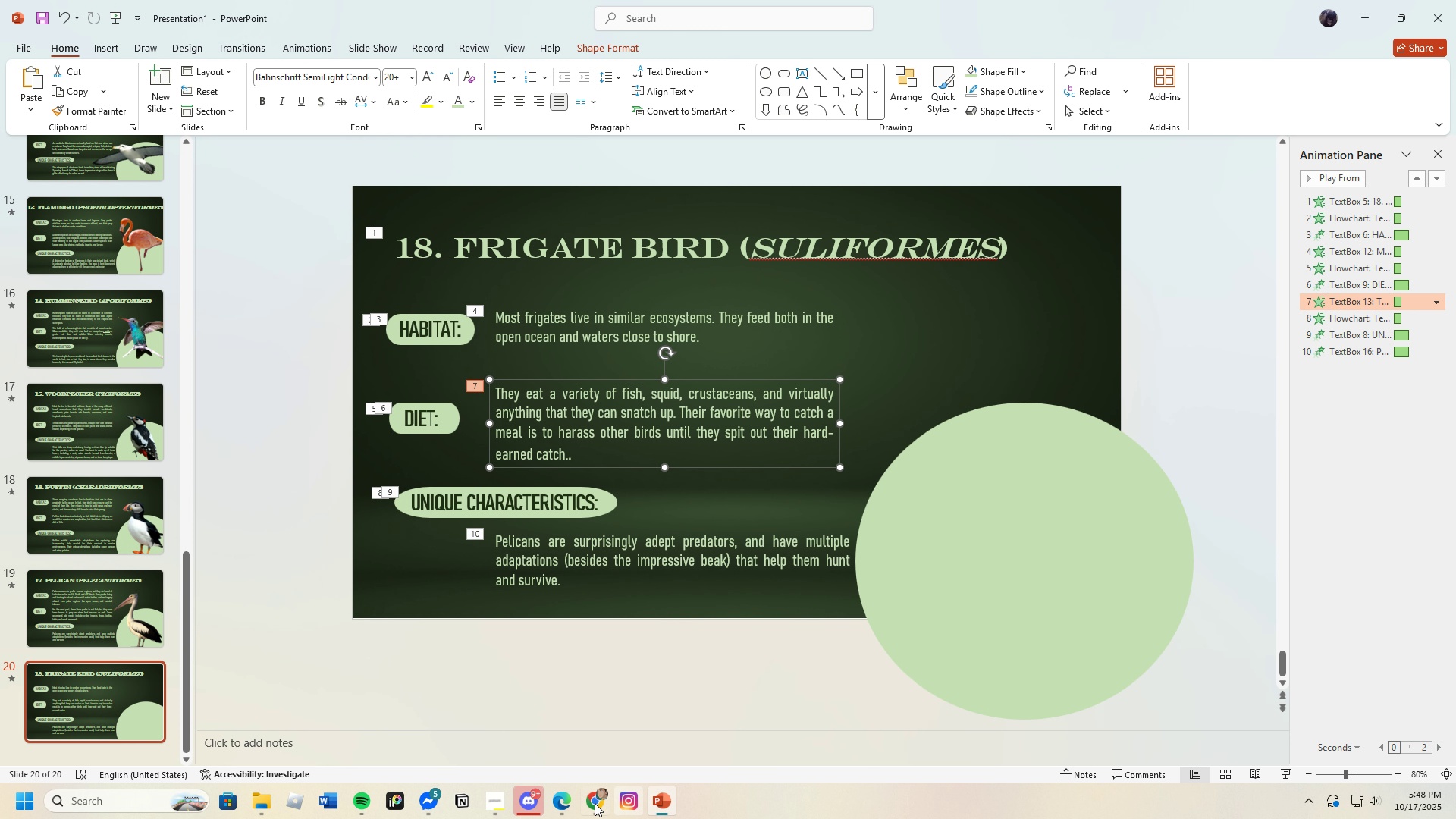 
left_click([560, 803])
 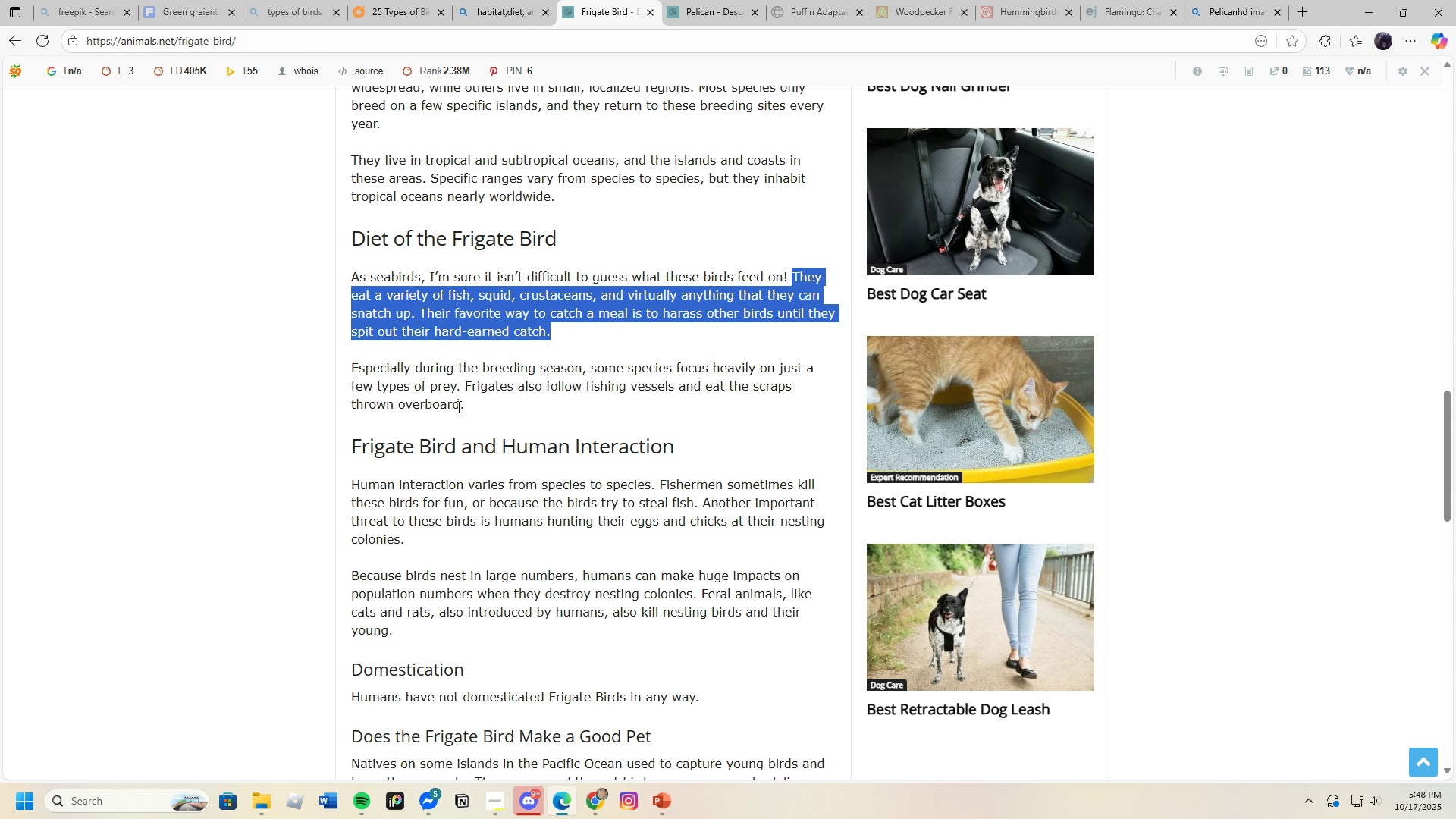 
scroll: coordinate [482, 512], scroll_direction: up, amount: 8.0
 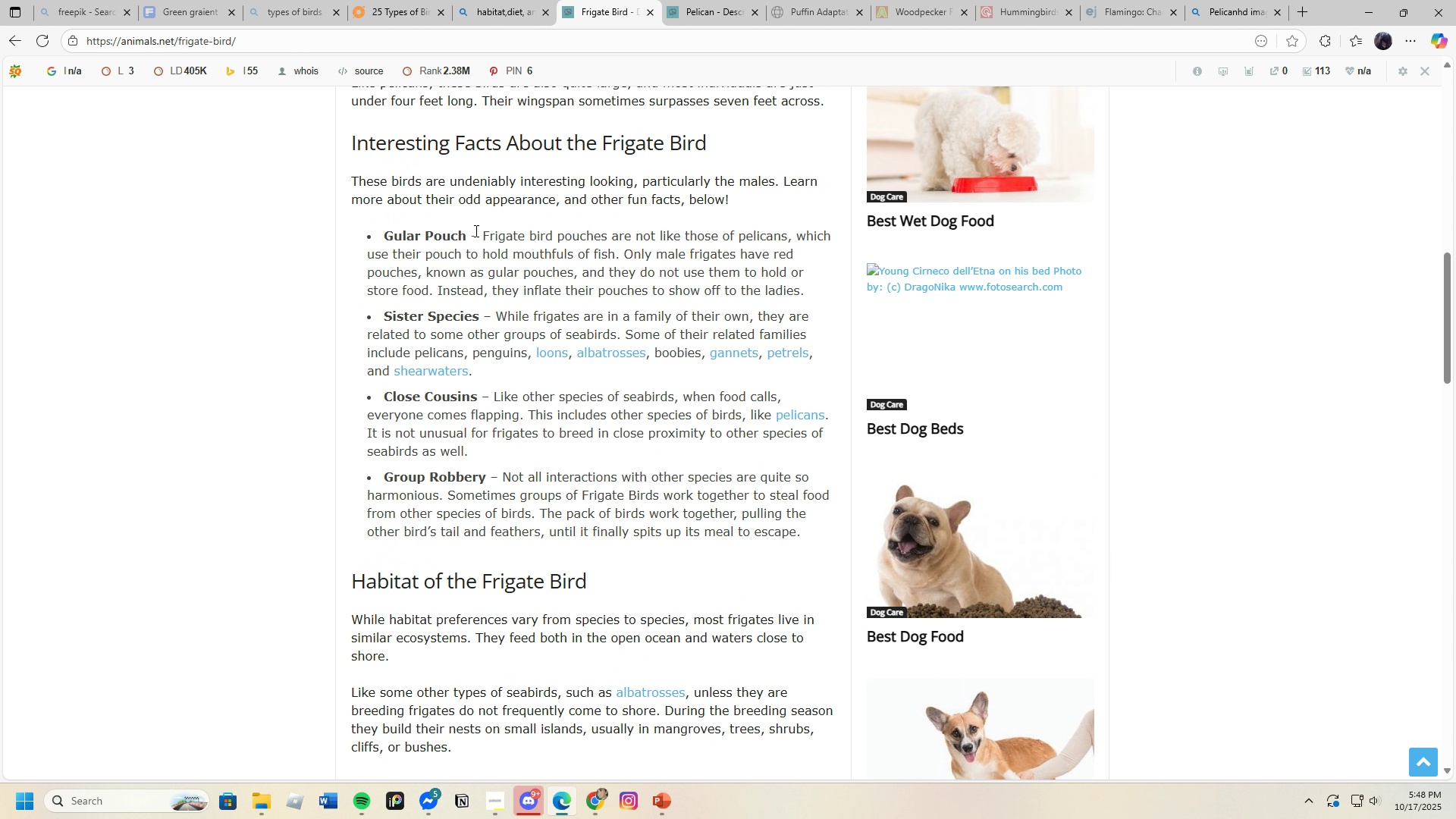 
left_click_drag(start_coordinate=[481, 233], to_coordinate=[440, 292])
 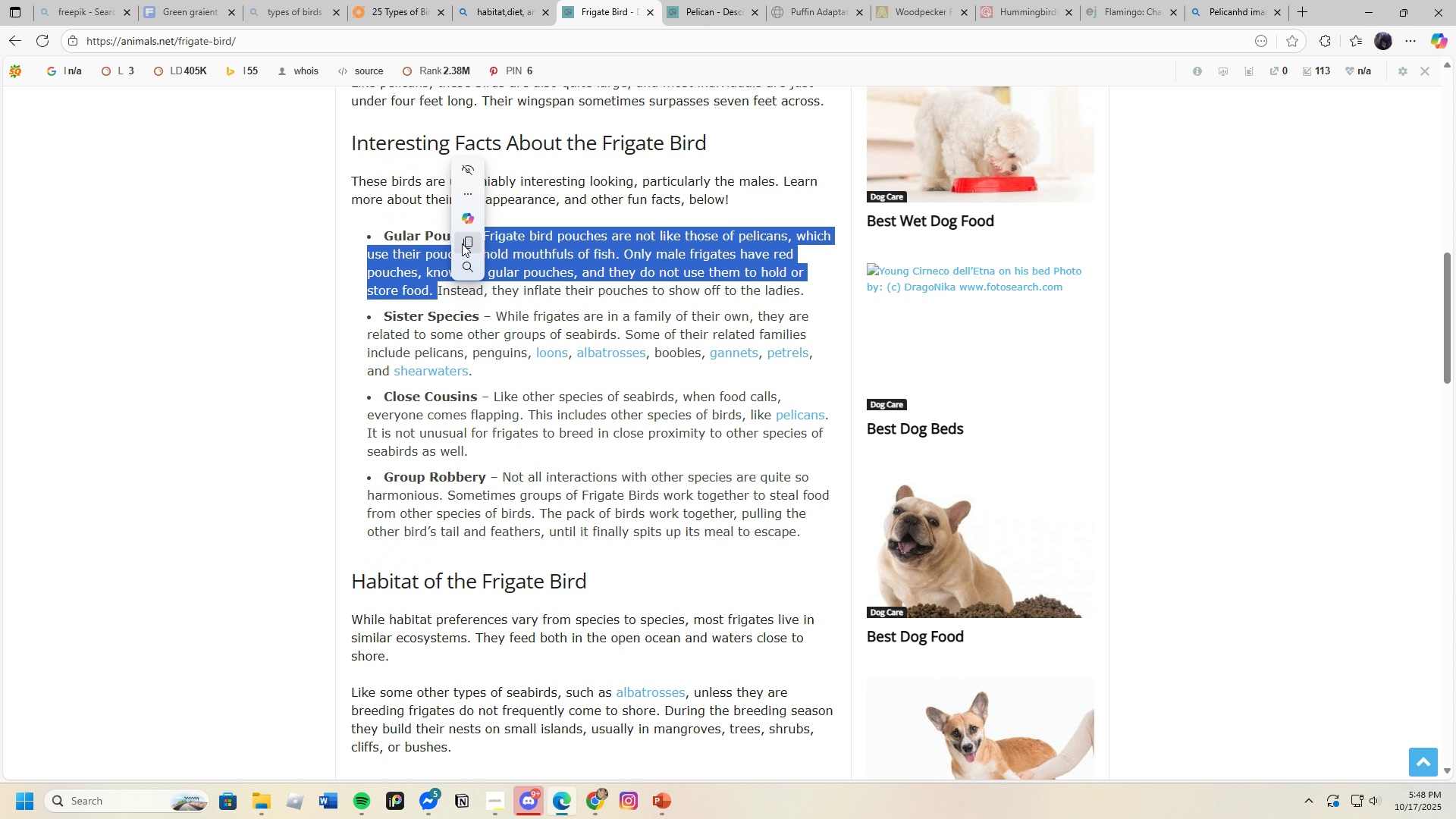 
left_click([462, 243])
 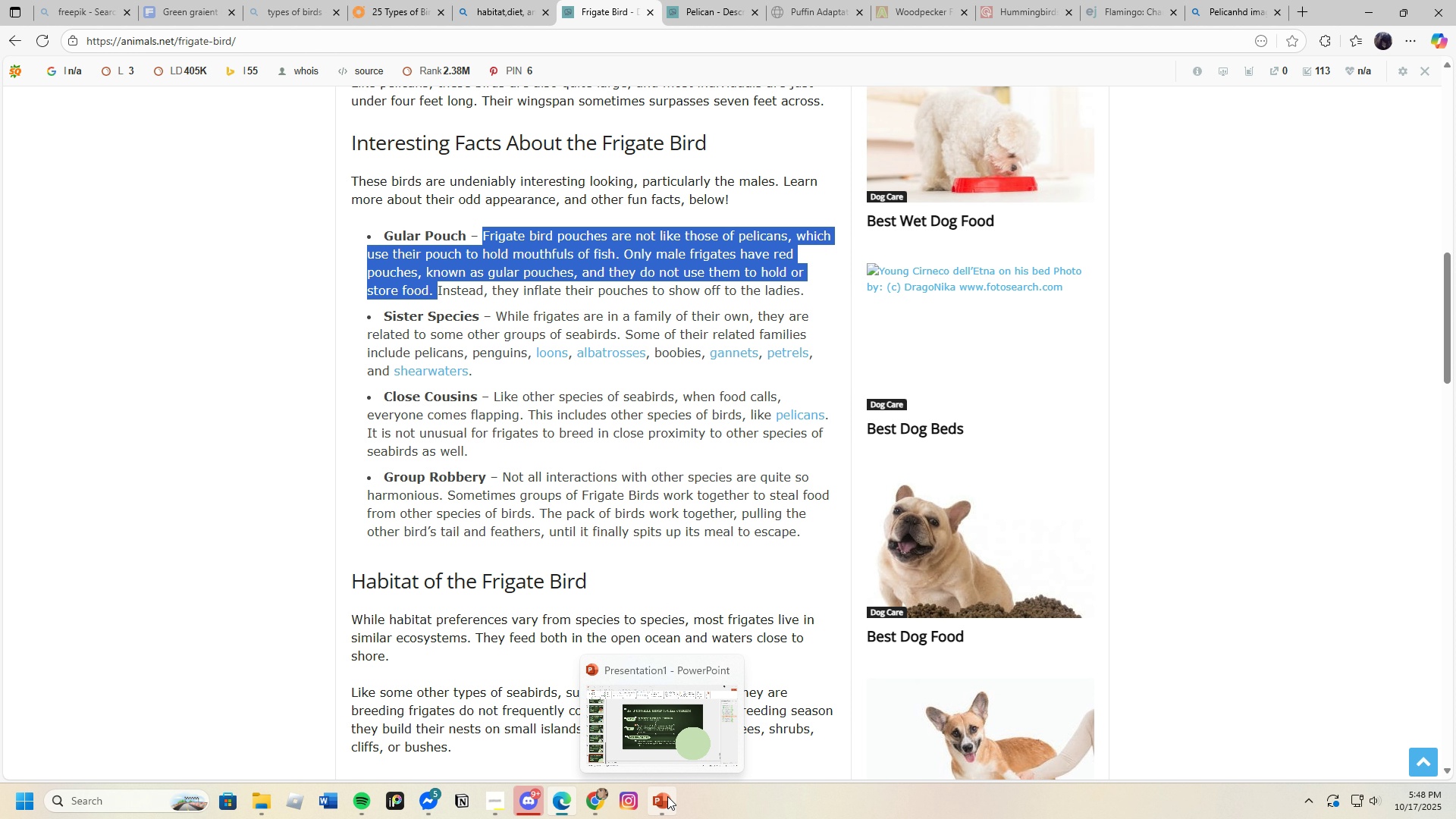 
left_click([665, 800])
 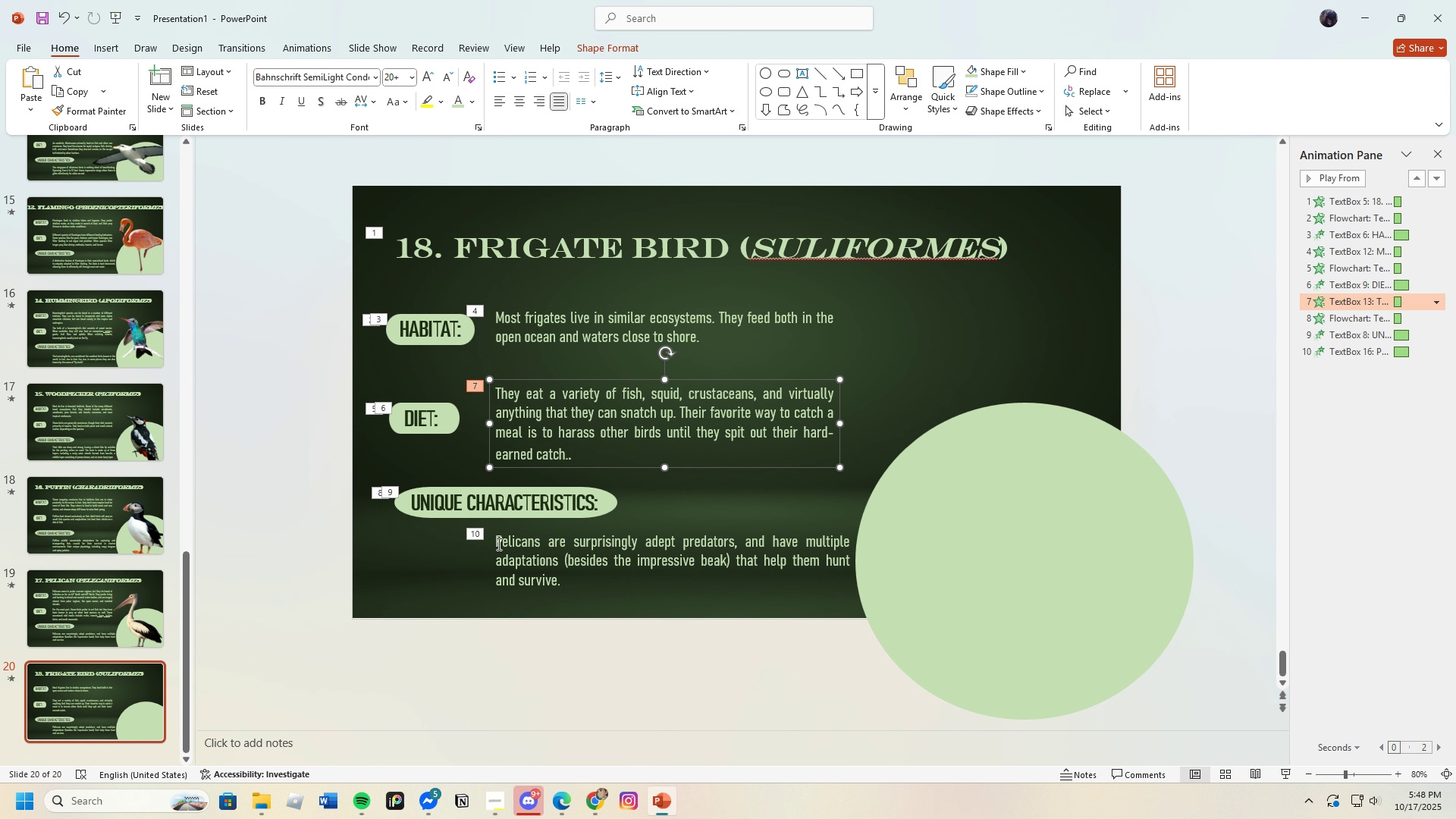 
left_click_drag(start_coordinate=[495, 544], to_coordinate=[577, 590])
 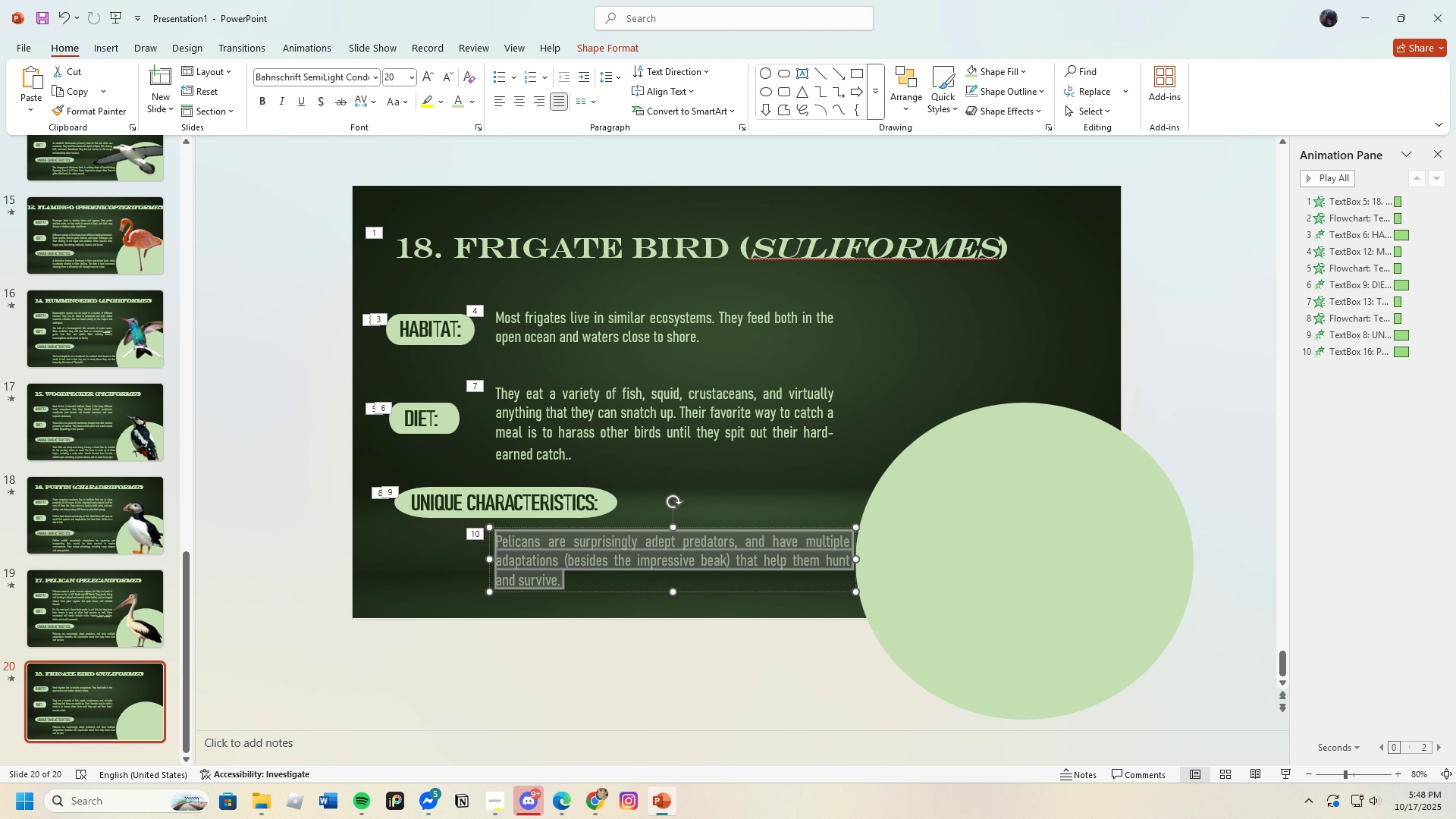 
key(Backspace)
 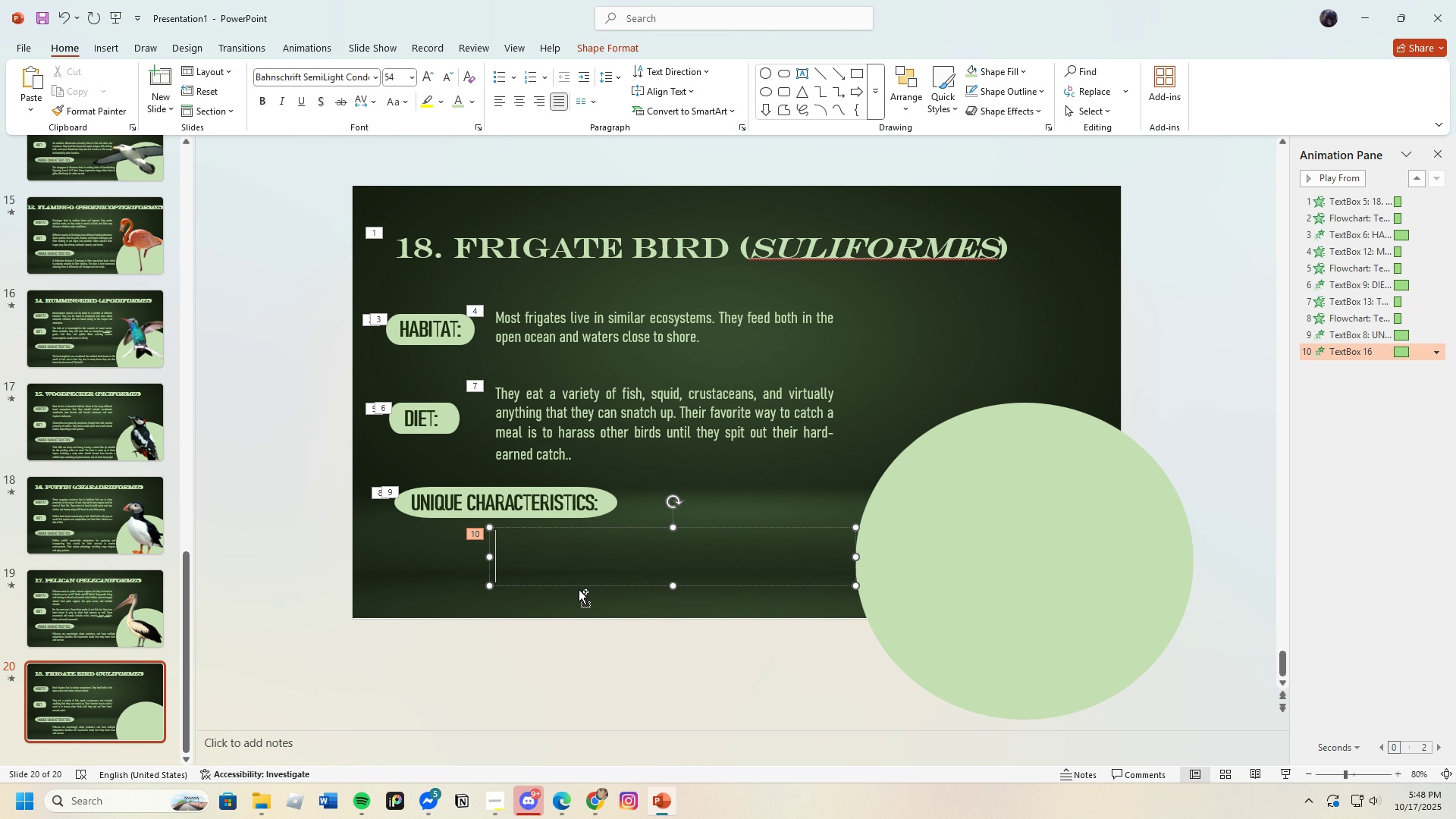 
key(Control+V)
 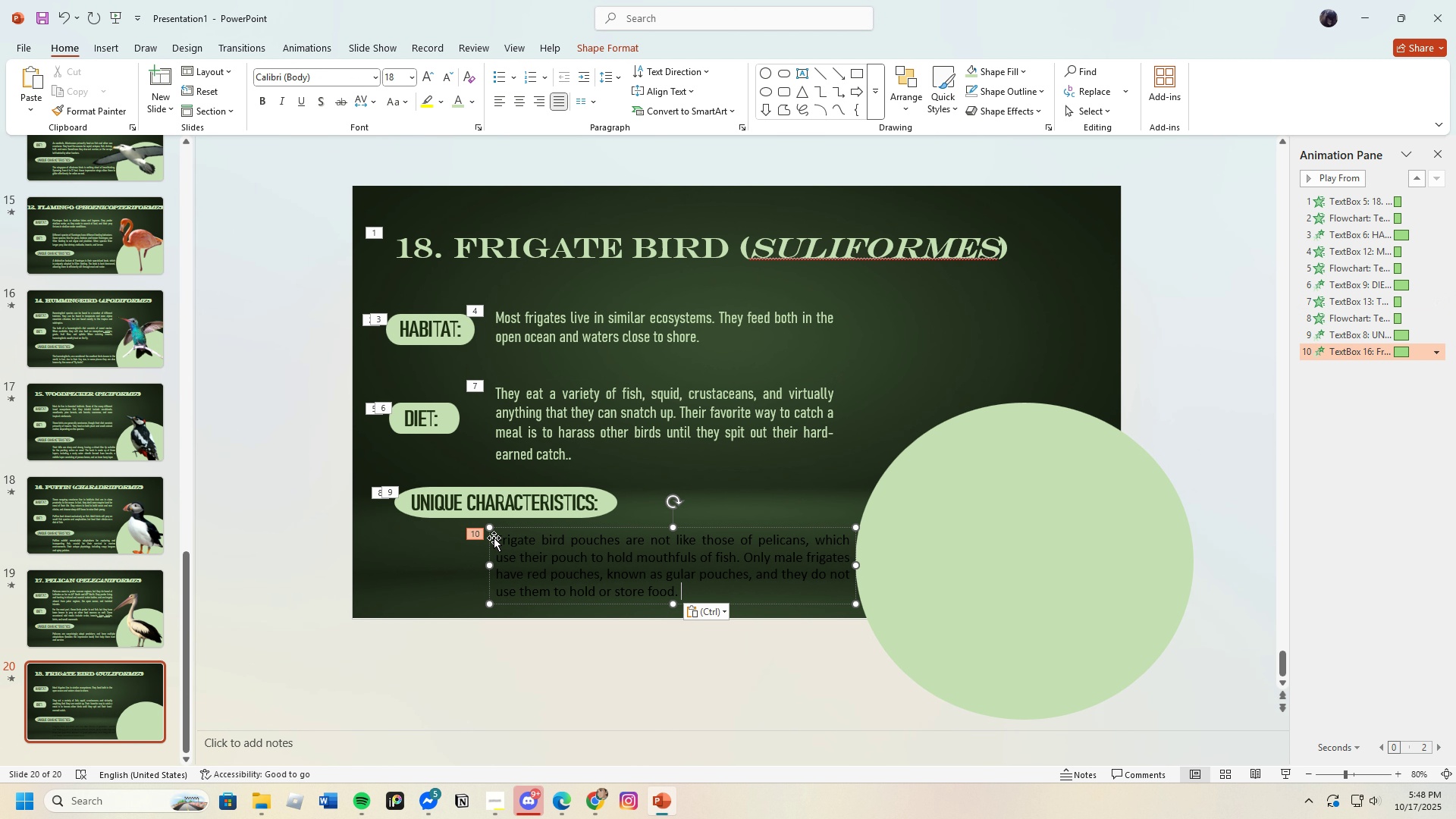 
left_click_drag(start_coordinate=[495, 540], to_coordinate=[695, 598])
 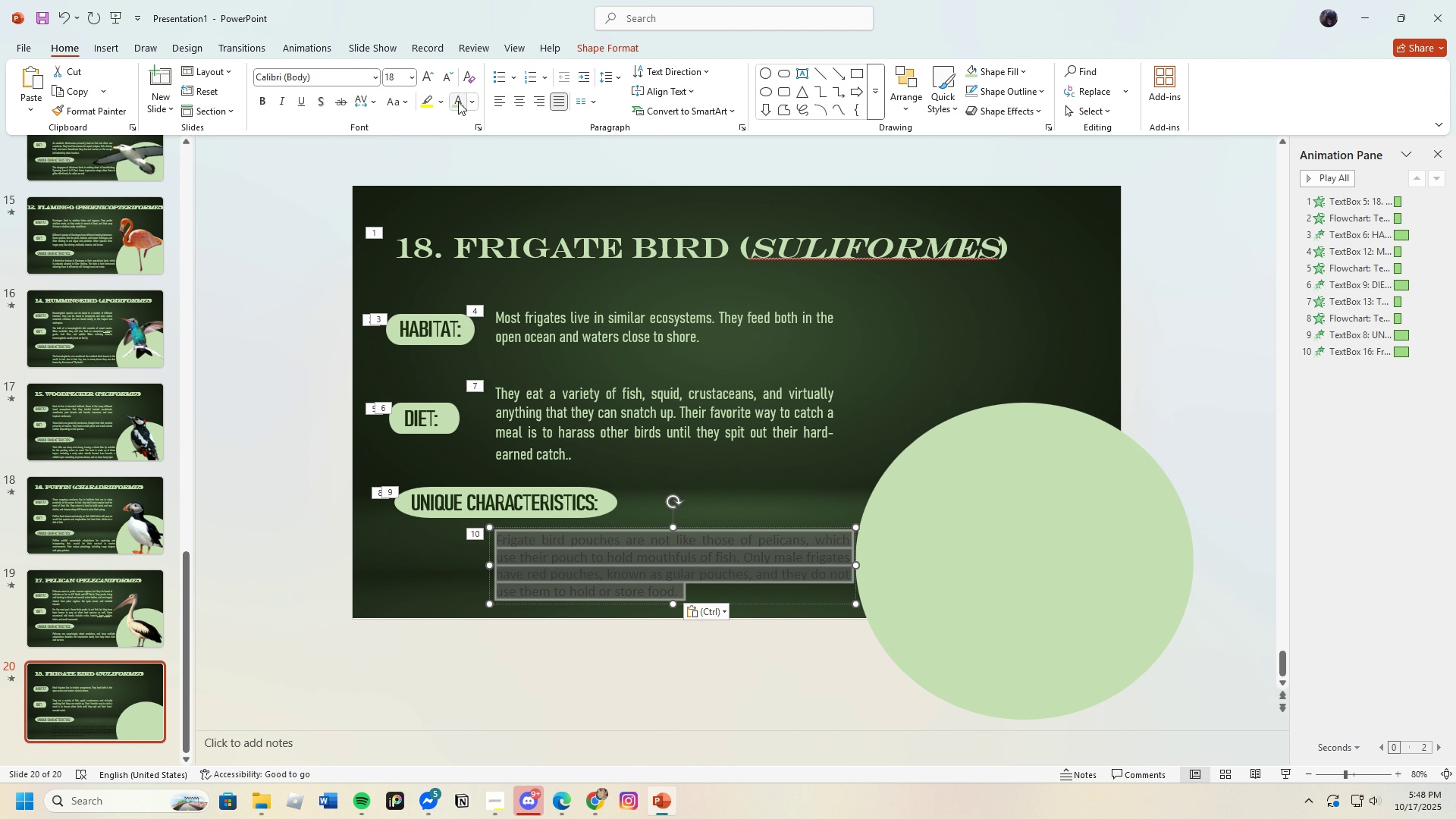 
left_click([458, 102])
 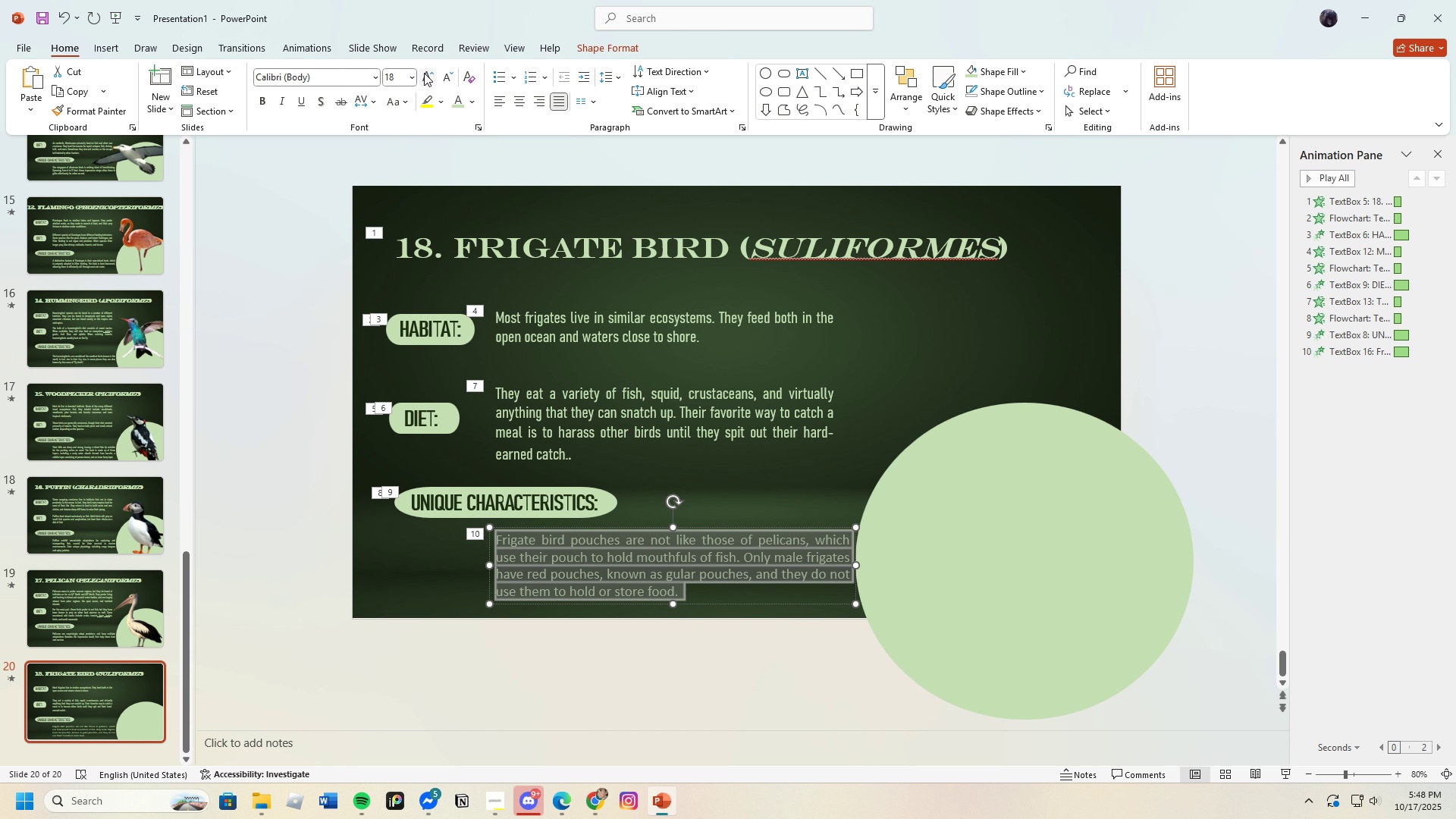 
left_click([424, 73])
 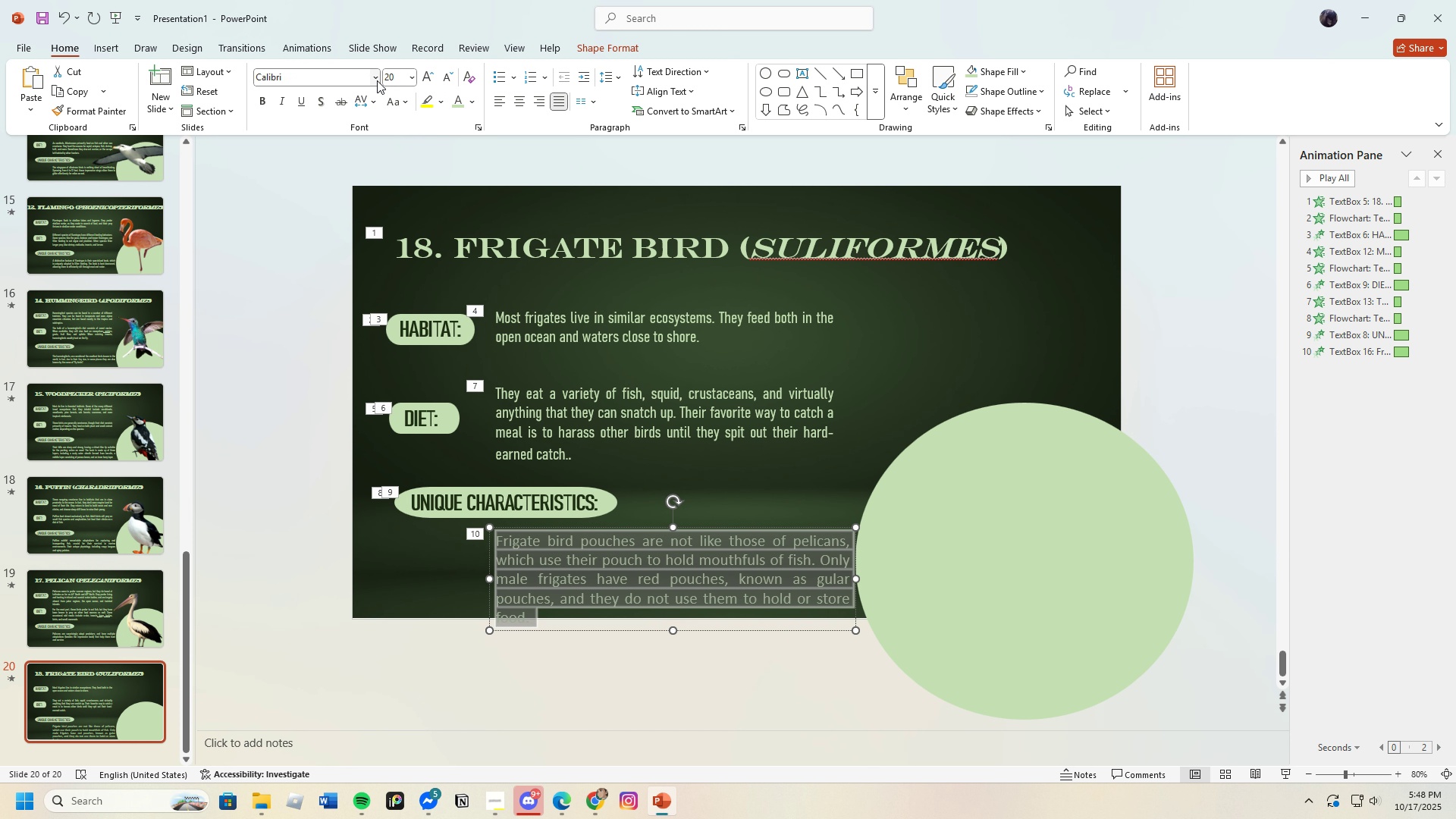 
left_click([377, 80])
 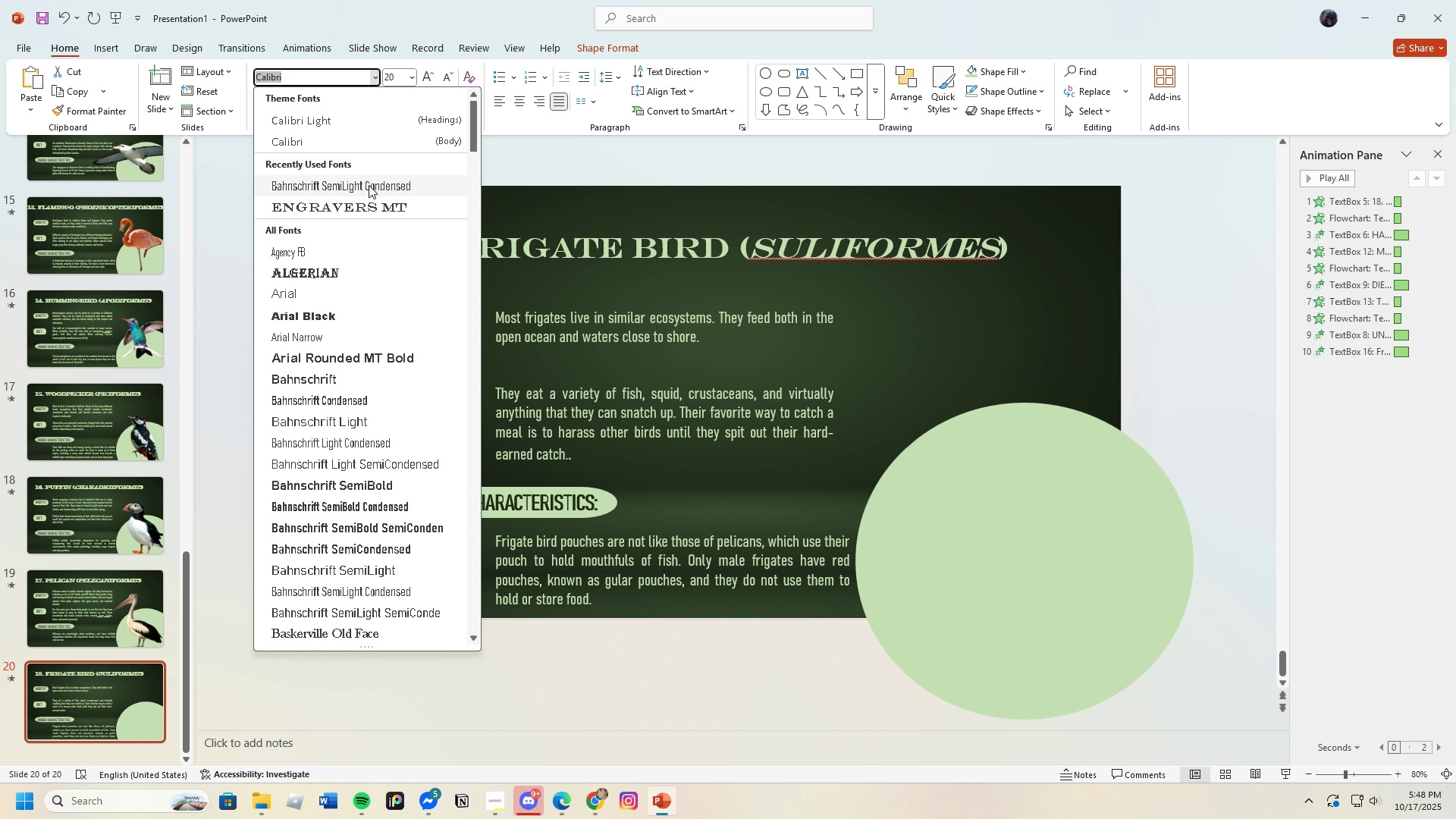 
left_click([369, 185])
 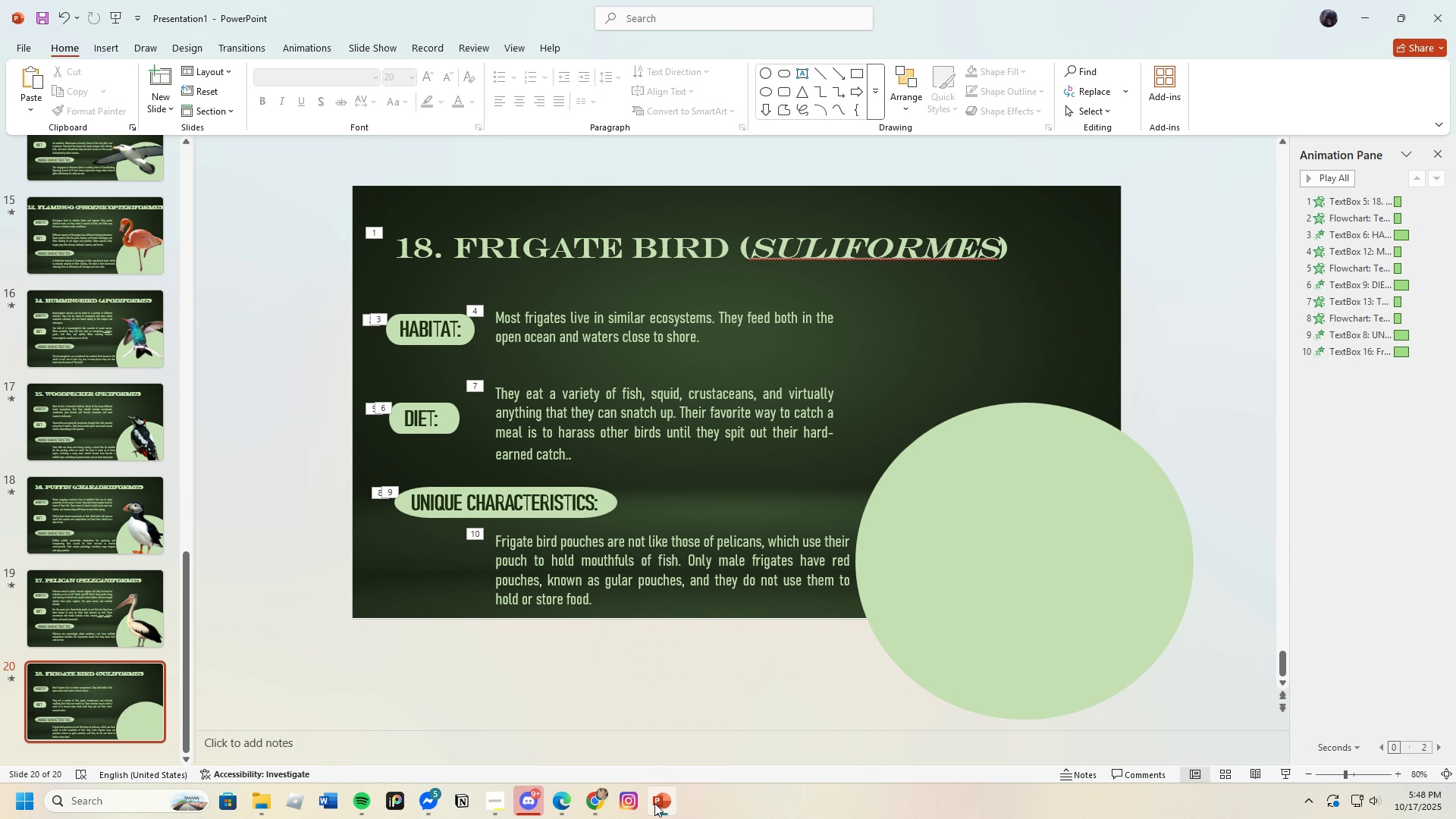 
left_click([566, 810])
 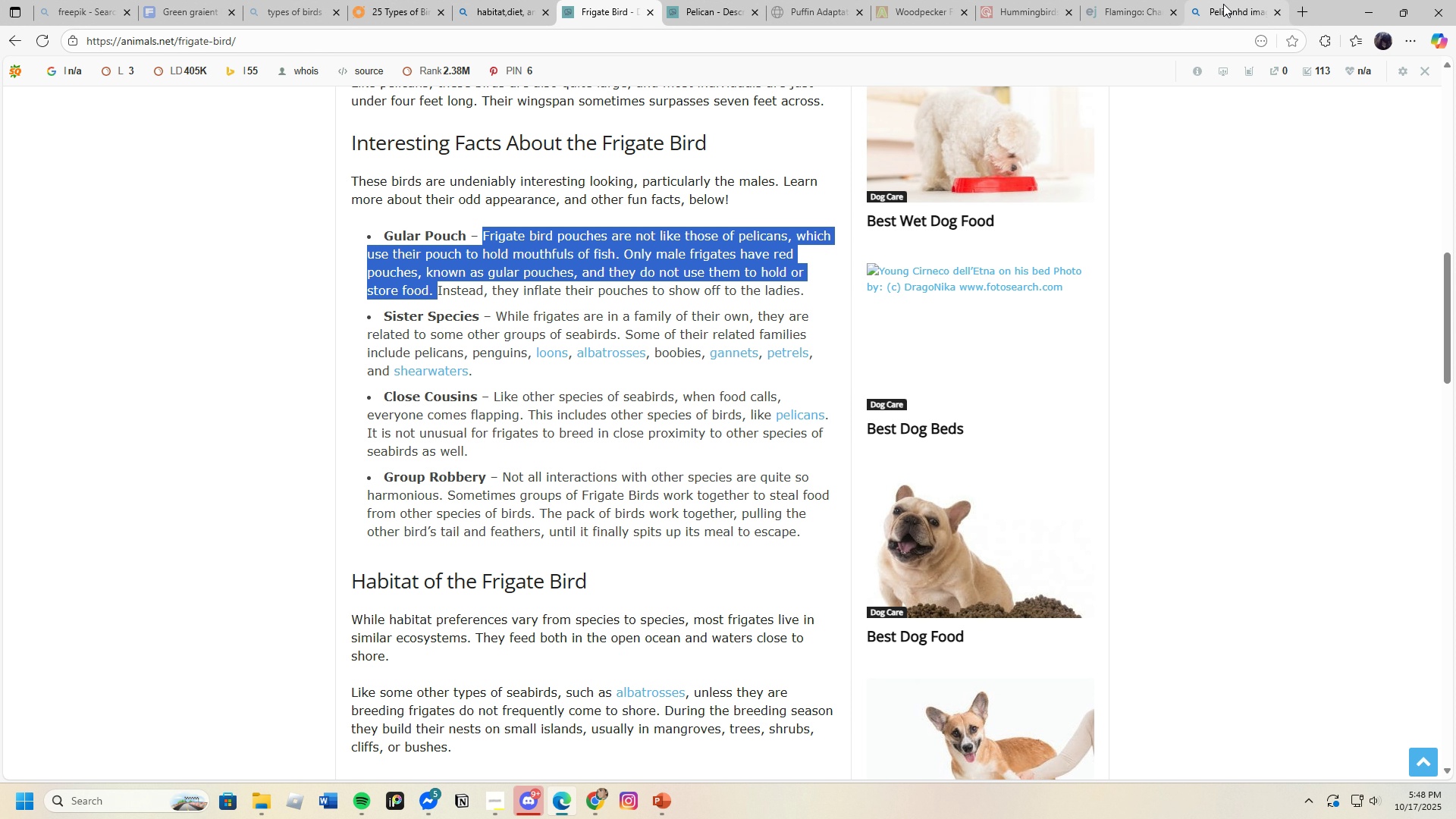 
left_click([1224, 3])
 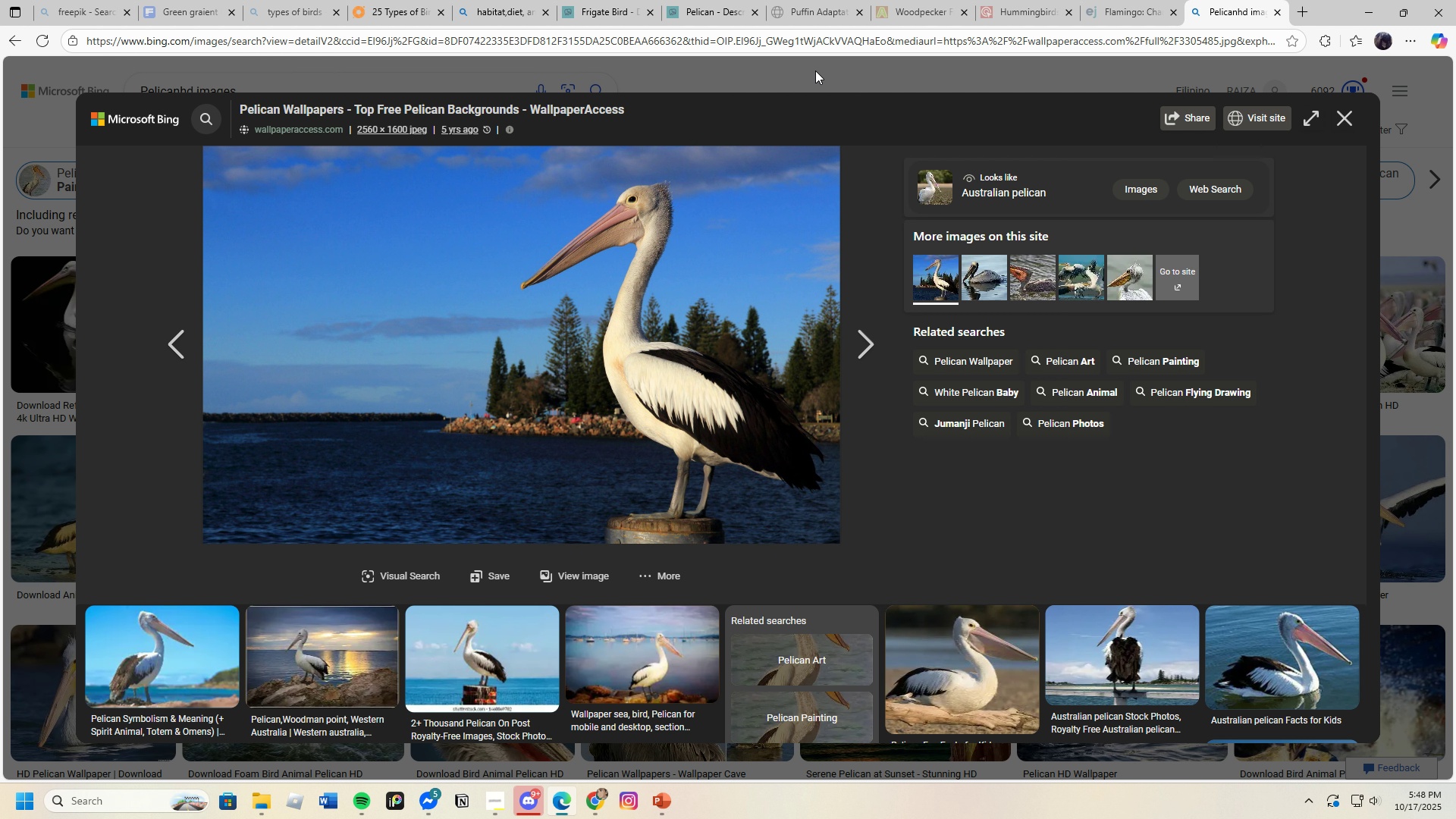 
left_click([815, 70])
 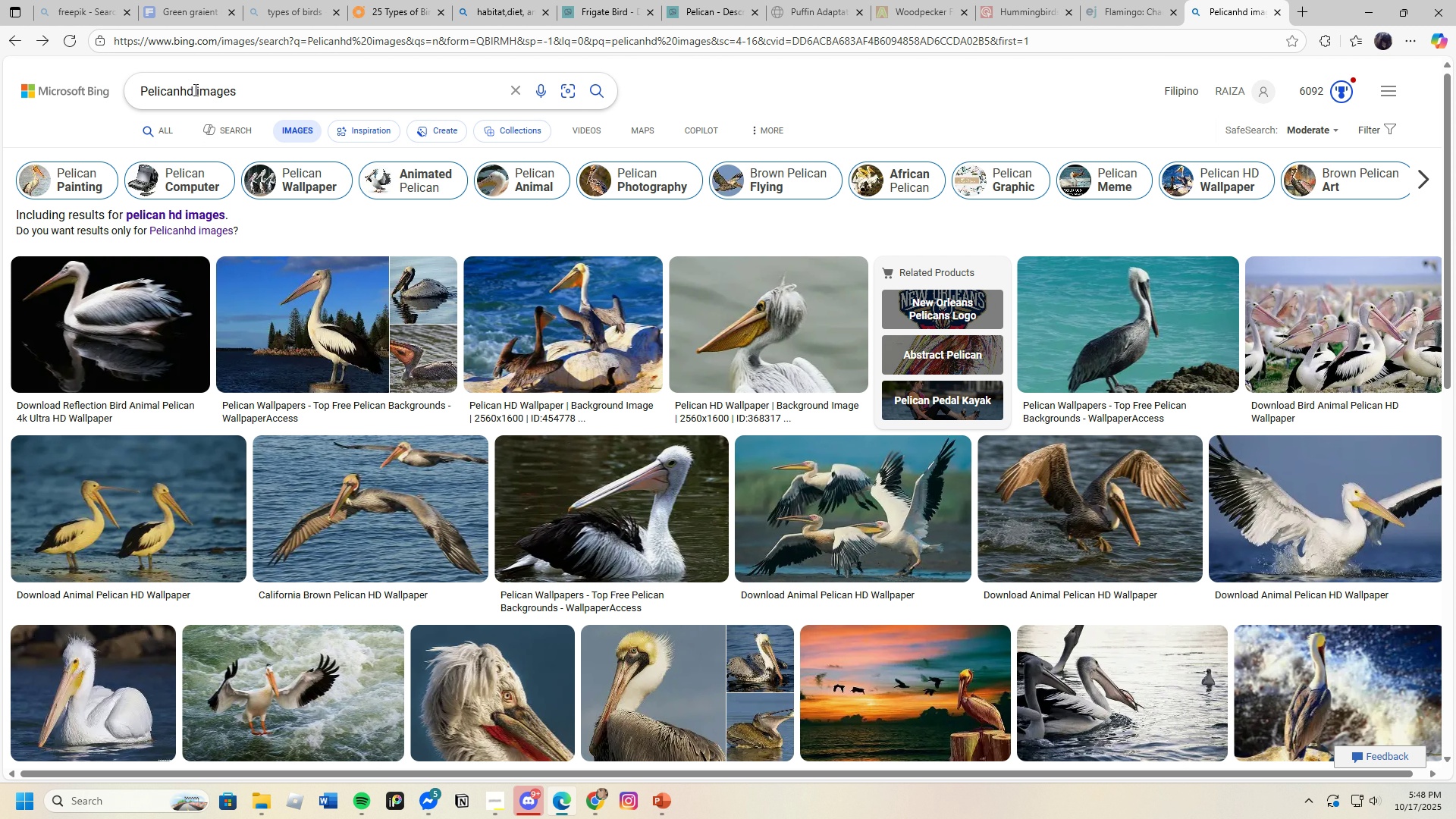 
left_click_drag(start_coordinate=[194, 89], to_coordinate=[121, 89])
 